 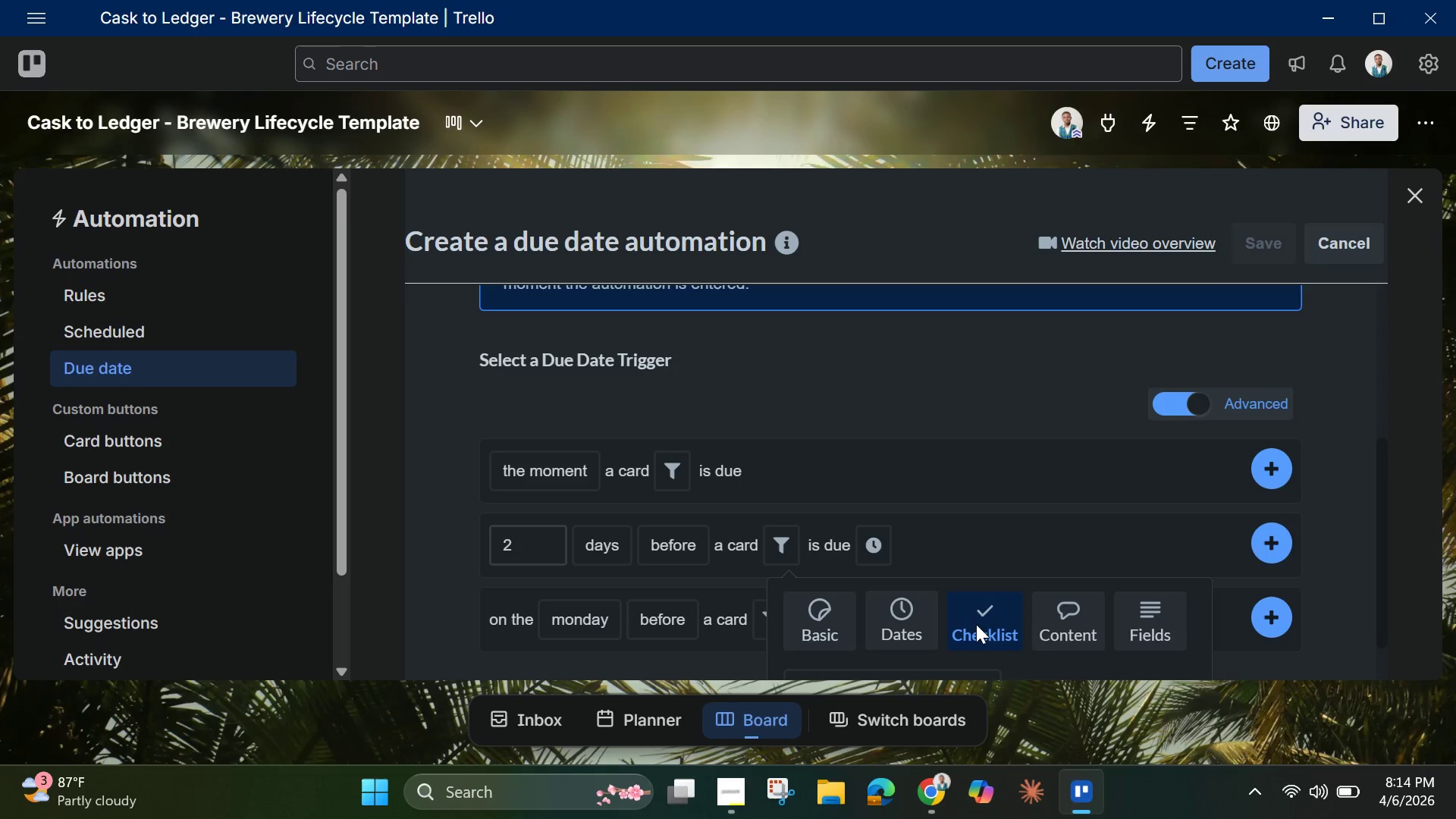 
scroll: coordinate [994, 592], scroll_direction: down, amount: 5.0
 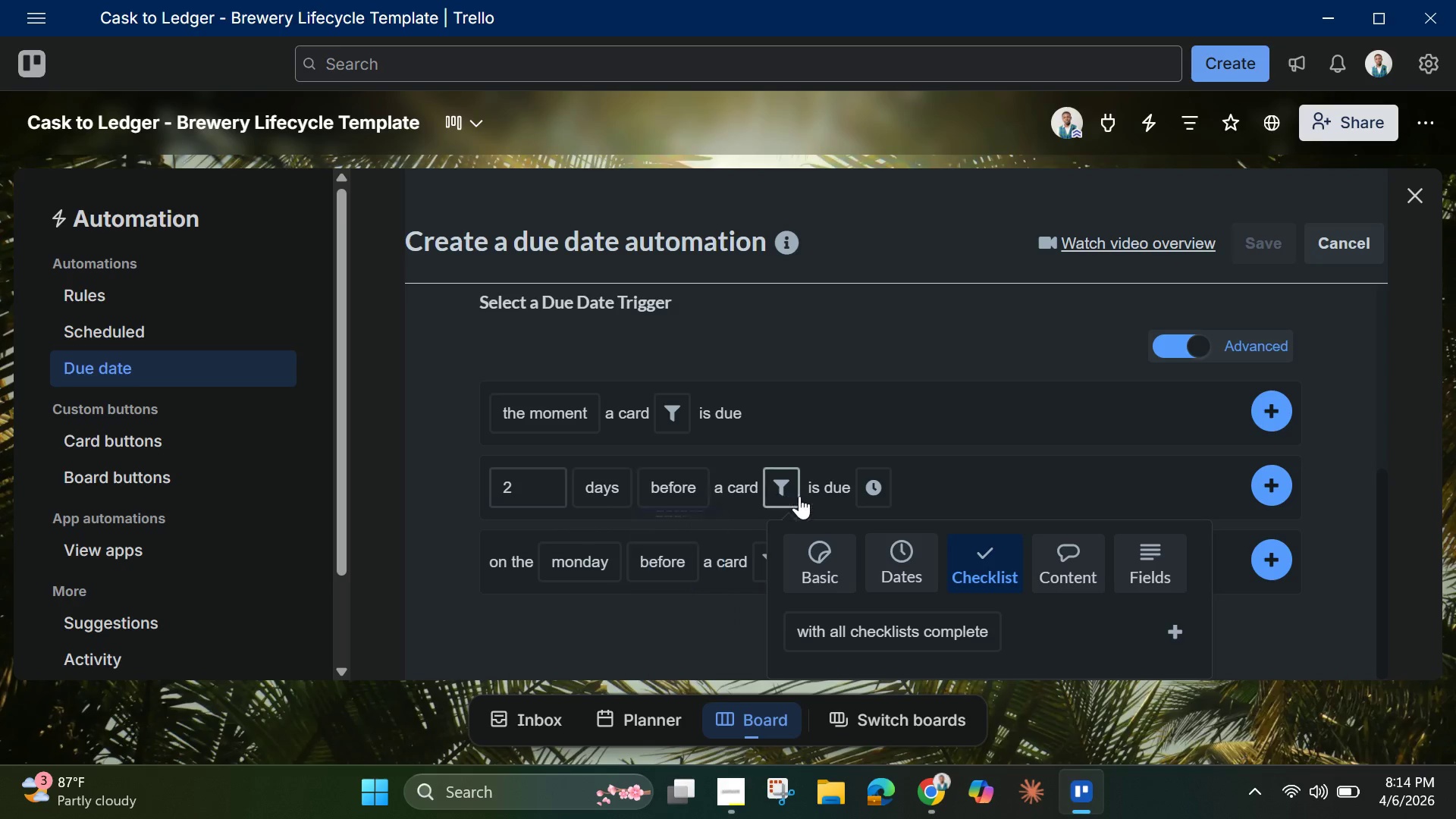 
wait(5.0)
 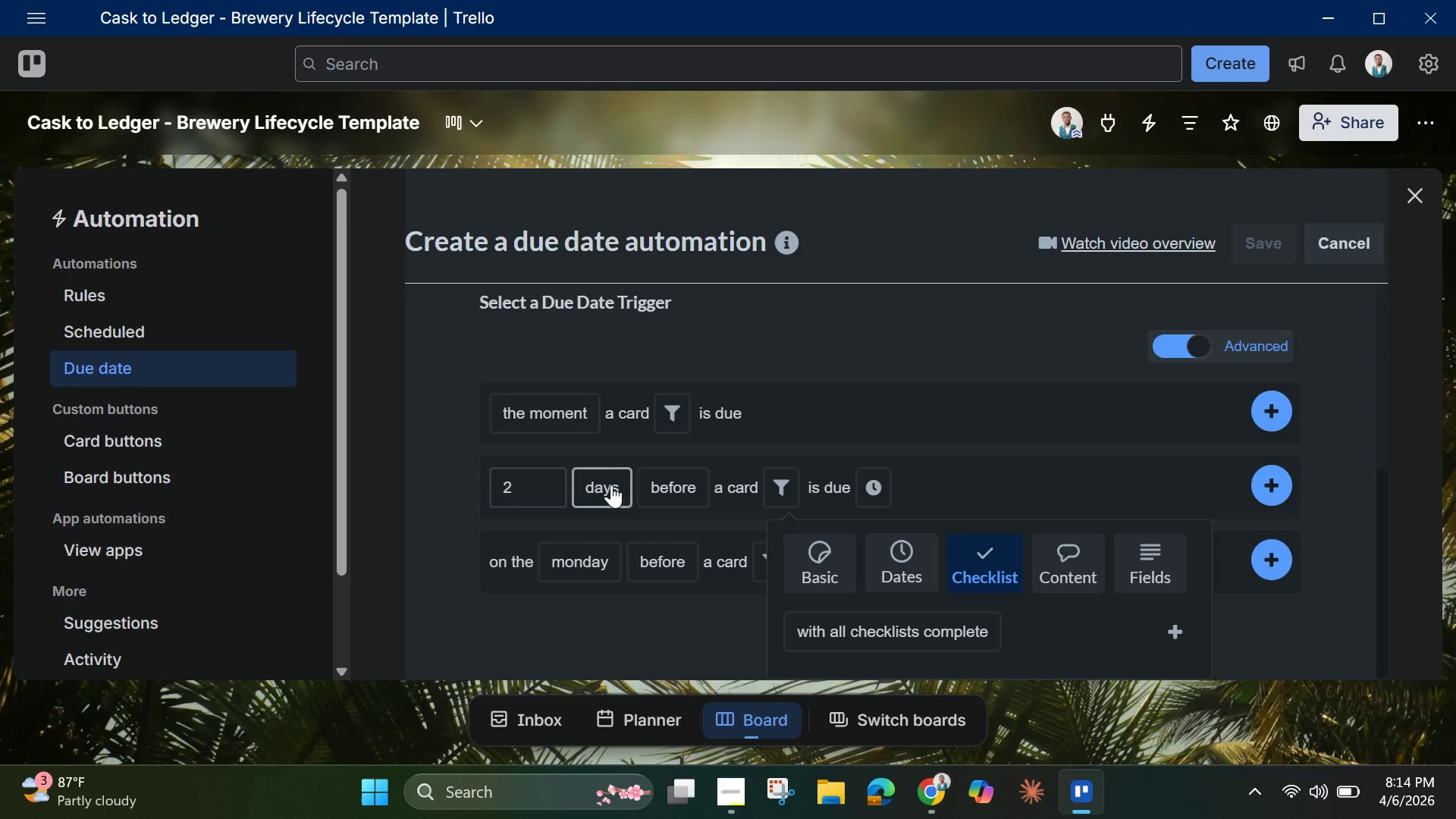 
scroll: coordinate [922, 639], scroll_direction: up, amount: 2.0
 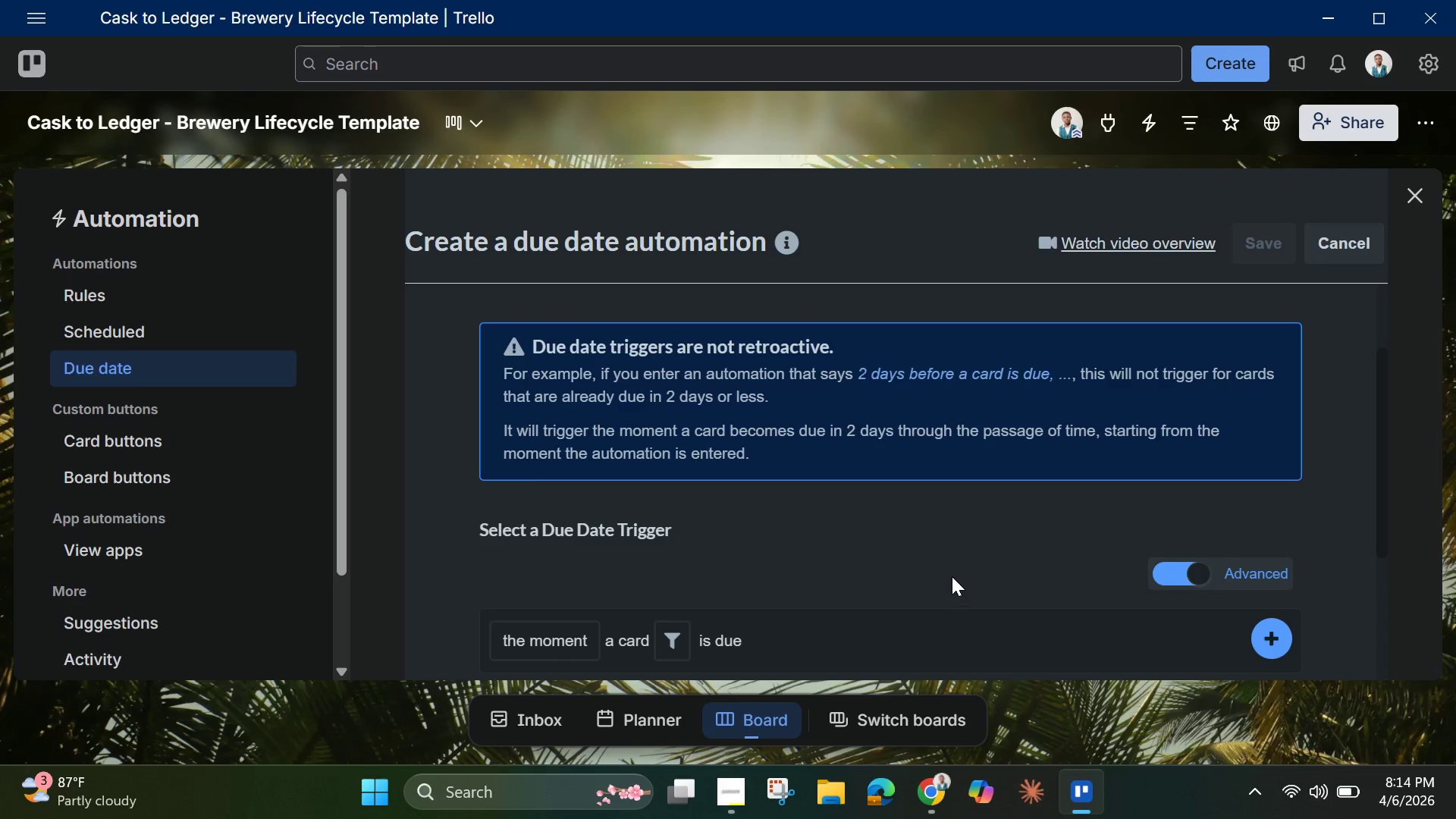 
scroll: coordinate [952, 579], scroll_direction: down, amount: 2.0
 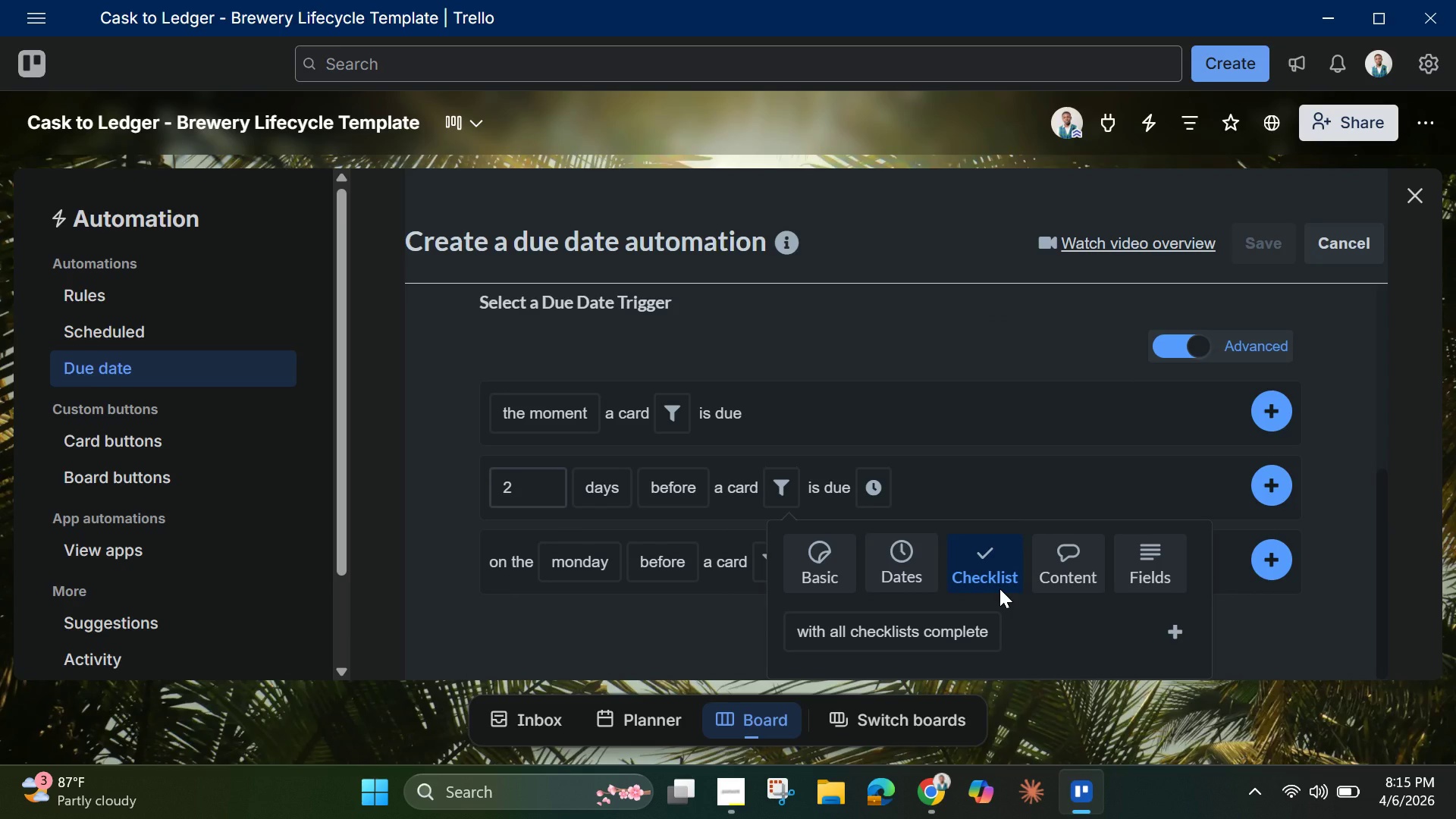 
wait(12.09)
 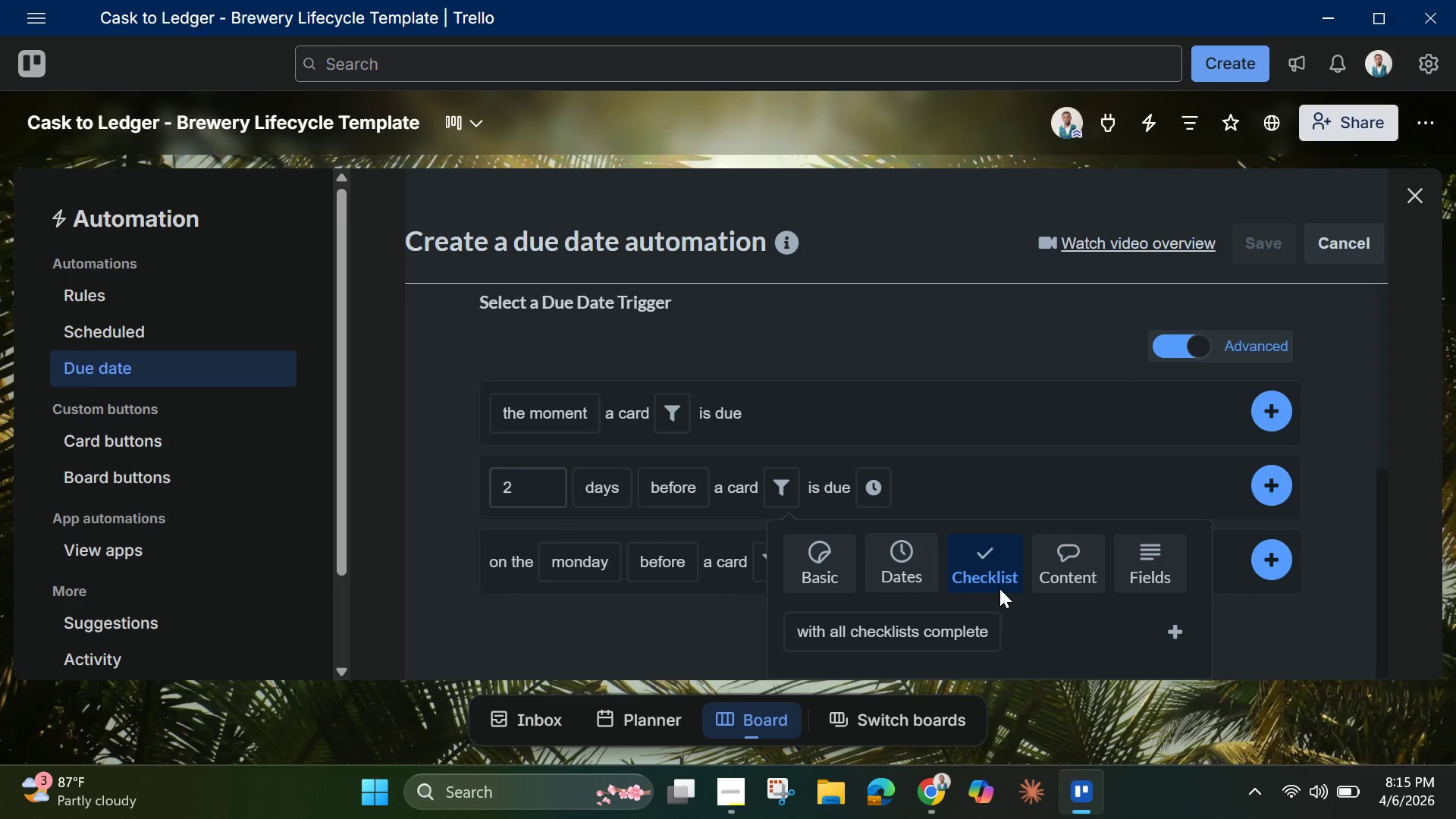 
left_click([1077, 573])
 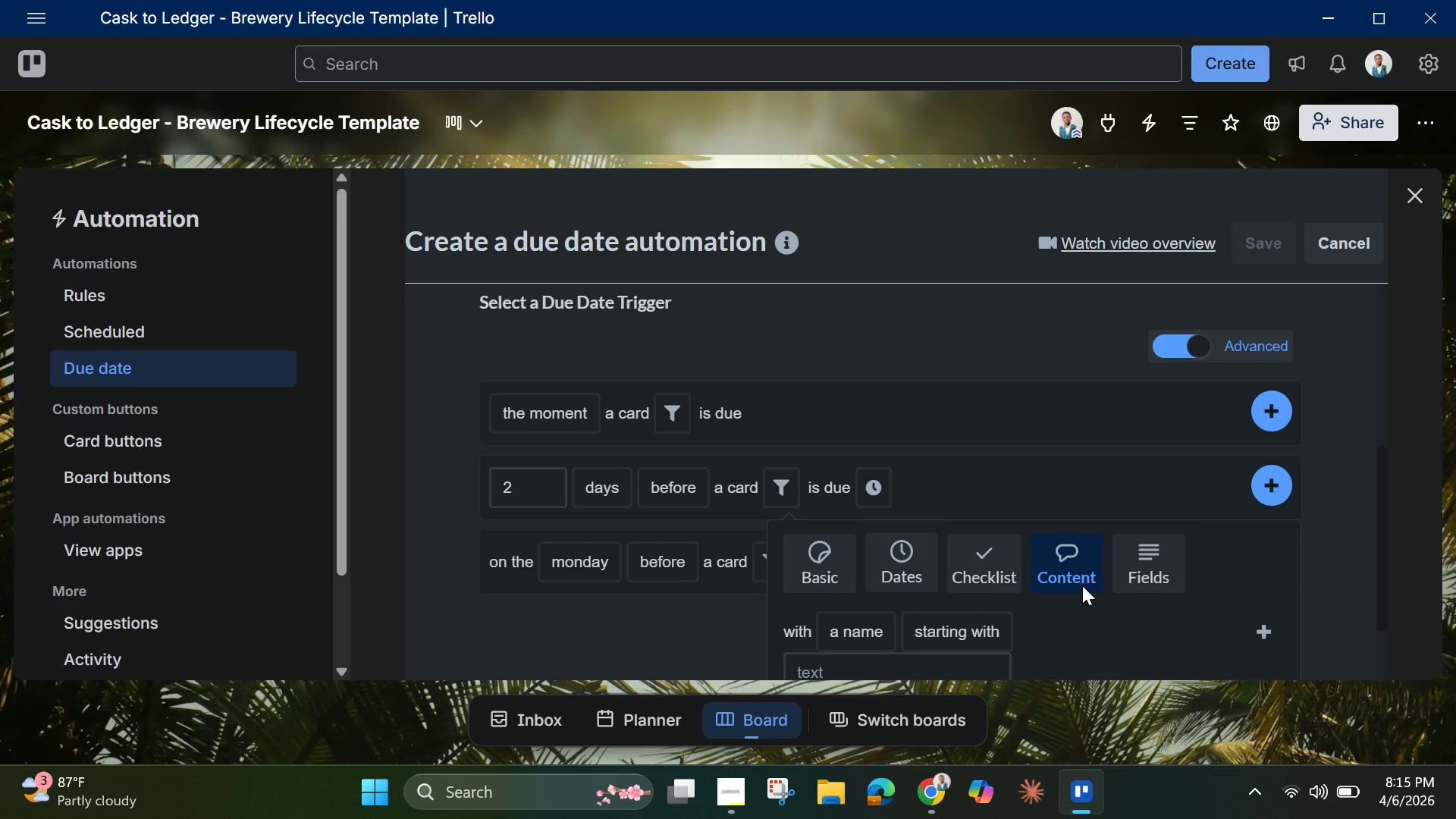 
scroll: coordinate [1082, 585], scroll_direction: down, amount: 3.0
 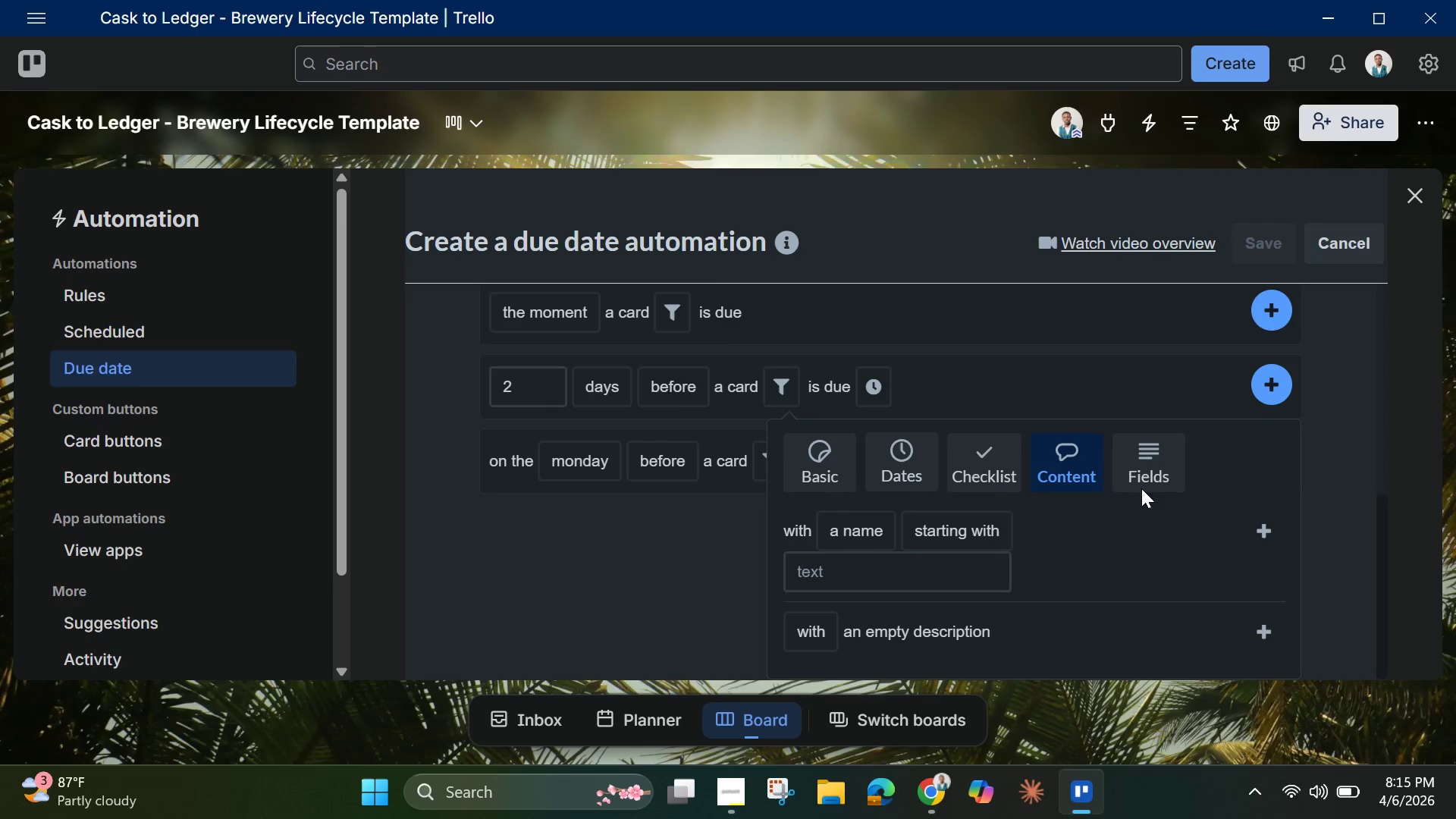 
left_click([1153, 466])
 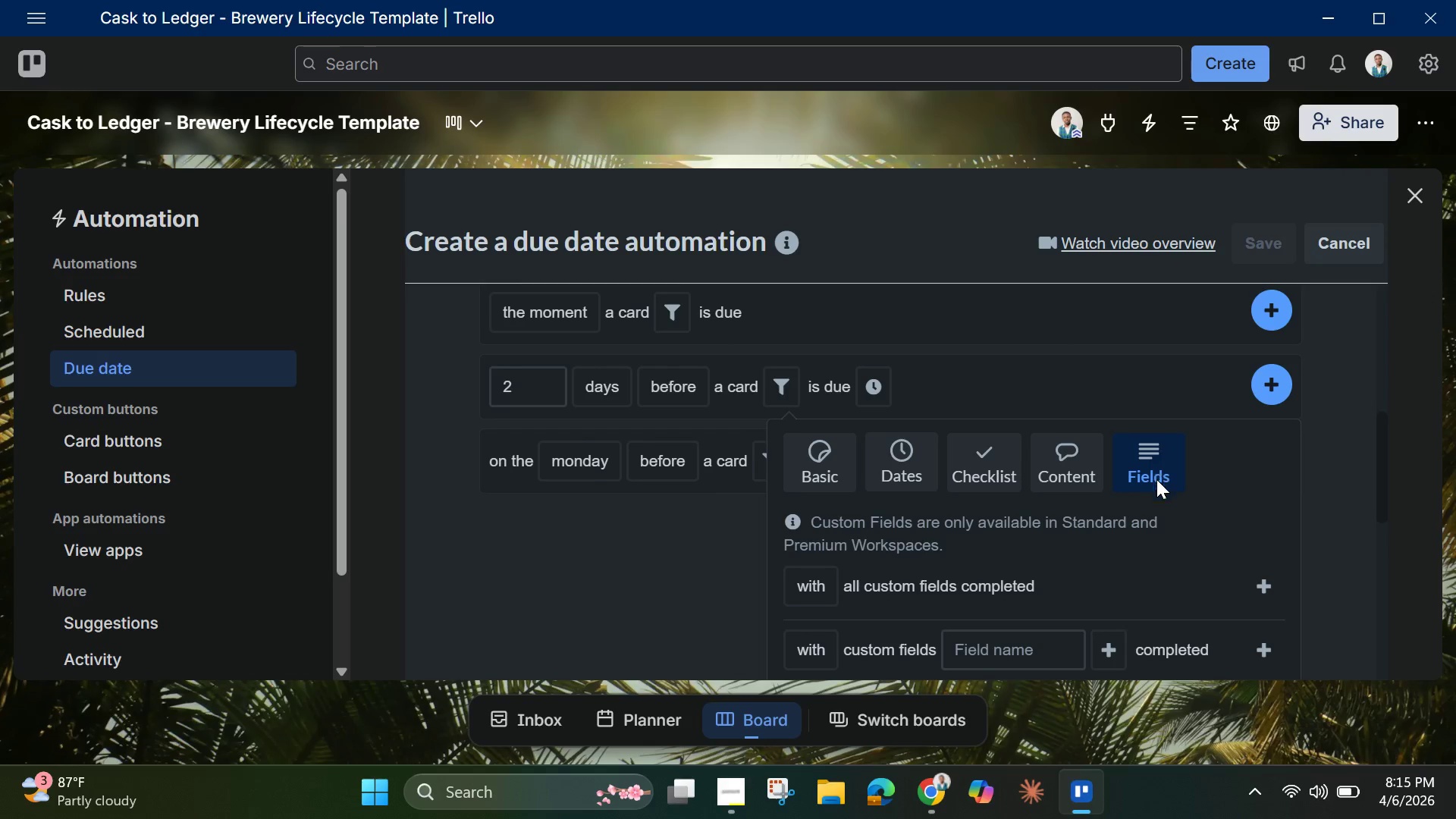 
scroll: coordinate [1157, 485], scroll_direction: down, amount: 7.0
 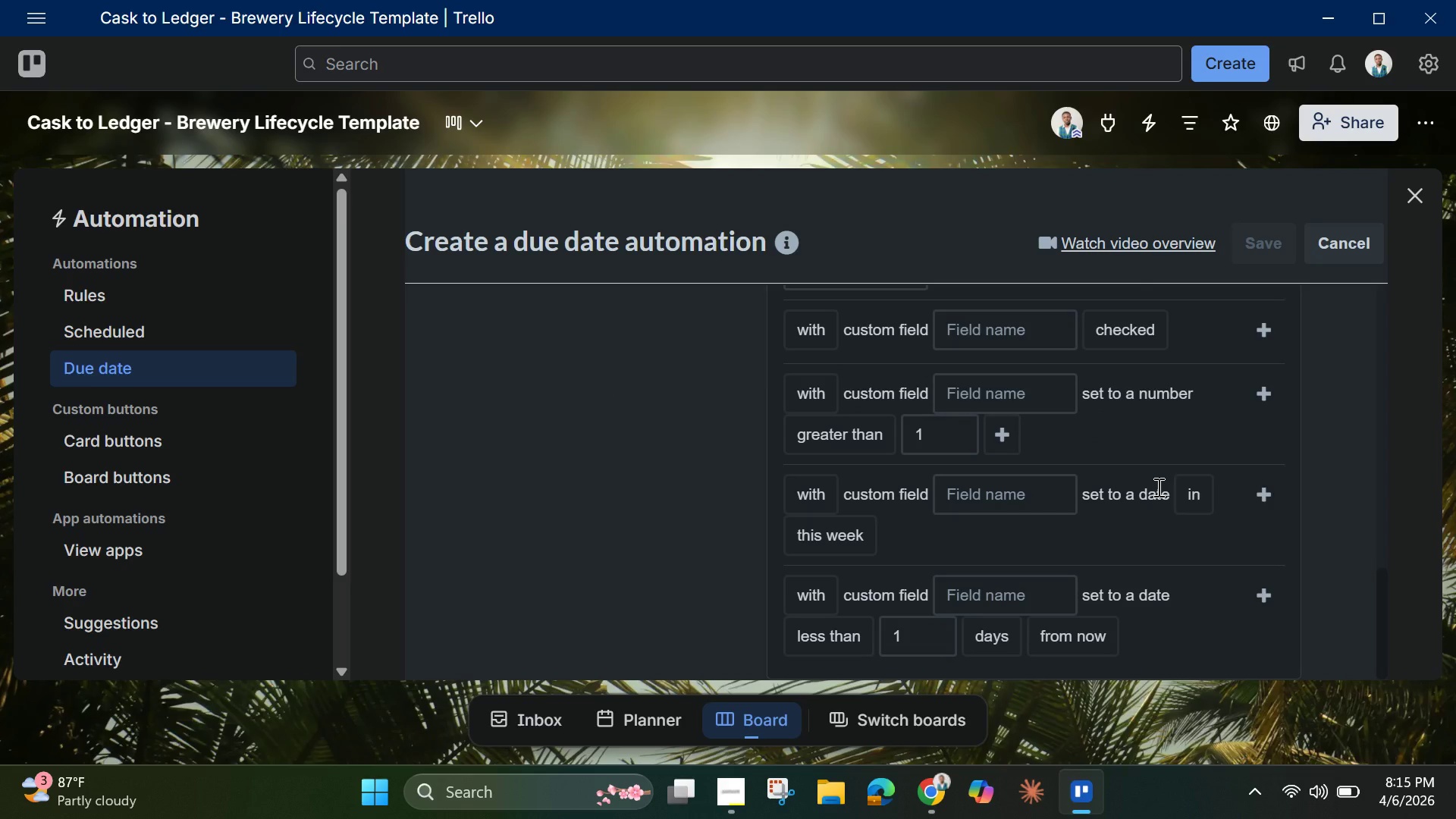 
scroll: coordinate [1157, 487], scroll_direction: up, amount: 6.0
 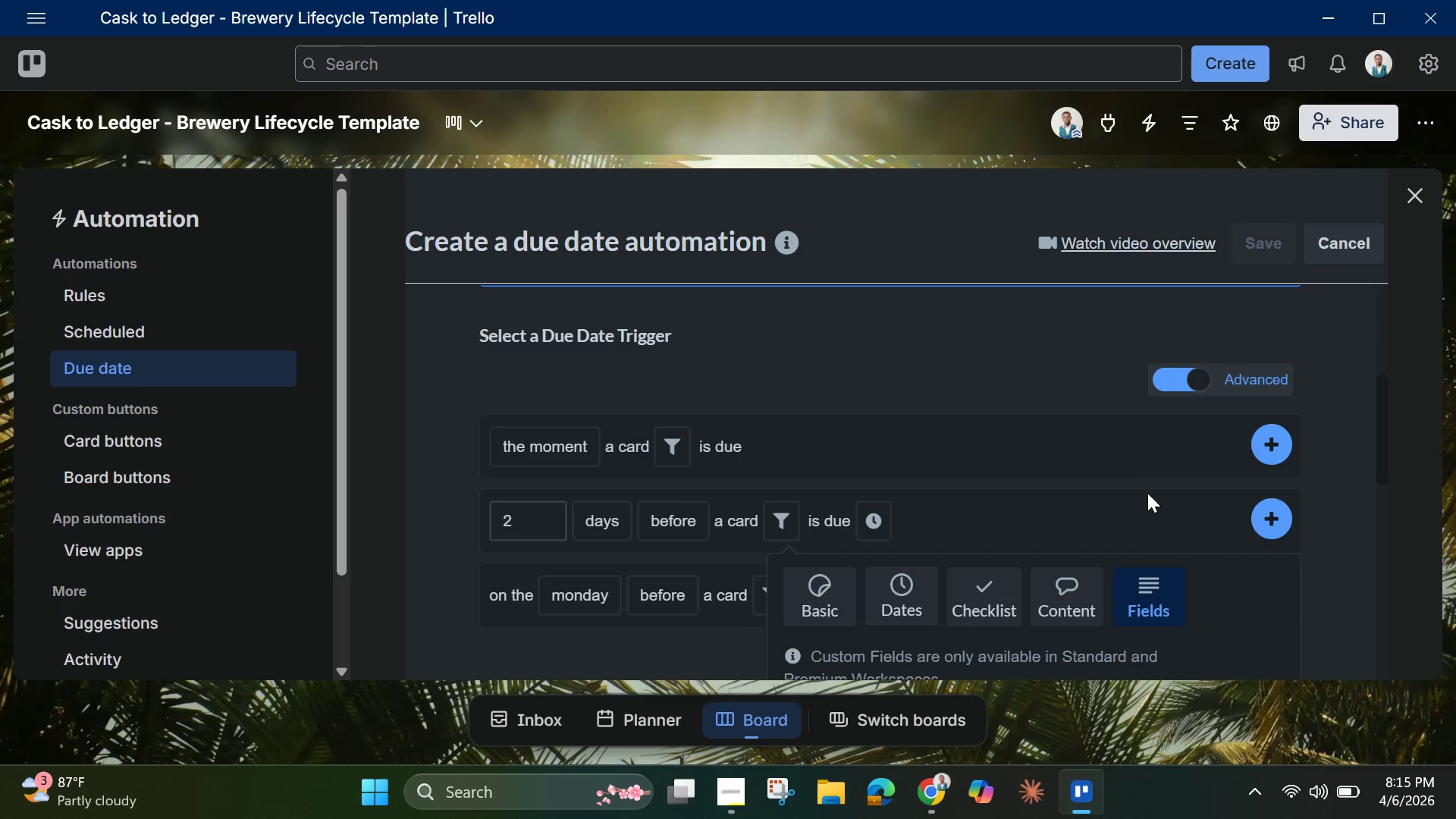 
wait(5.15)
 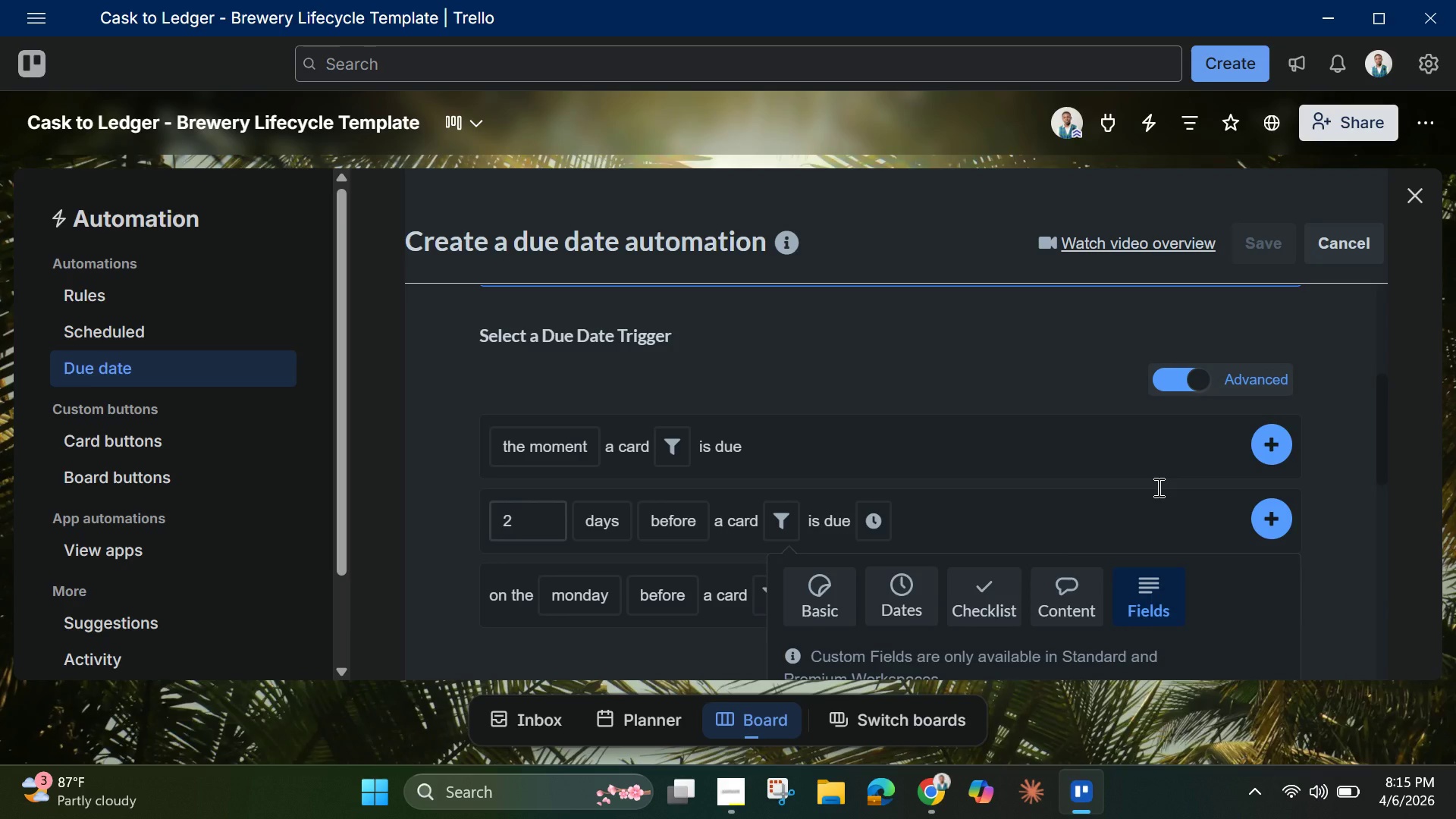 
left_click([668, 445])
 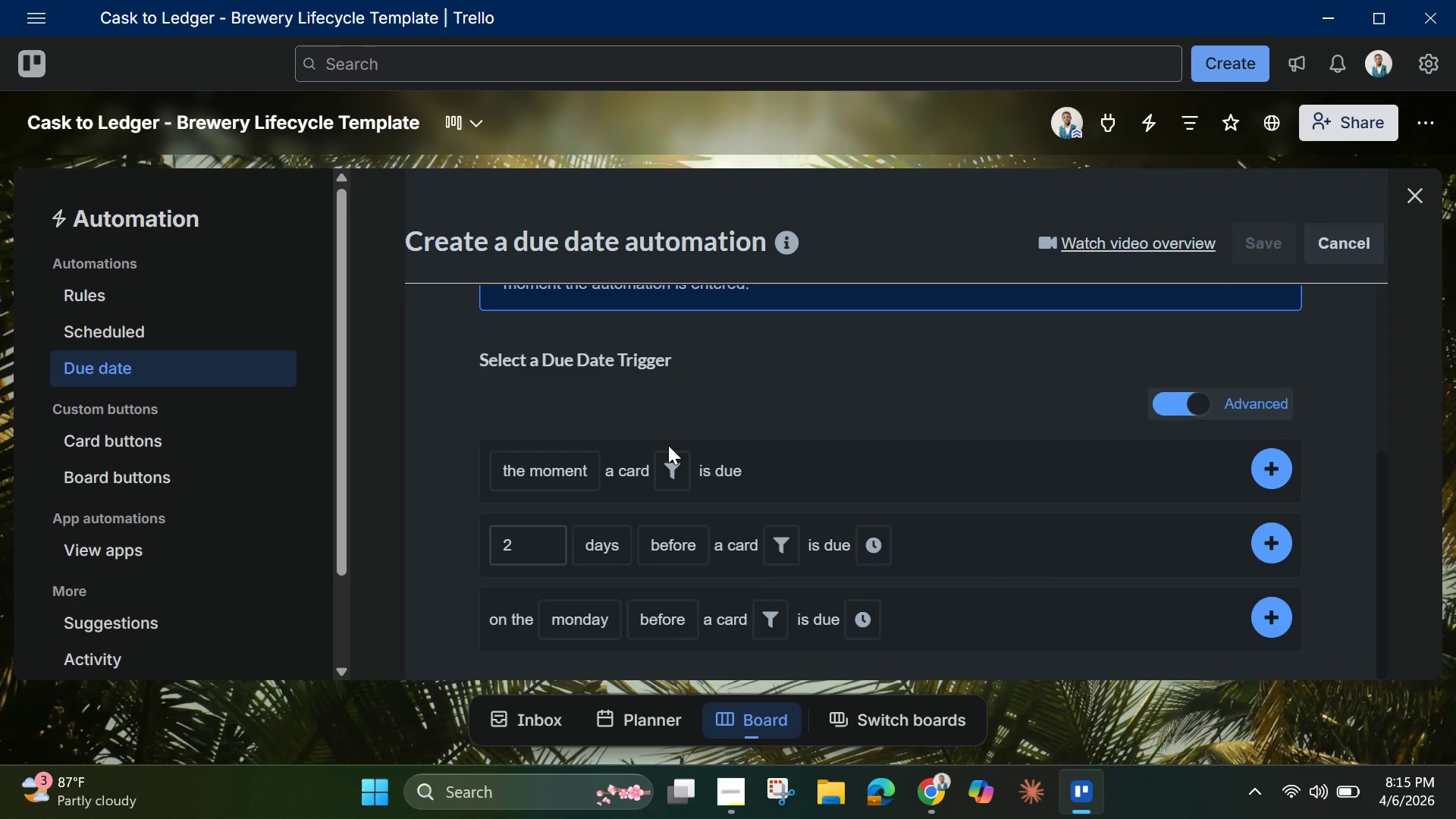 
left_click([668, 445])
 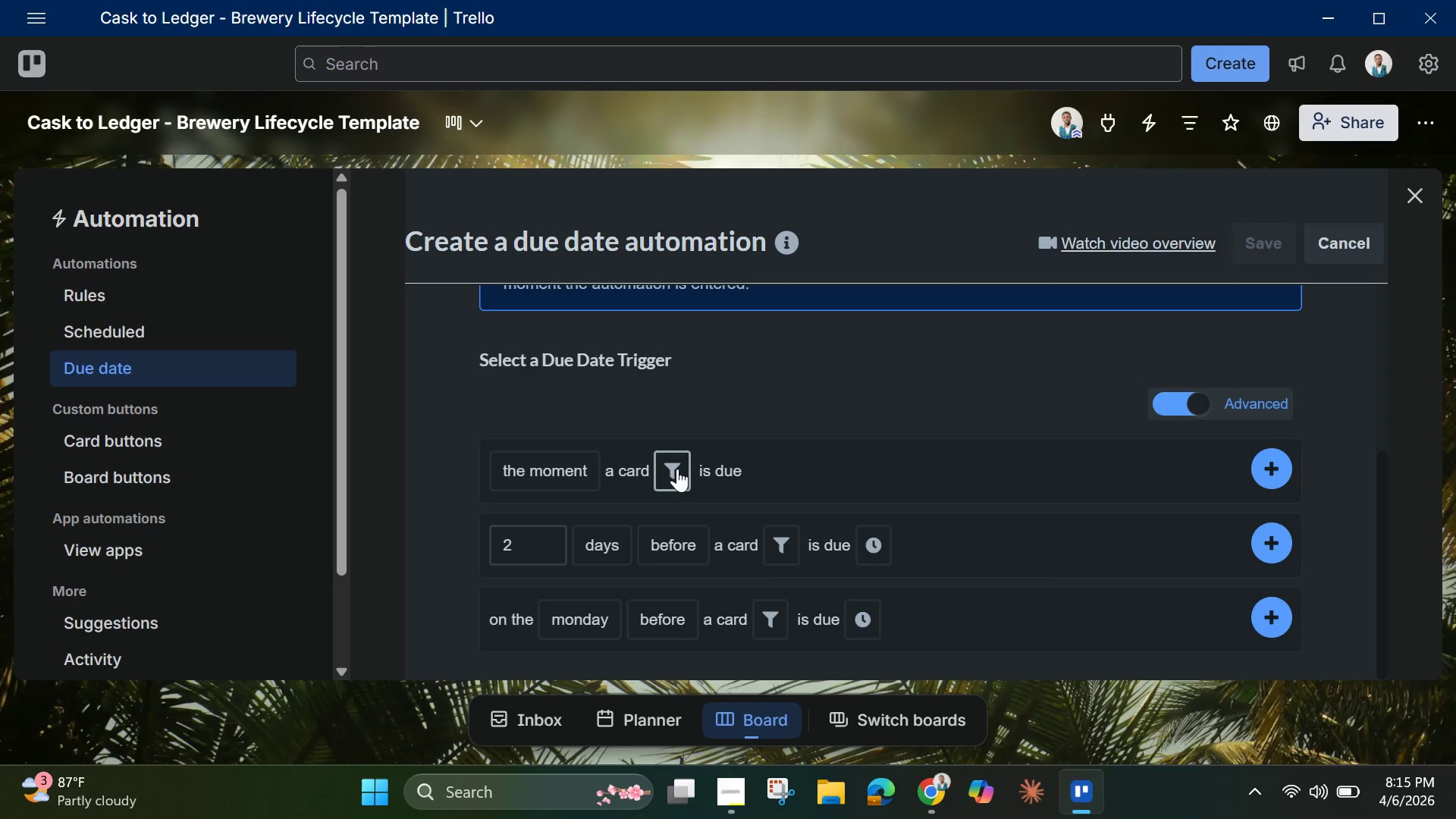 
left_click([674, 469])
 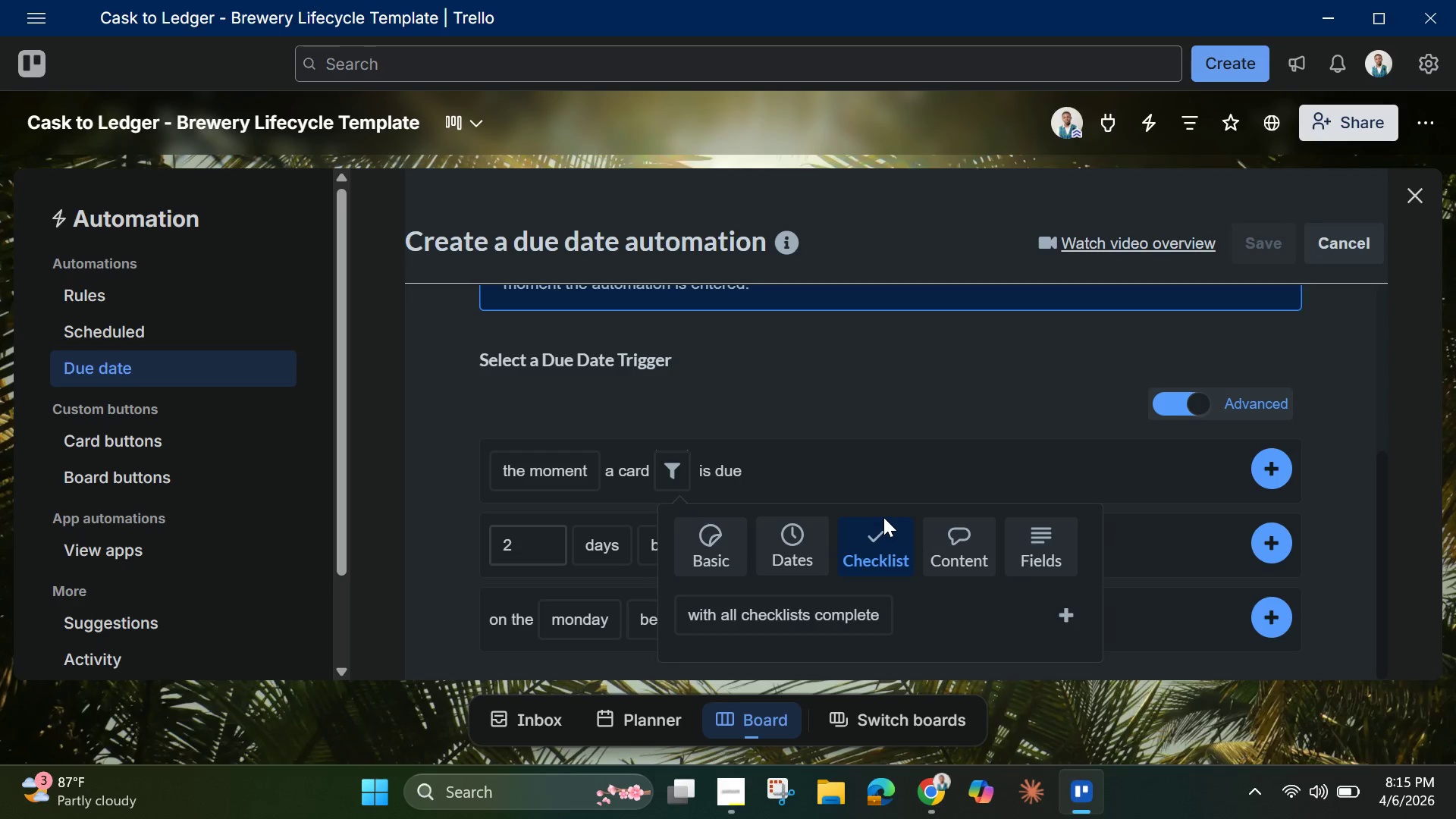 
scroll: coordinate [941, 548], scroll_direction: down, amount: 3.0
 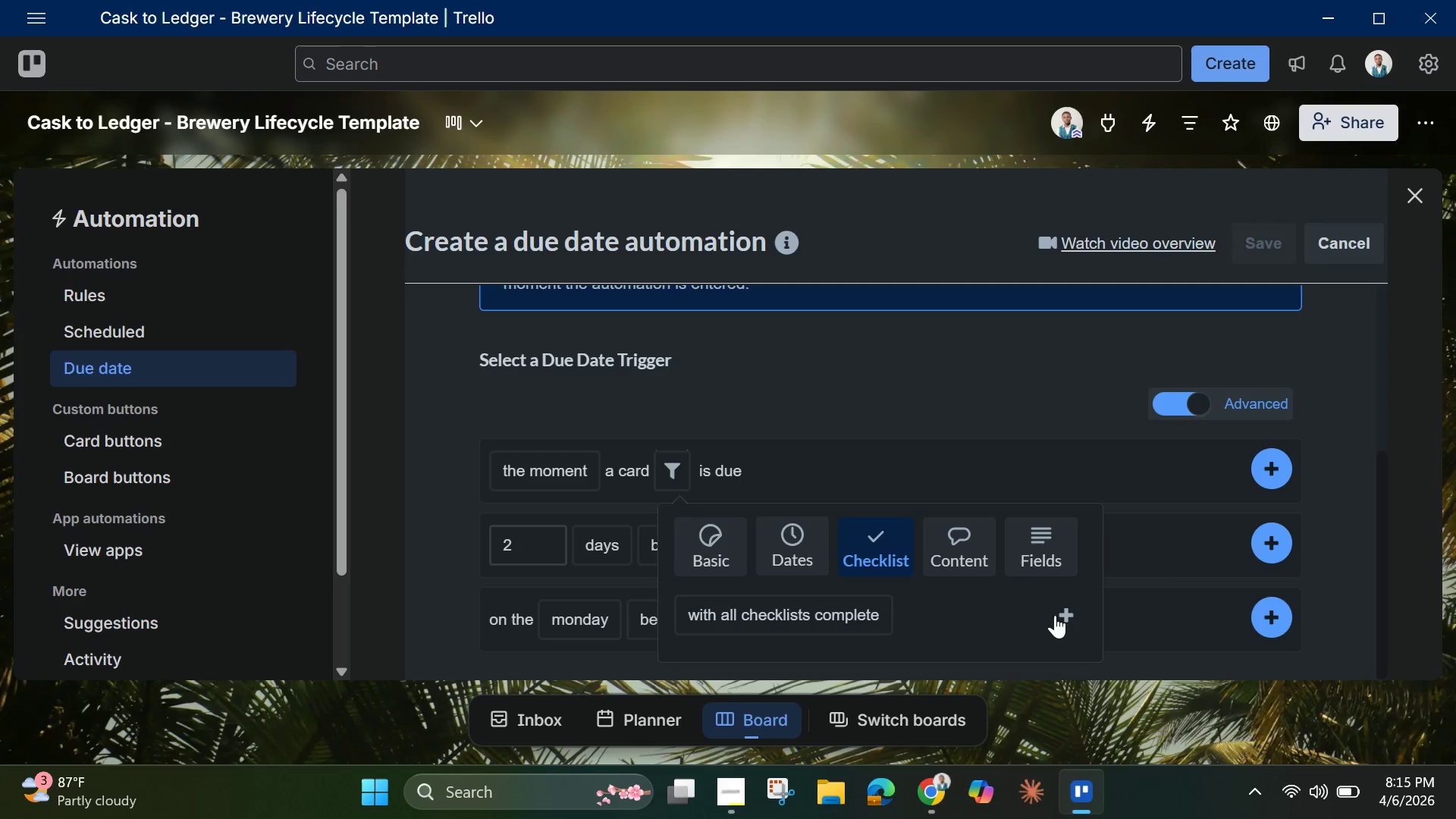 
left_click([1071, 610])
 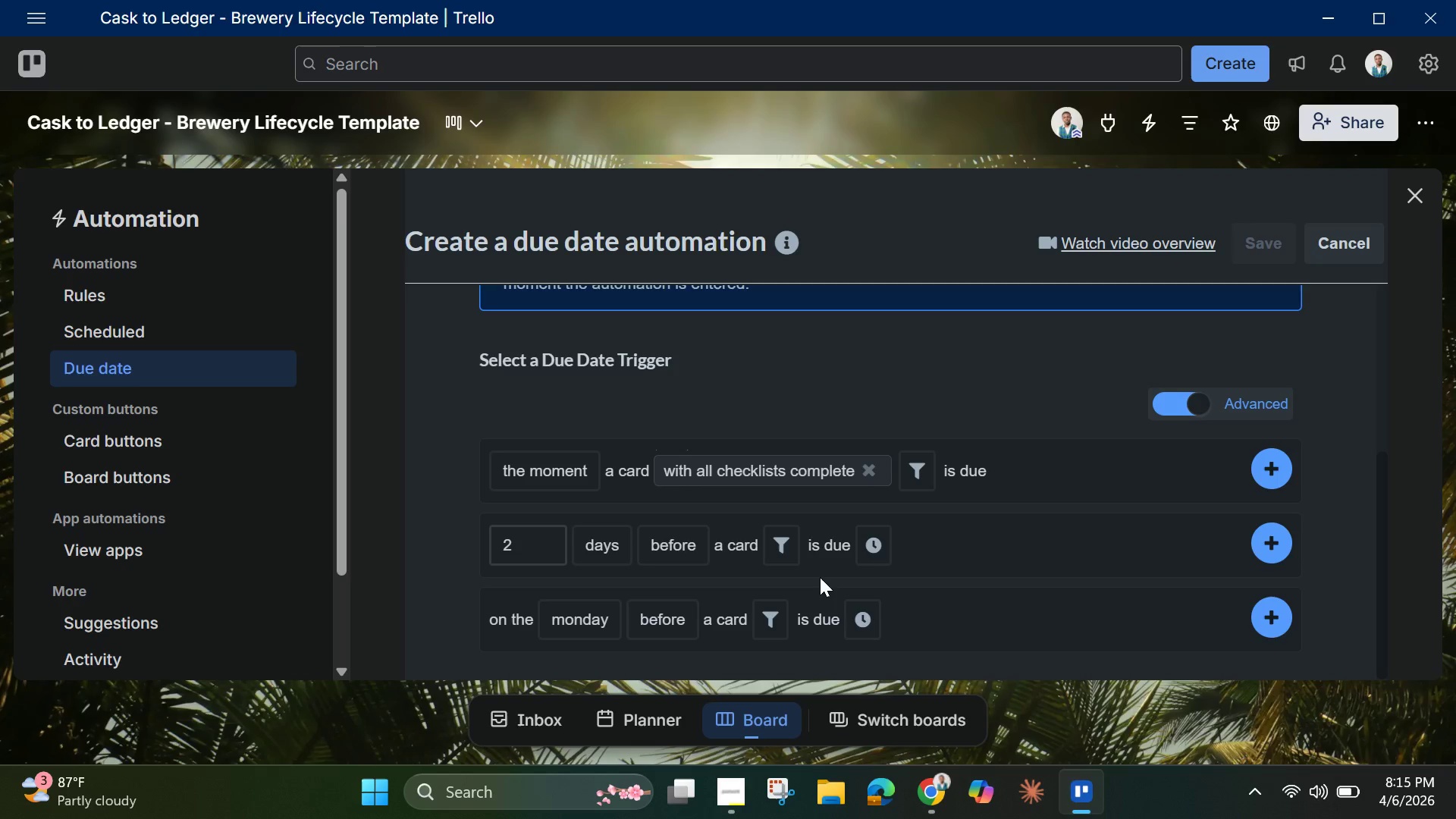 
left_click([780, 546])
 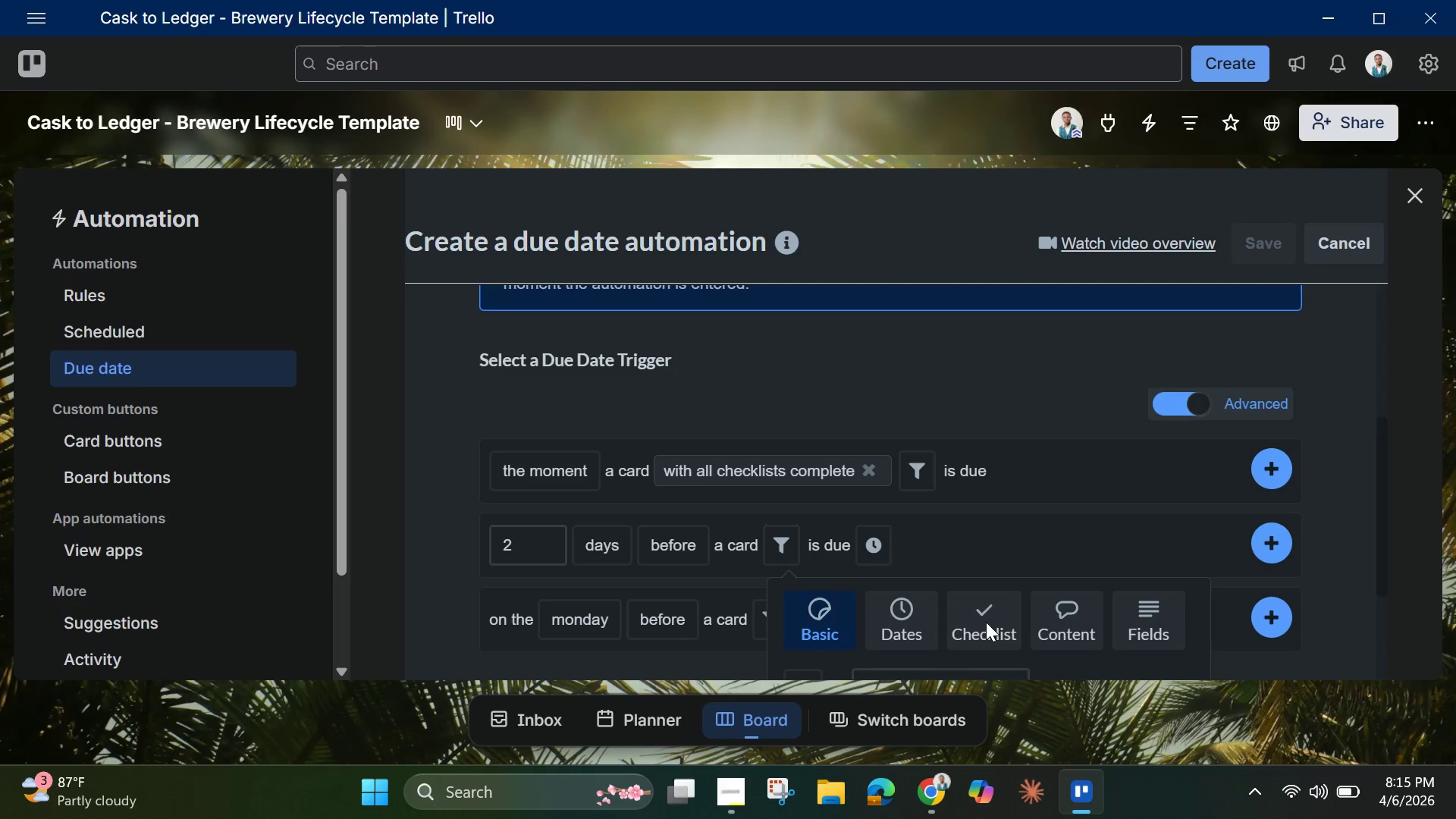 
scroll: coordinate [984, 622], scroll_direction: up, amount: 2.0
 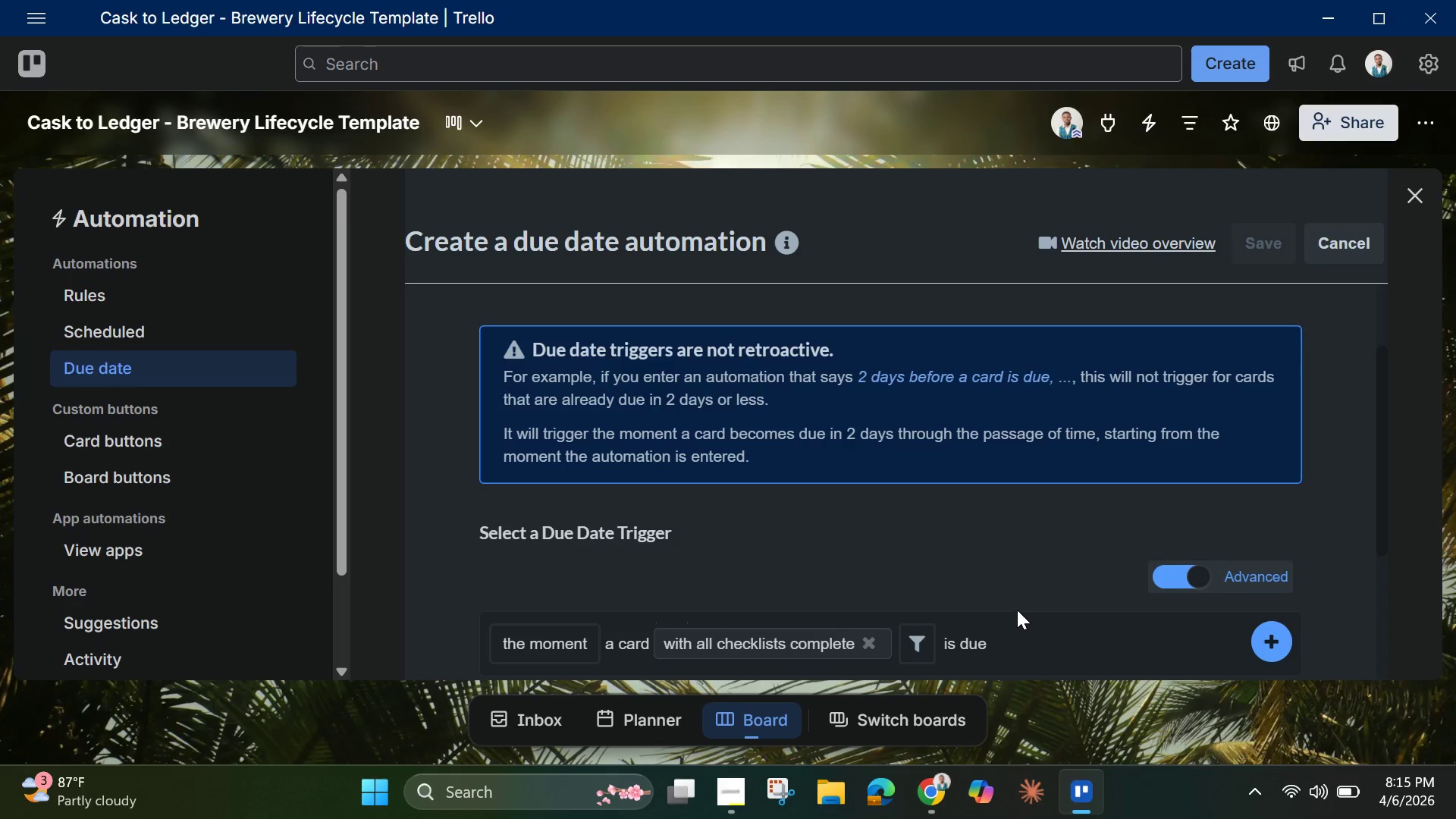 
scroll: coordinate [1017, 610], scroll_direction: down, amount: 3.0
 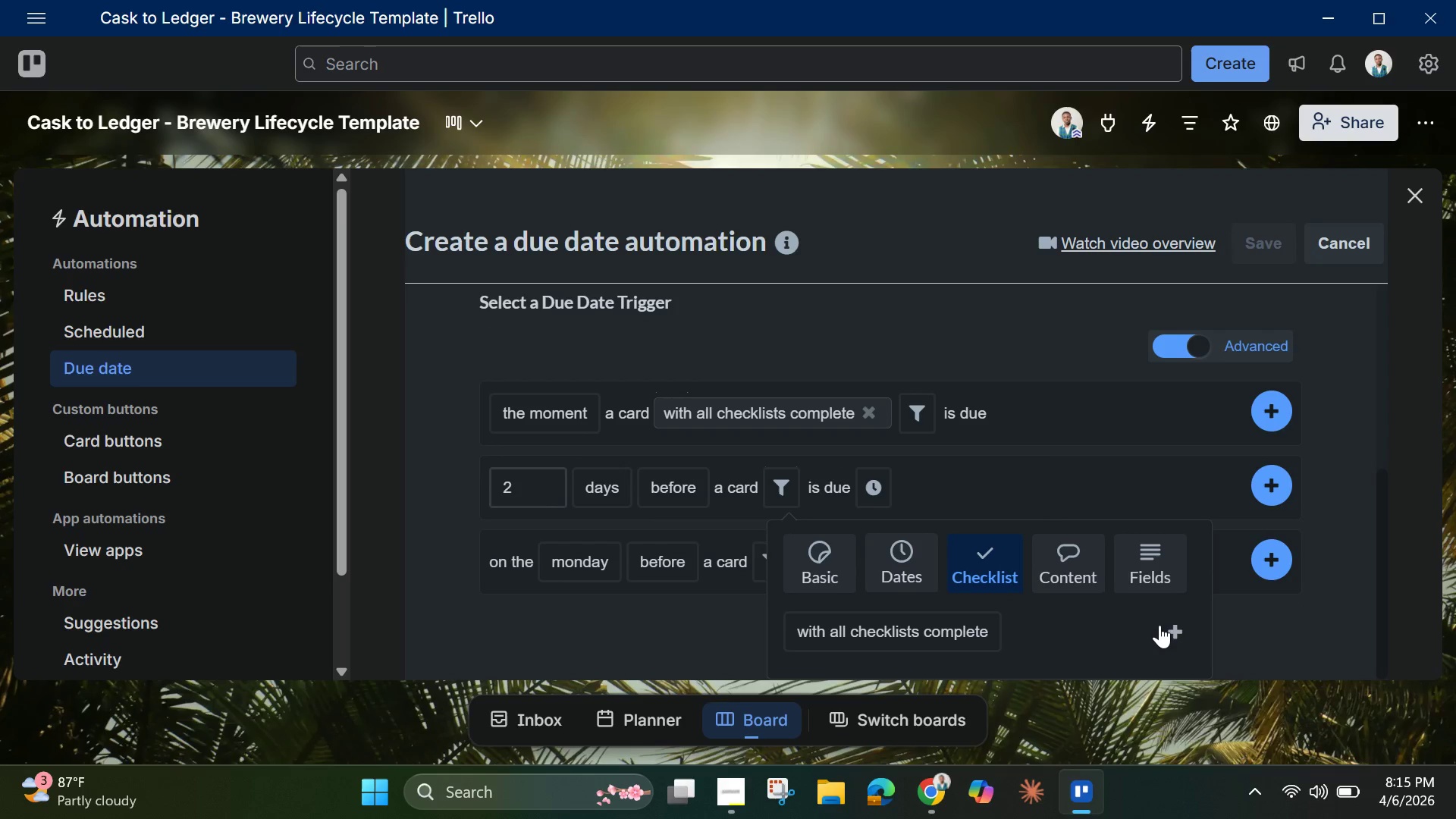 
left_click([1169, 625])
 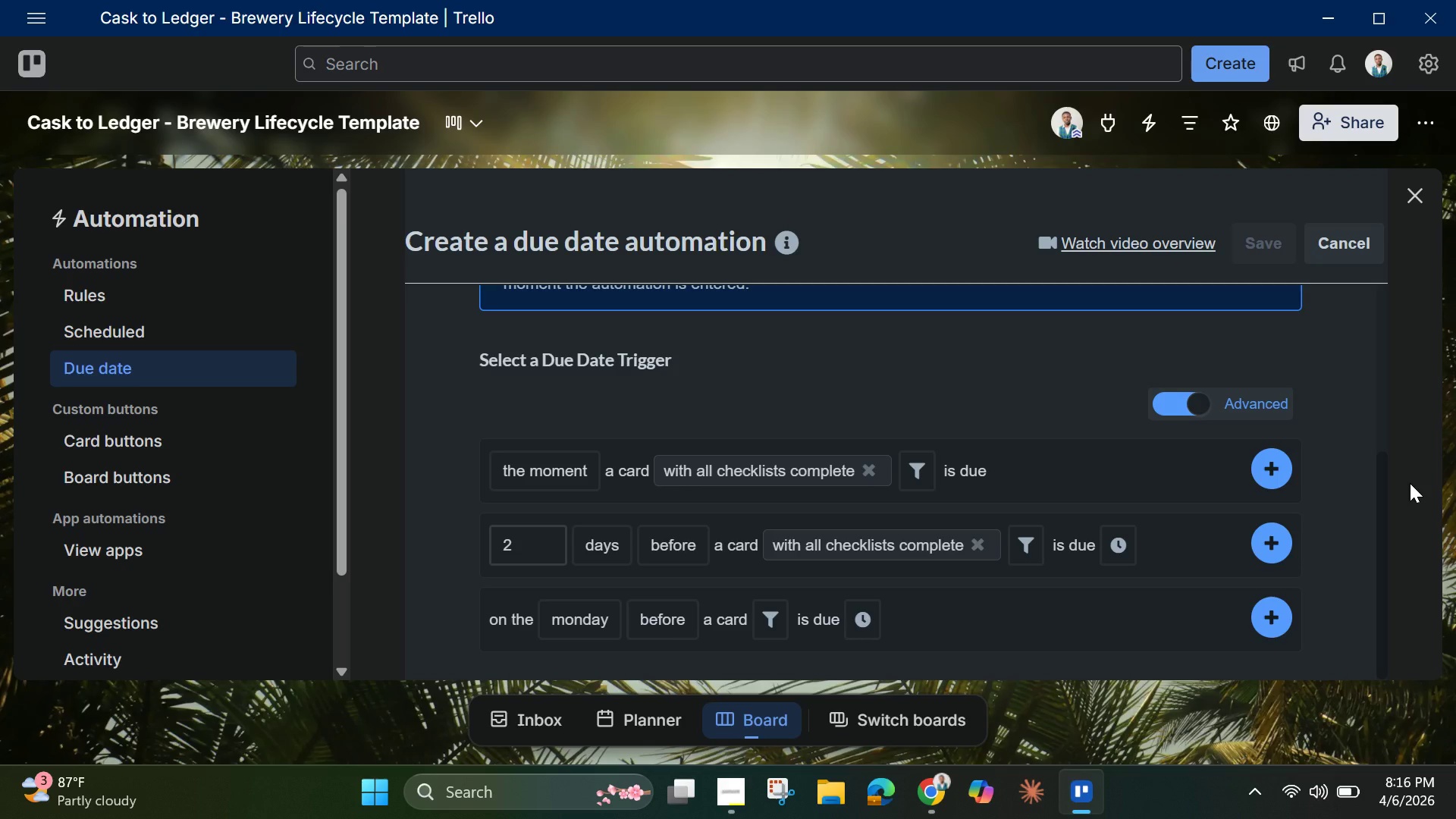 
wait(49.41)
 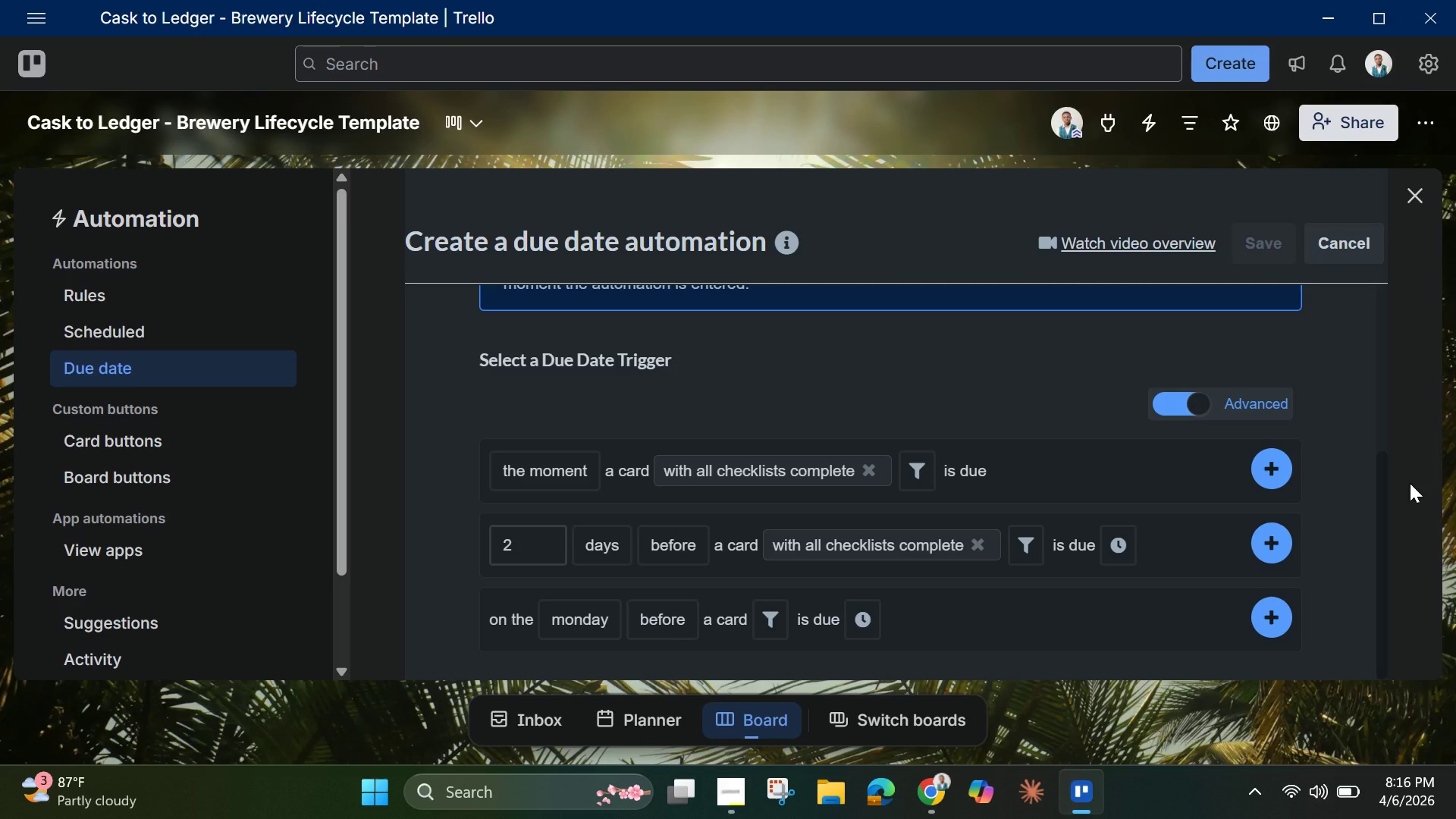 
left_click([984, 538])
 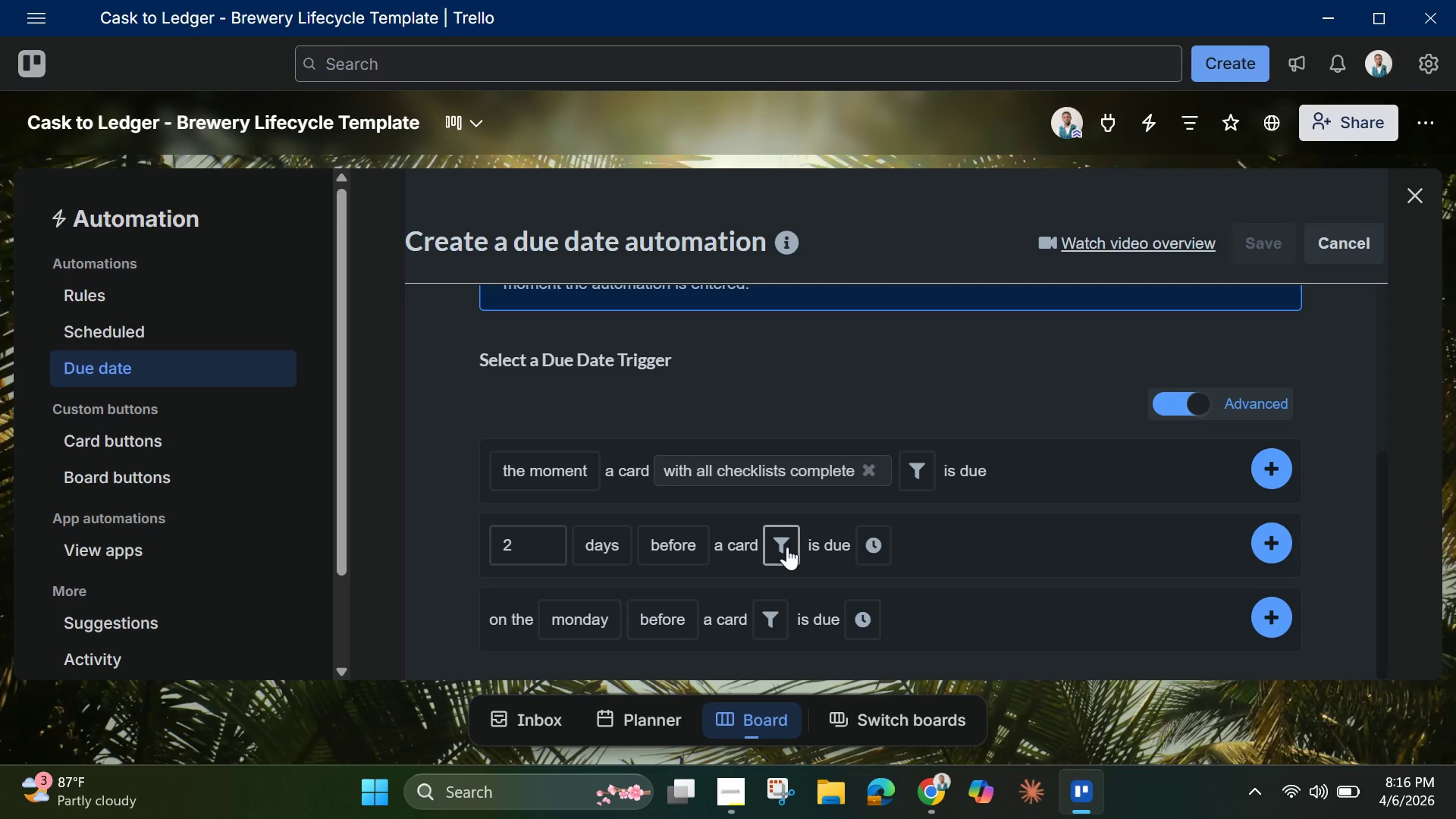 
left_click([787, 547])
 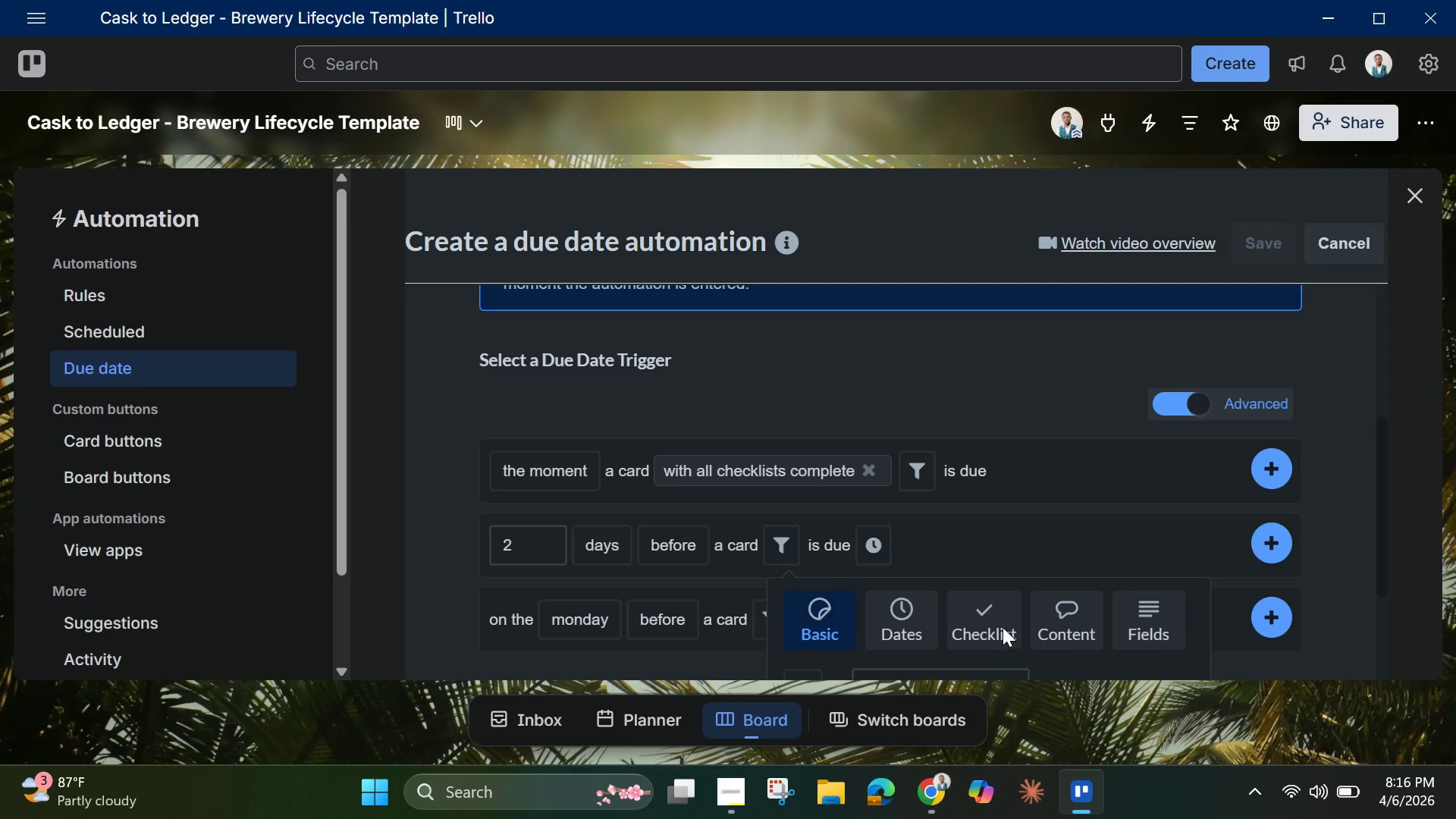 
scroll: coordinate [1001, 620], scroll_direction: down, amount: 2.0
 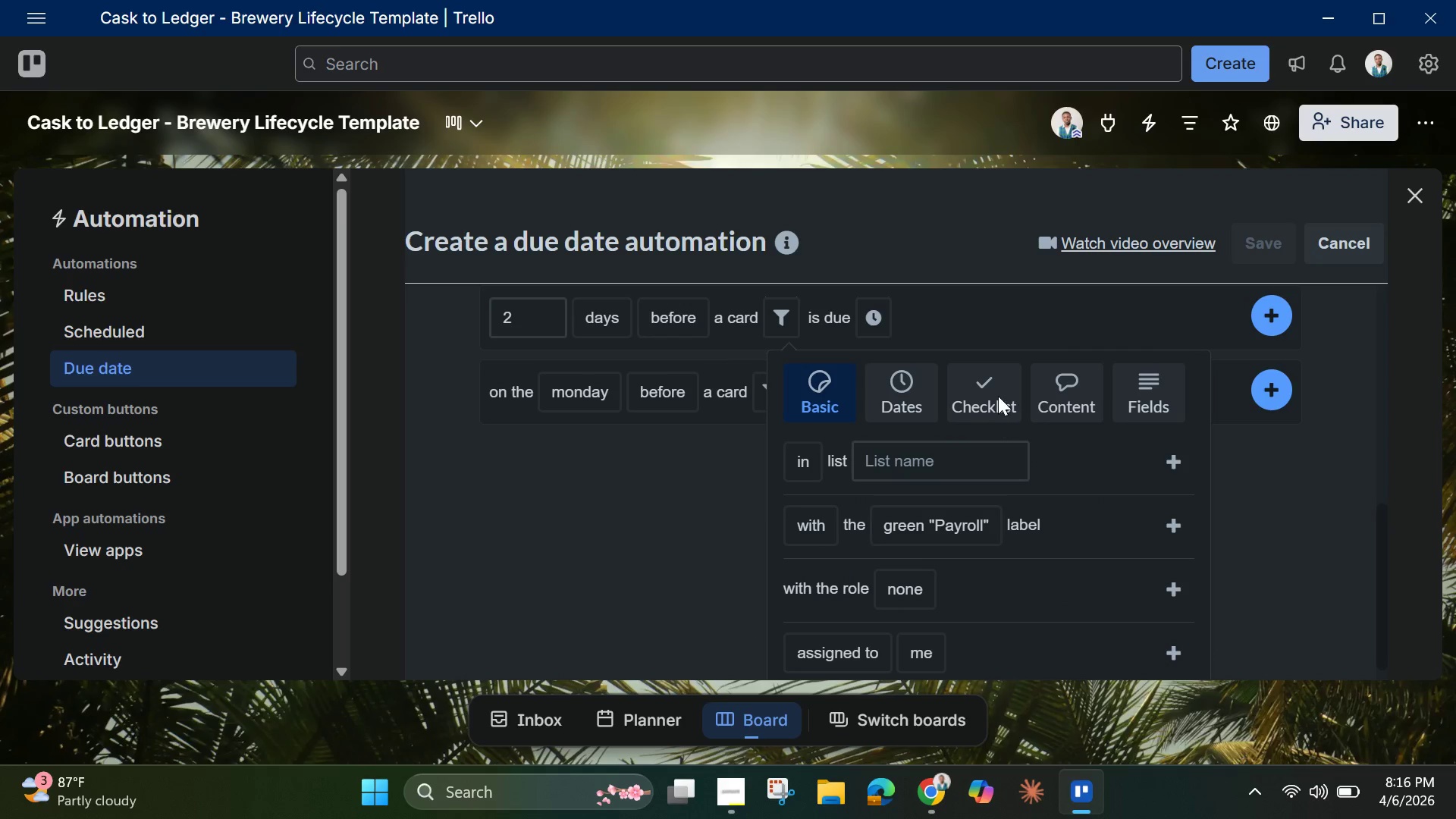 
left_click([998, 388])
 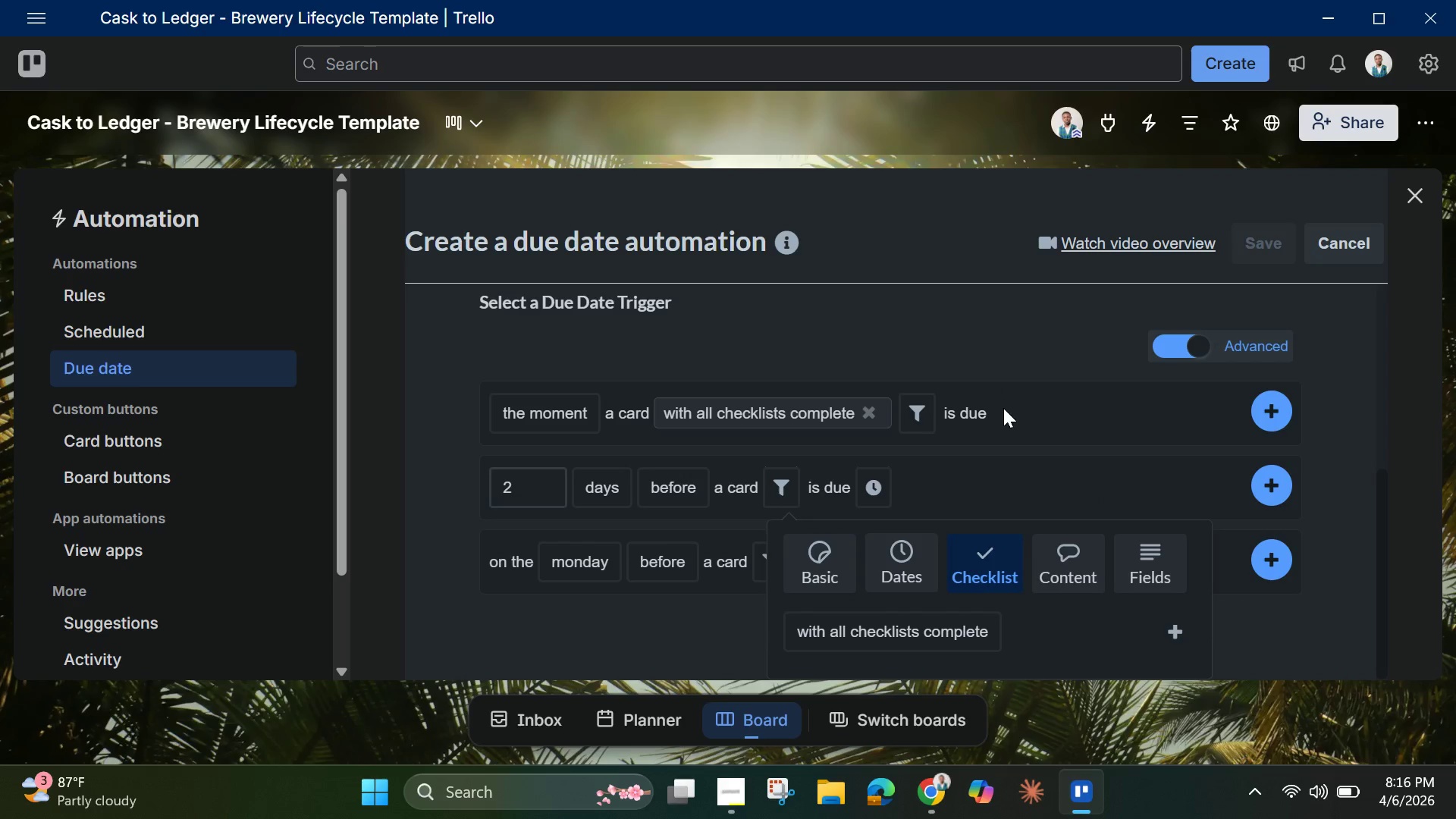 
scroll: coordinate [1005, 410], scroll_direction: down, amount: 2.0
 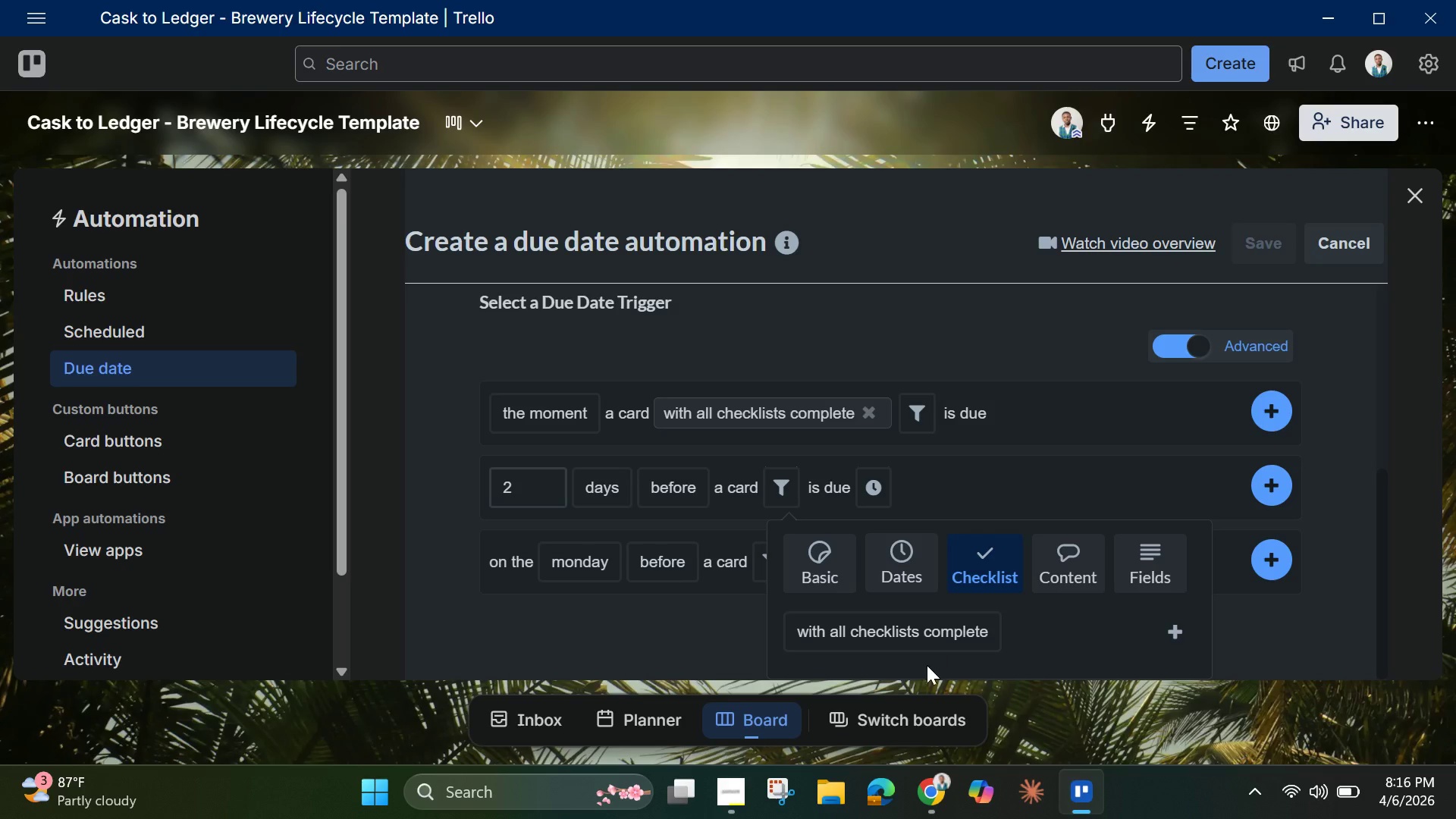 
mouse_move([924, 628])
 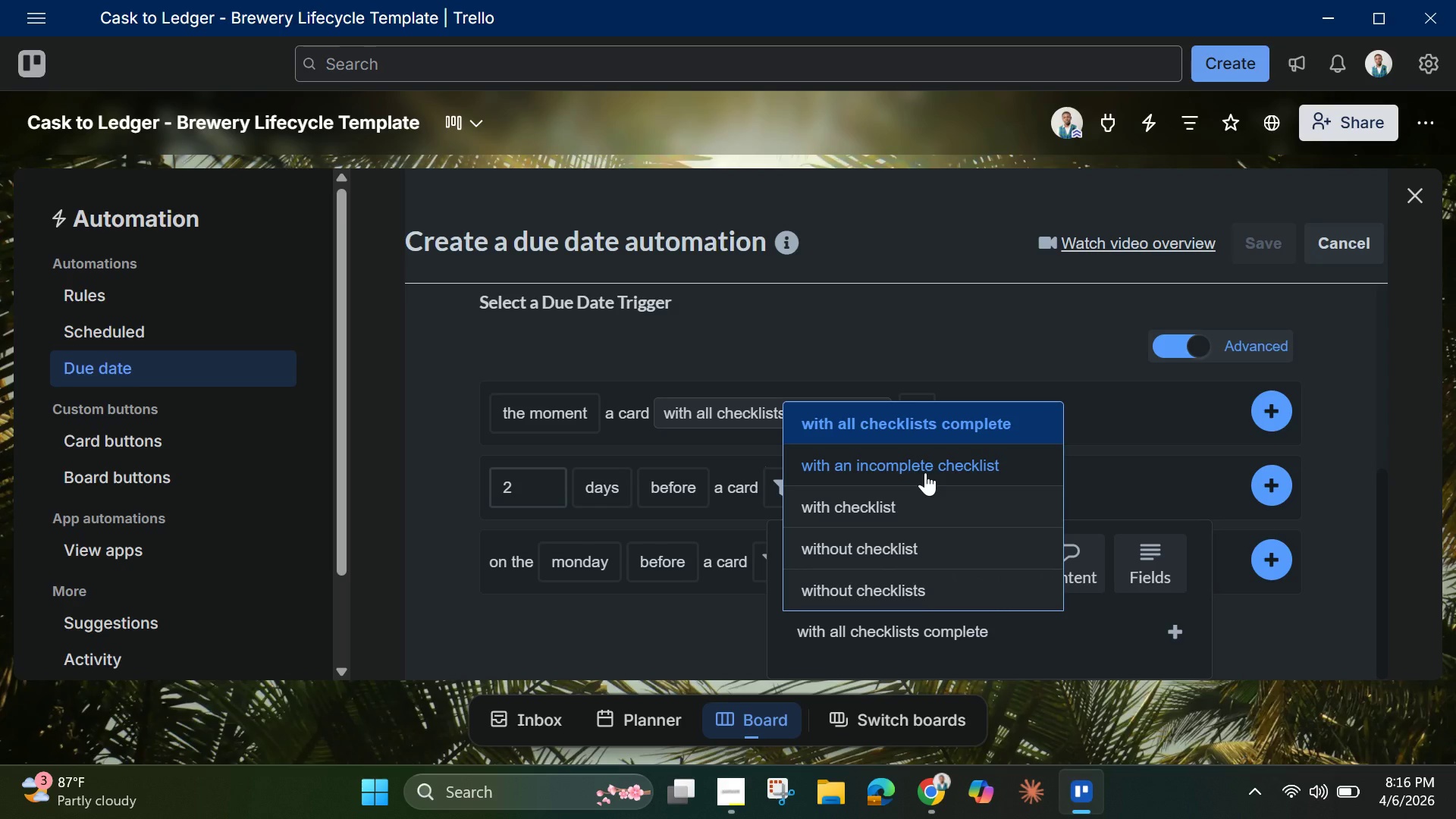 
left_click([925, 472])
 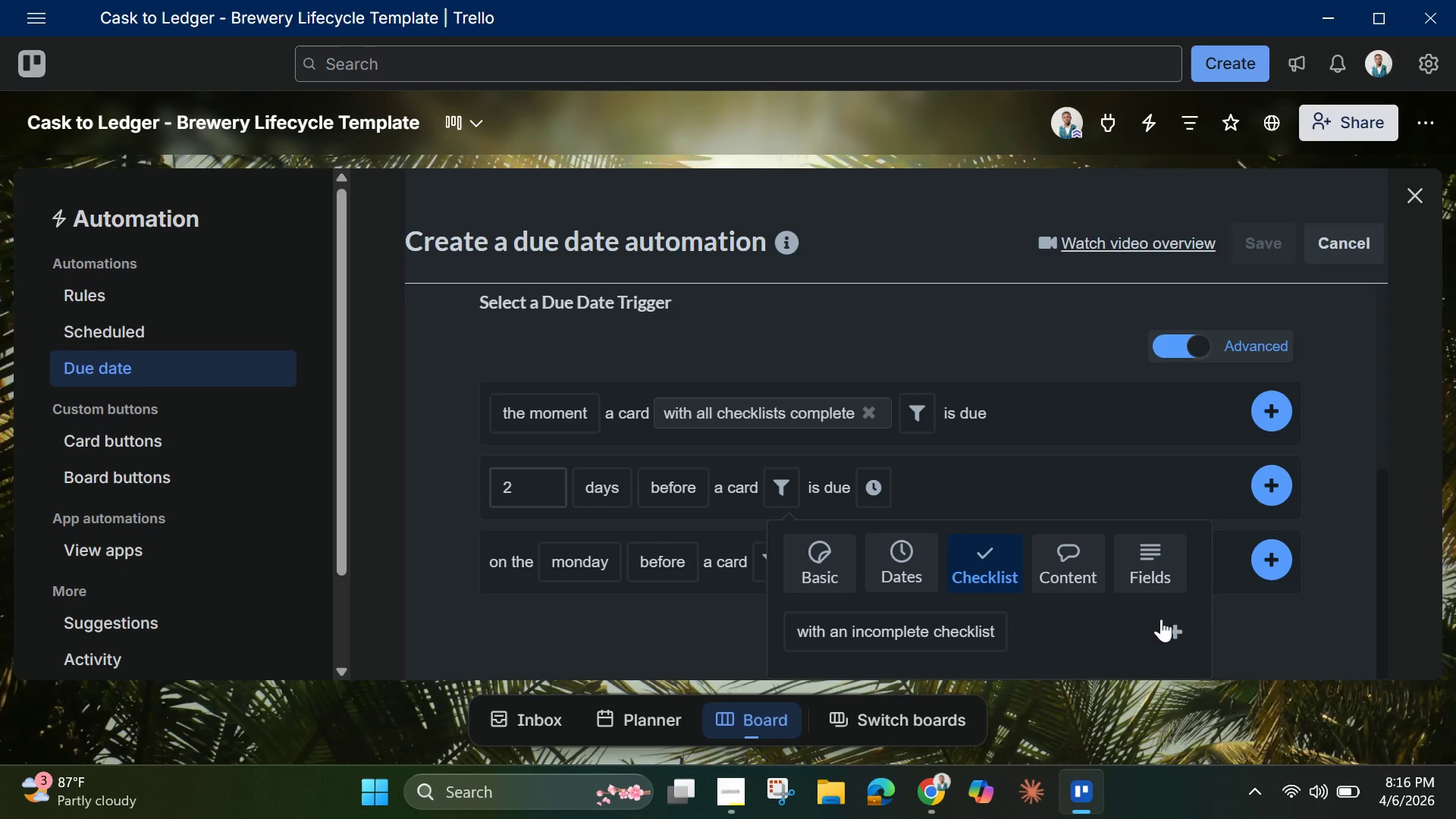 
left_click([1176, 629])
 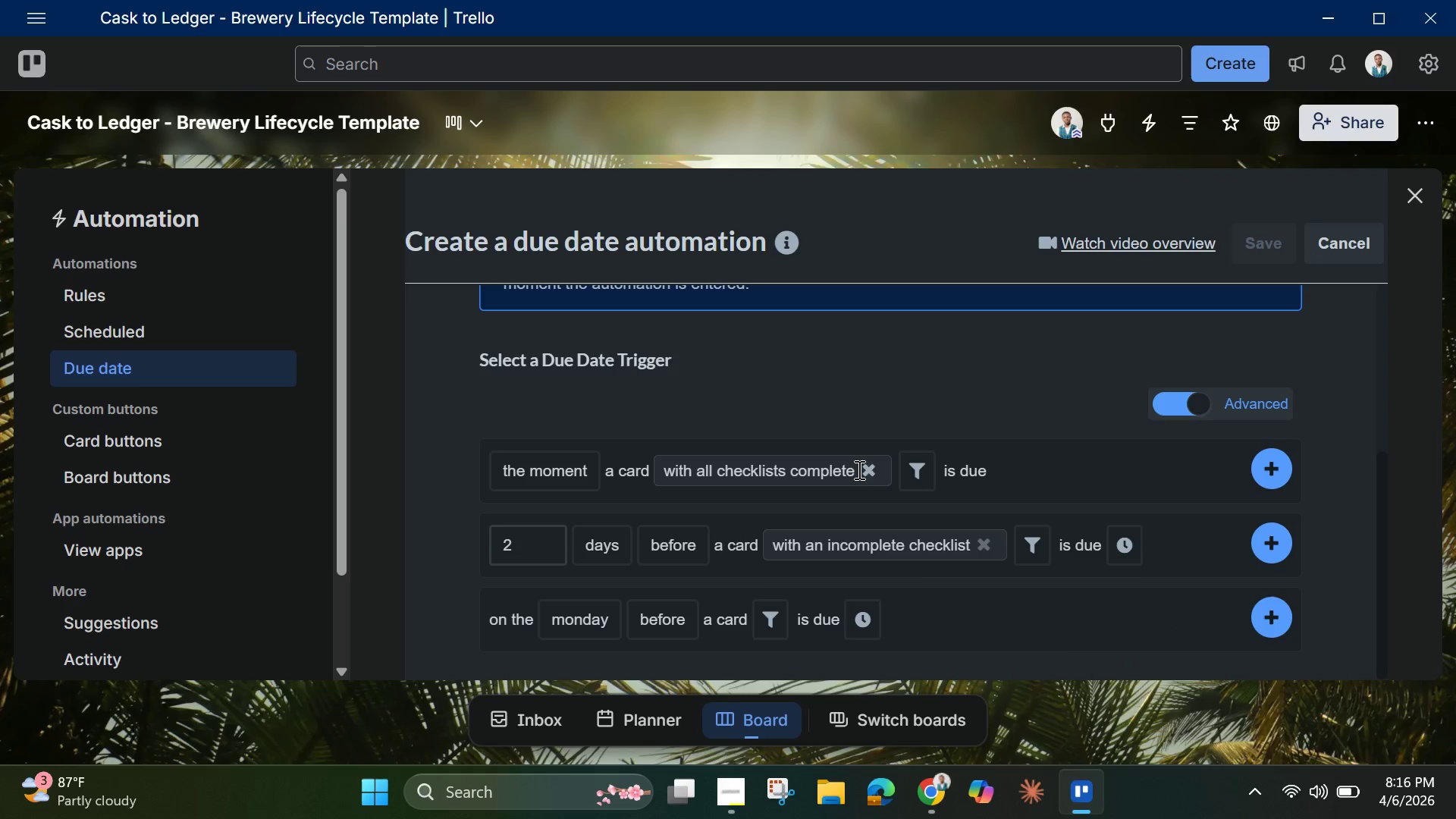 
left_click([871, 469])
 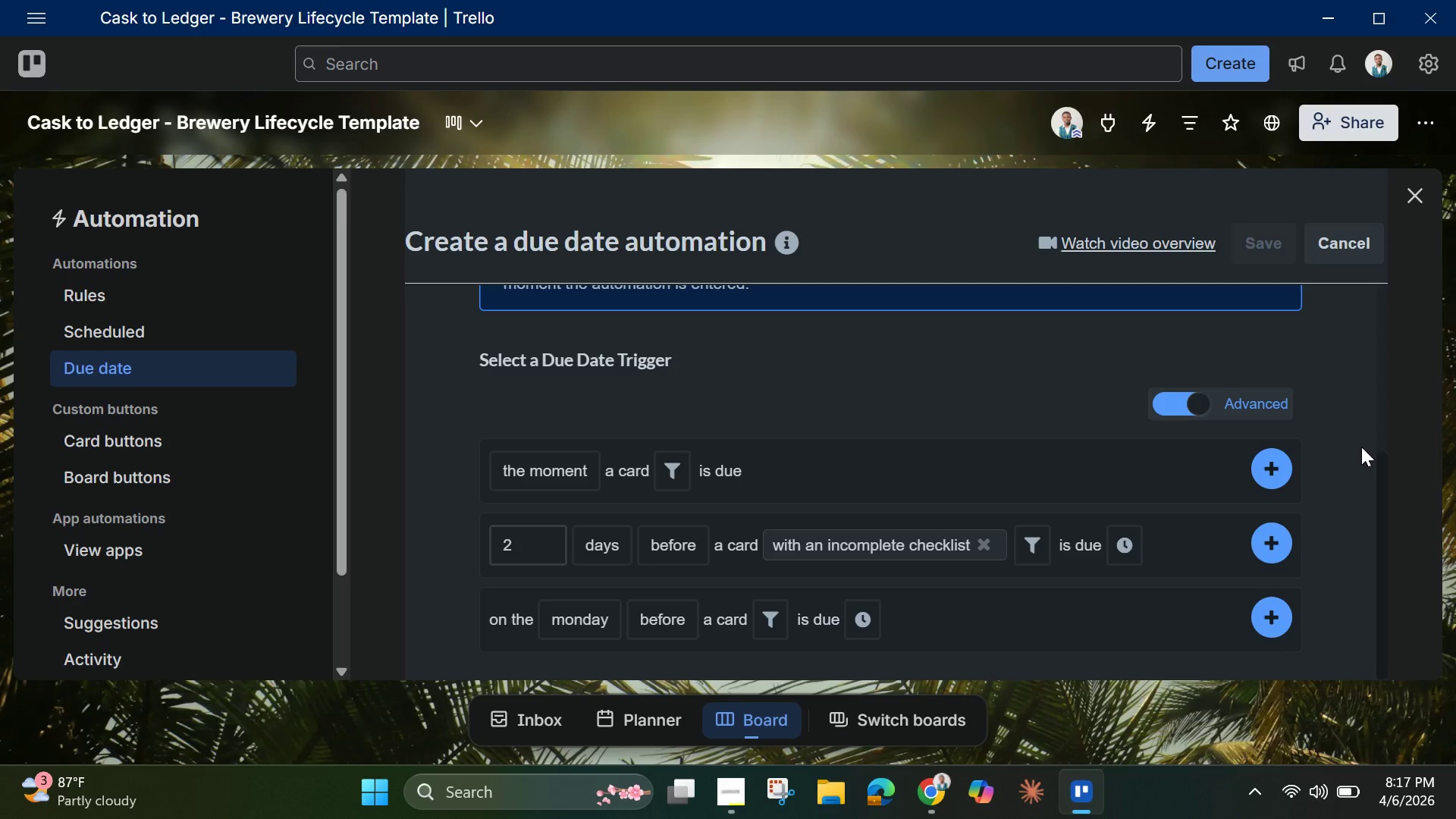 
wait(29.16)
 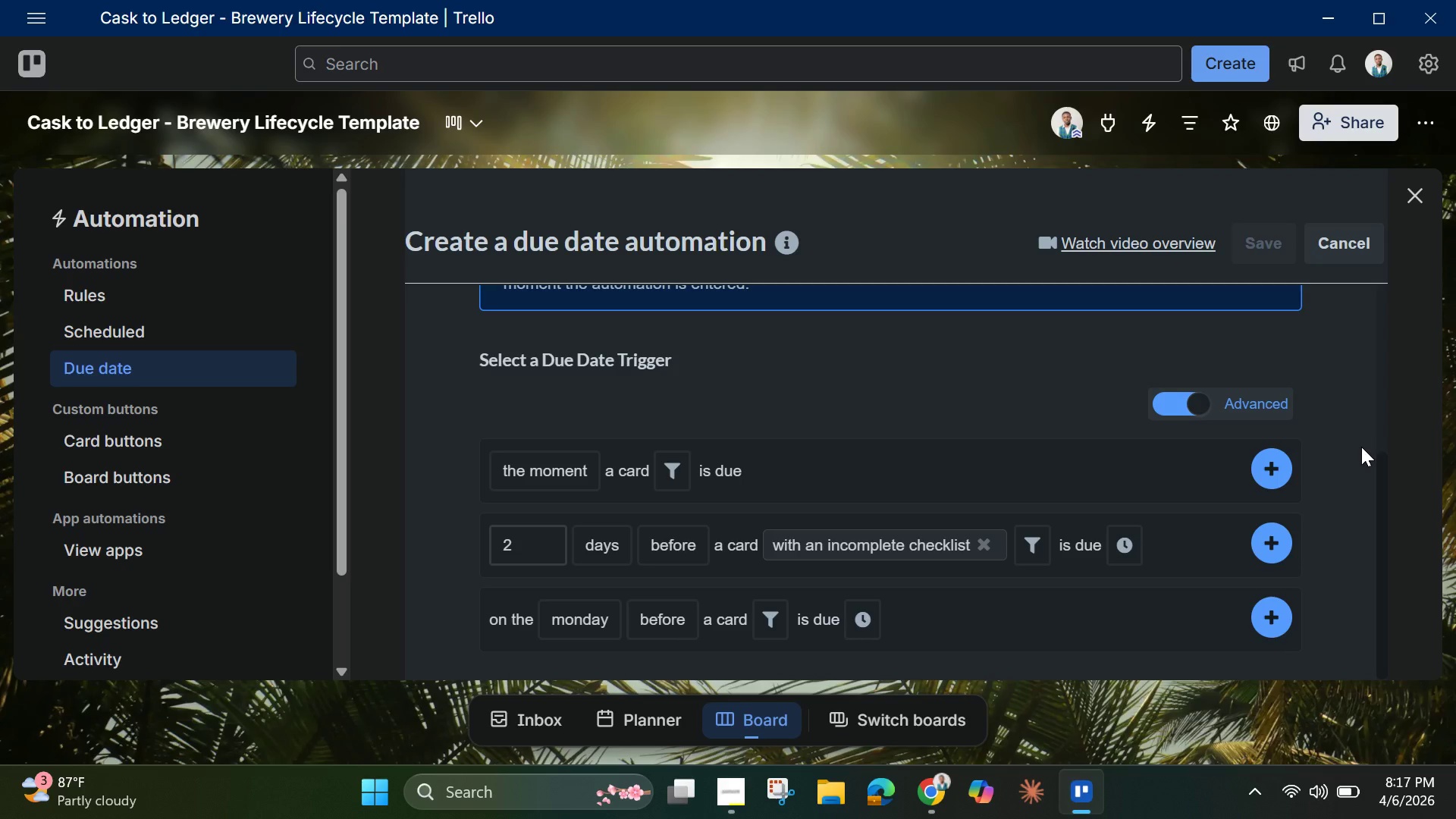 
left_click([1269, 540])
 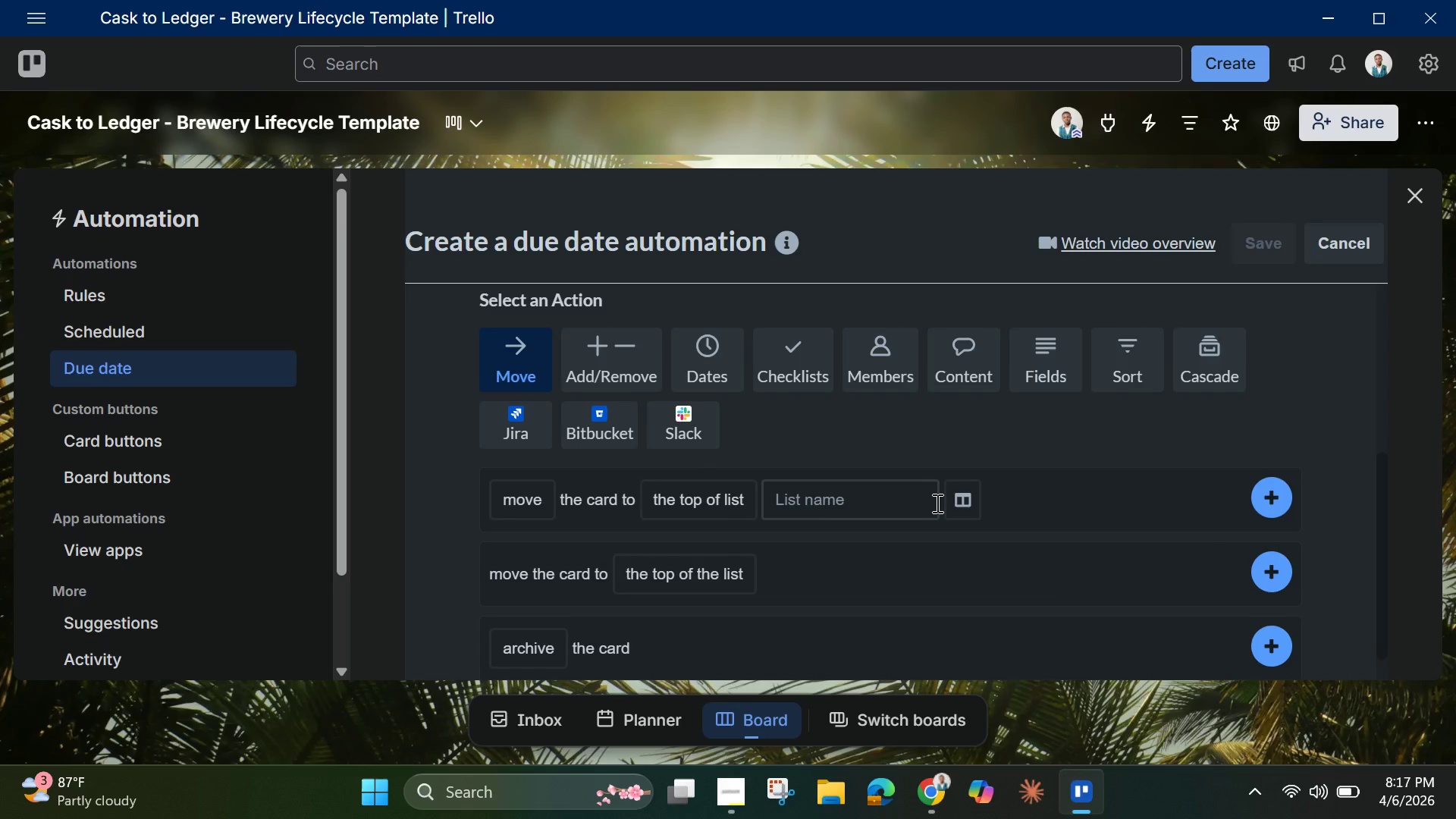 
wait(9.84)
 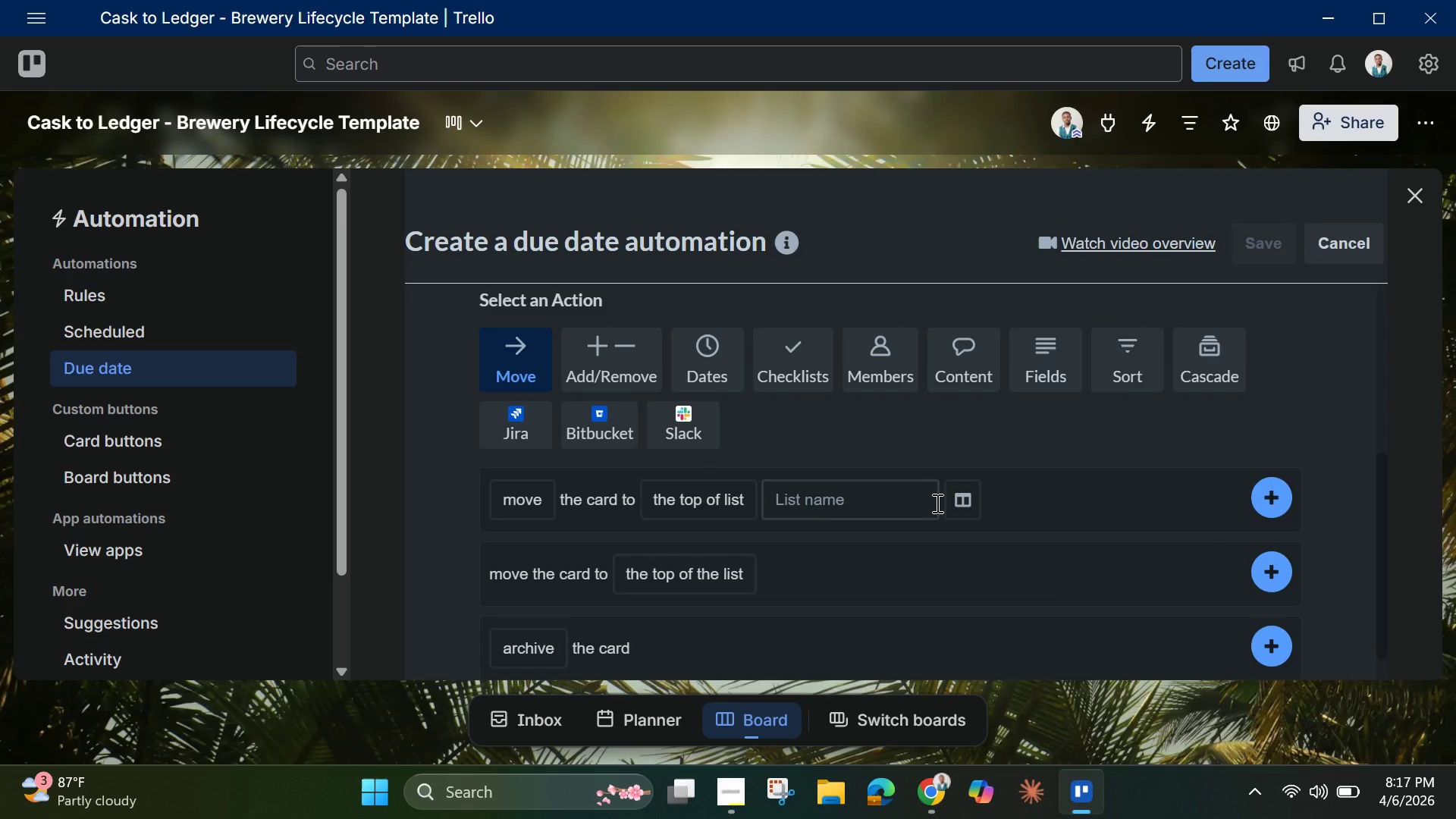 
left_click([854, 494])
 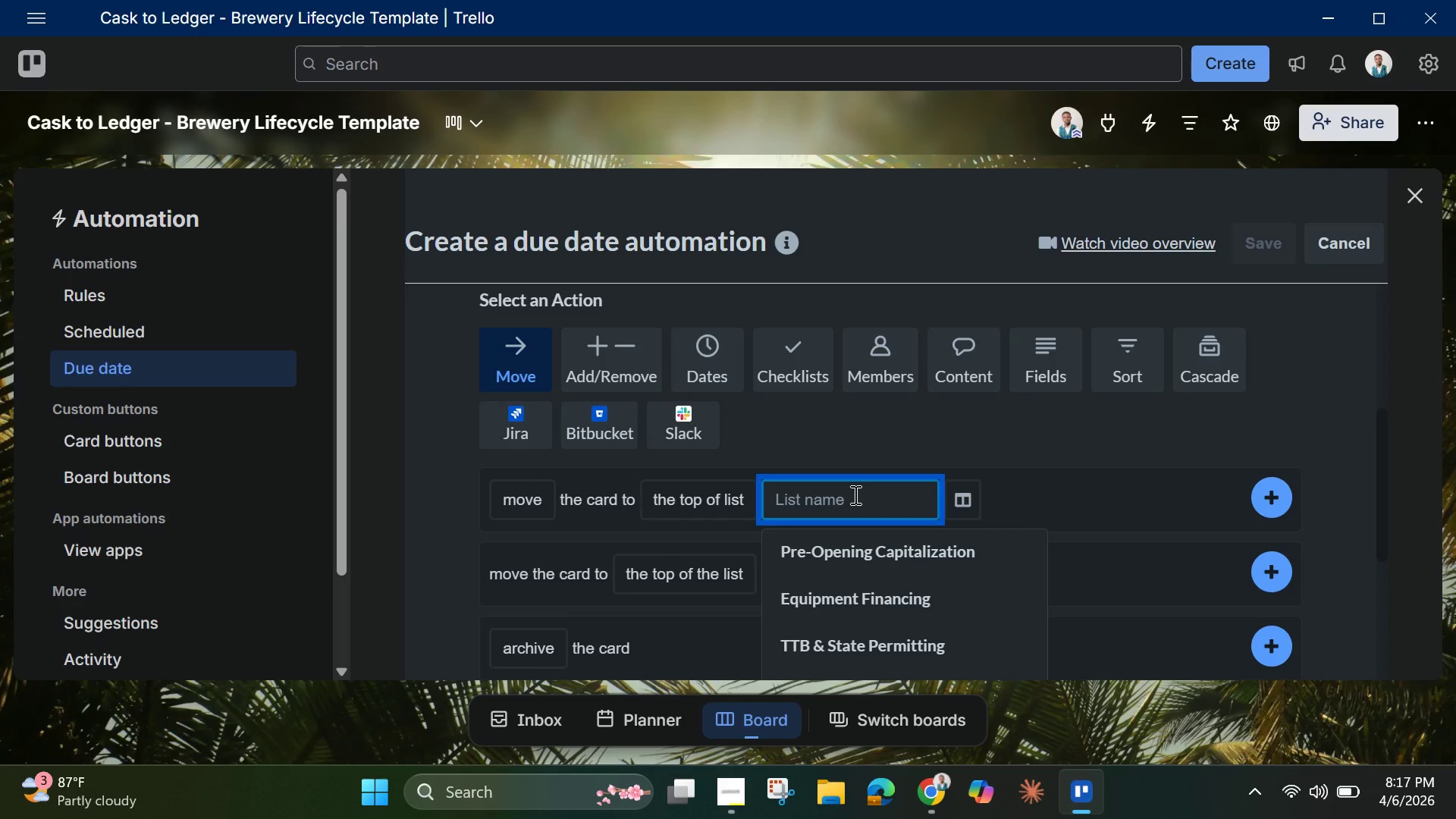 
scroll: coordinate [868, 569], scroll_direction: down, amount: 3.0
 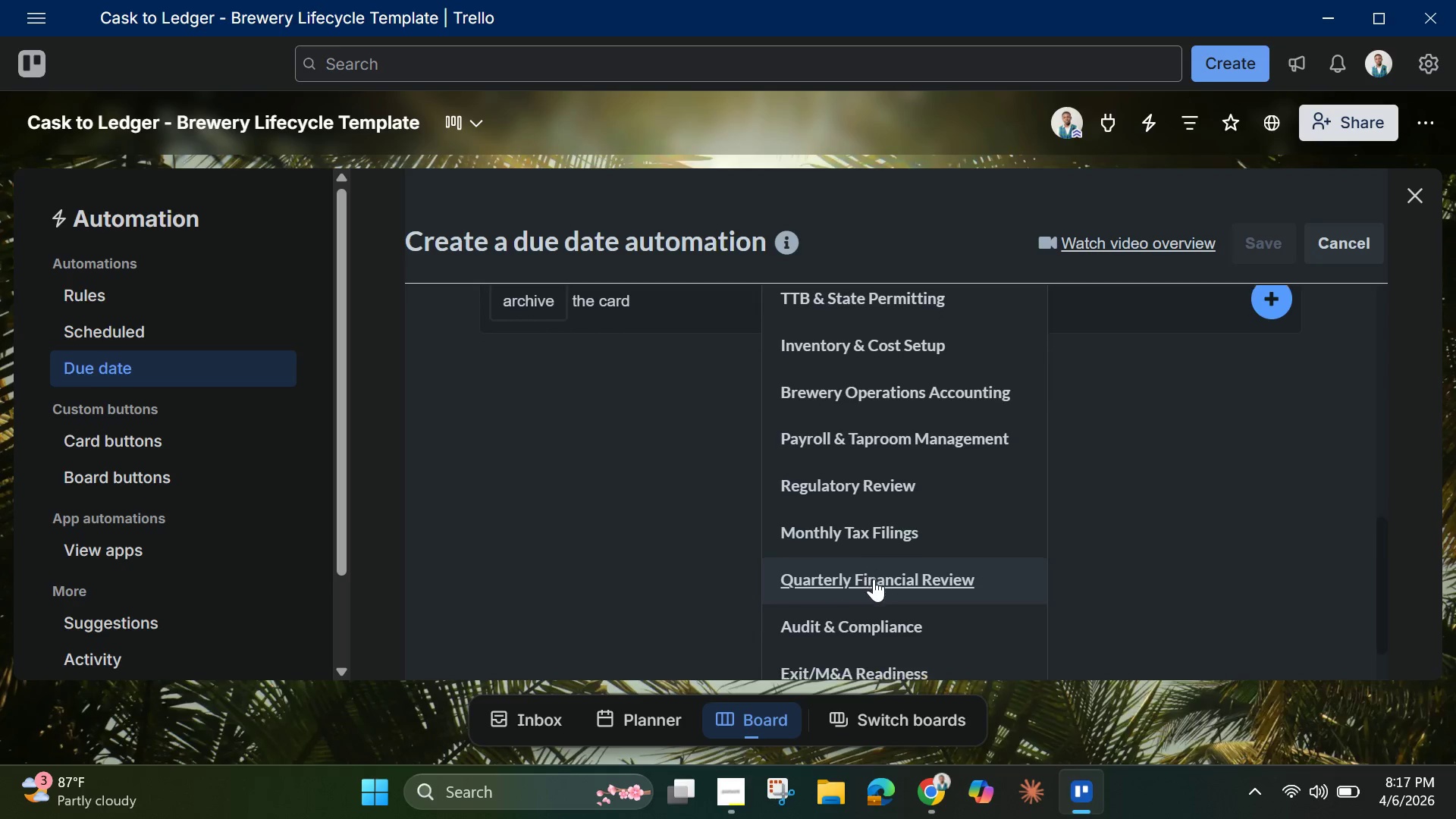 
scroll: coordinate [876, 583], scroll_direction: up, amount: 2.0
 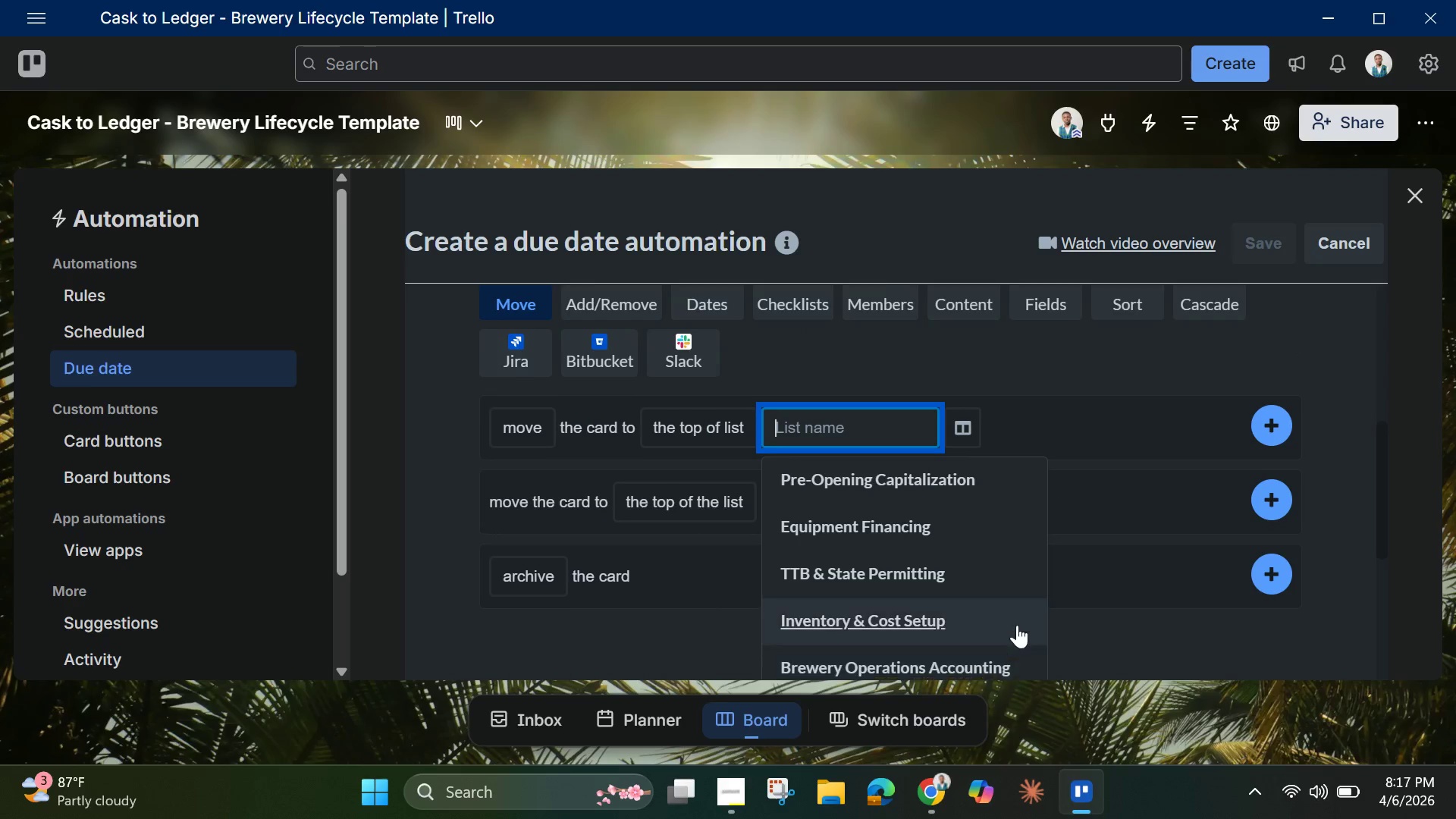 
scroll: coordinate [1017, 625], scroll_direction: down, amount: 4.0
 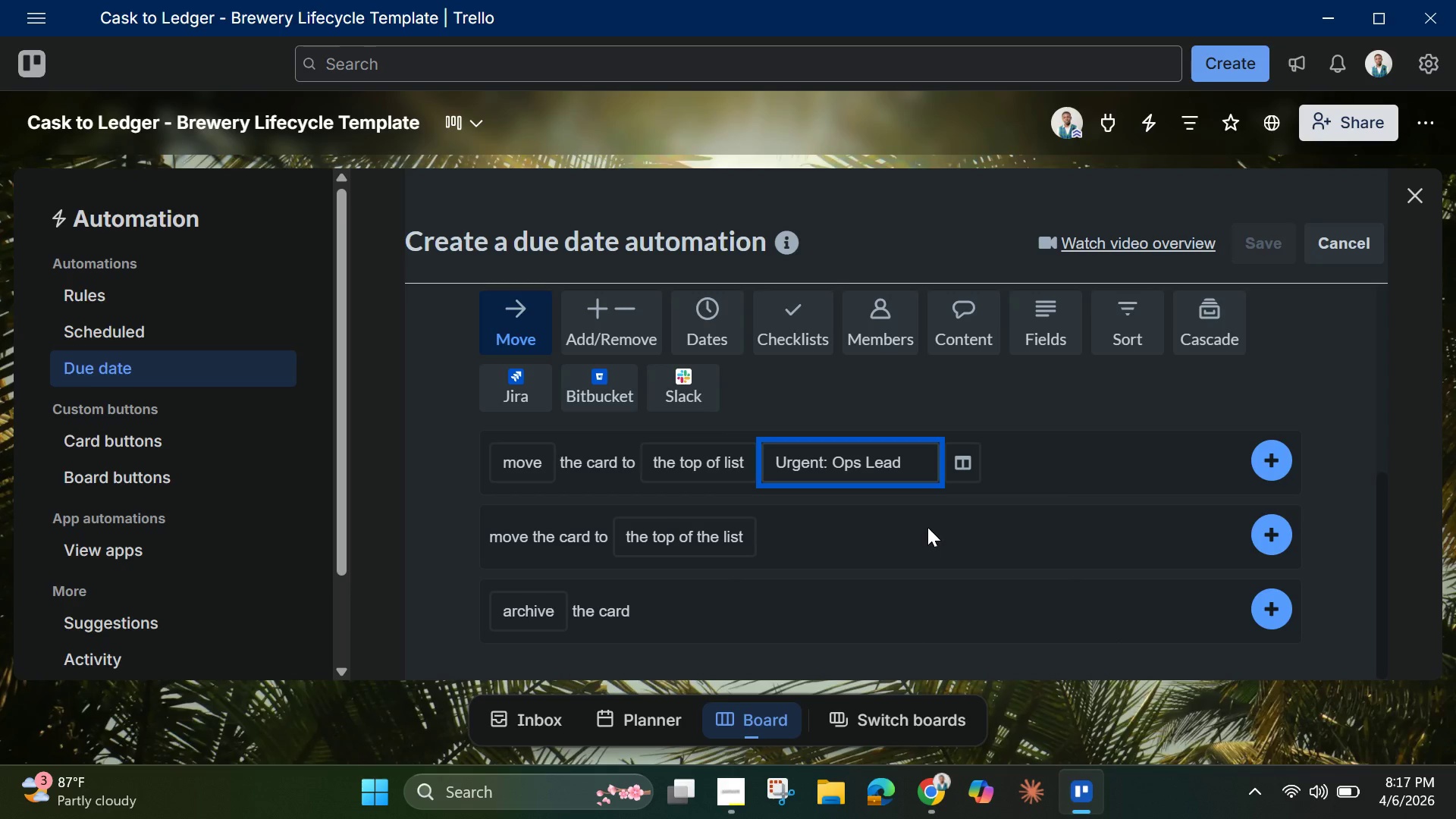 
wait(6.0)
 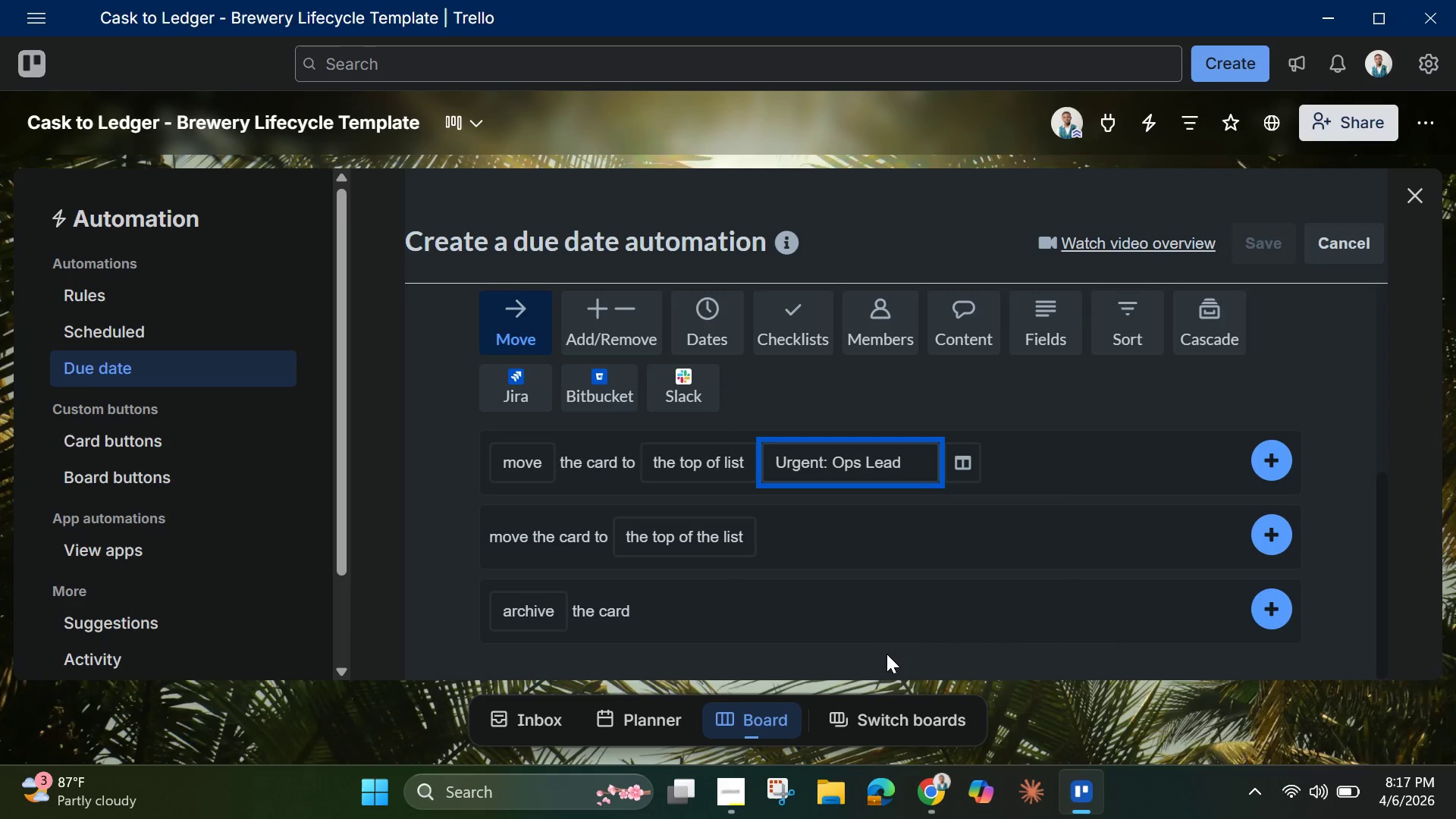 
left_click([1276, 466])
 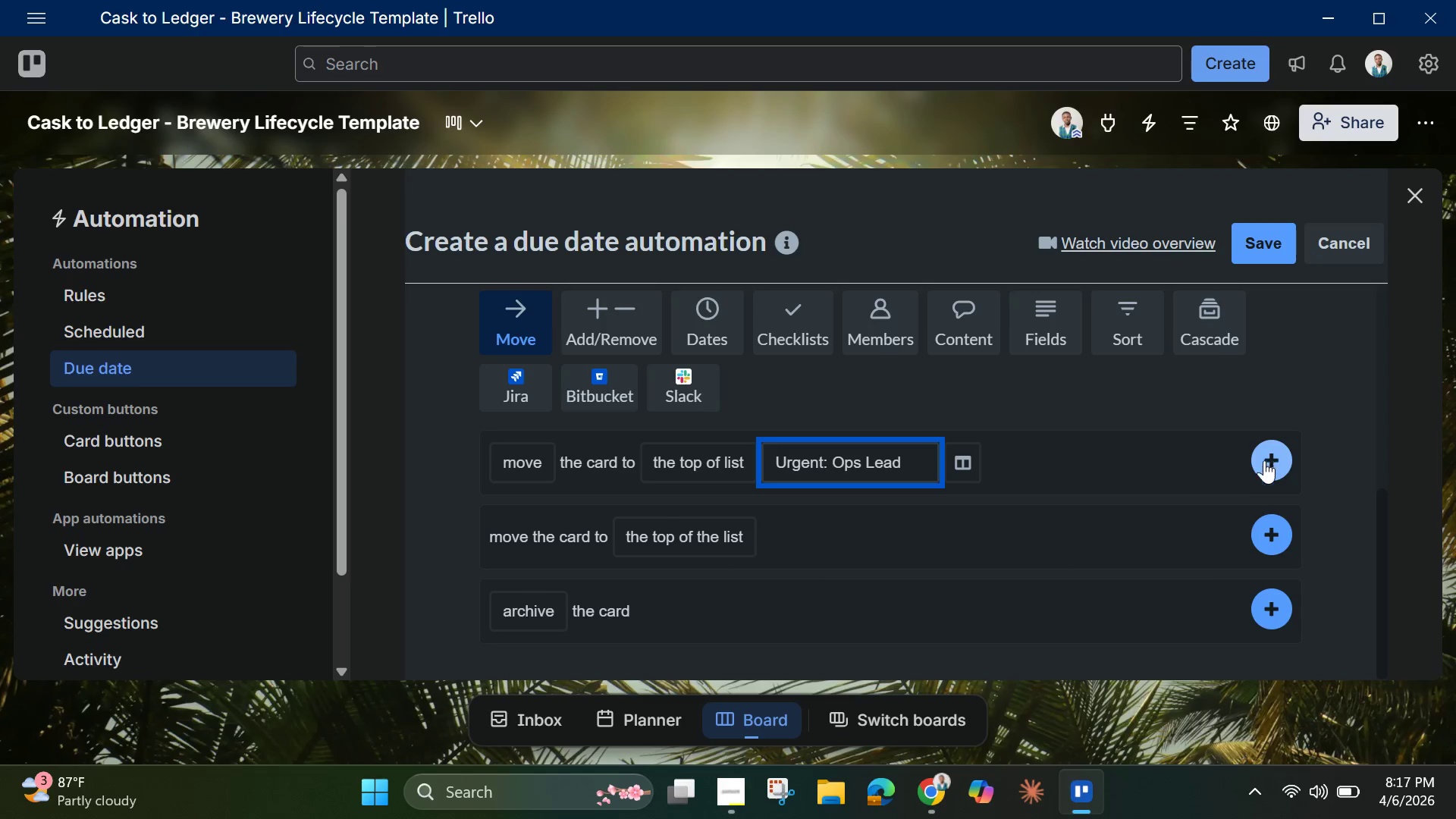 
wait(5.31)
 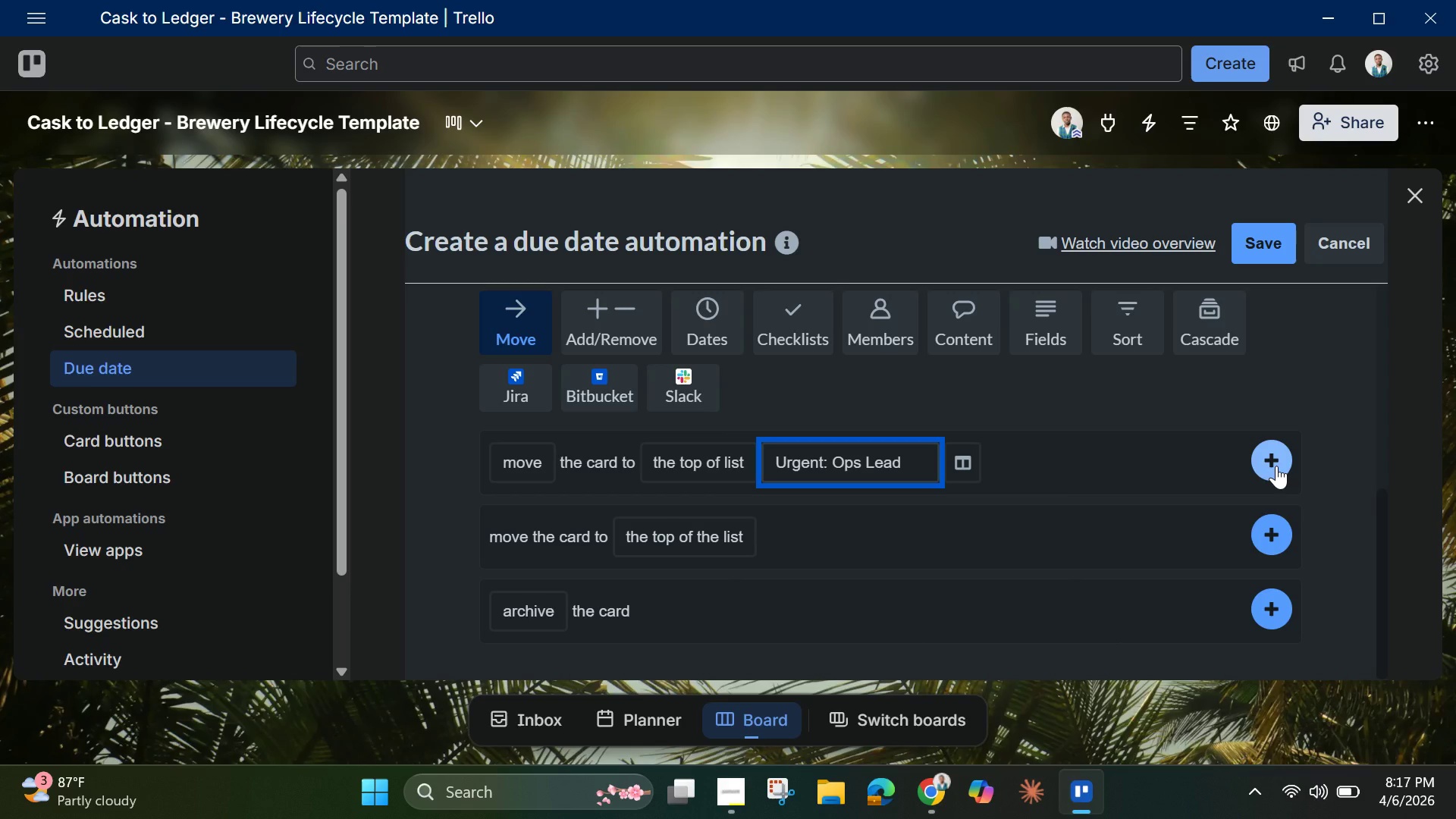 
scroll: coordinate [1186, 503], scroll_direction: up, amount: 6.0
 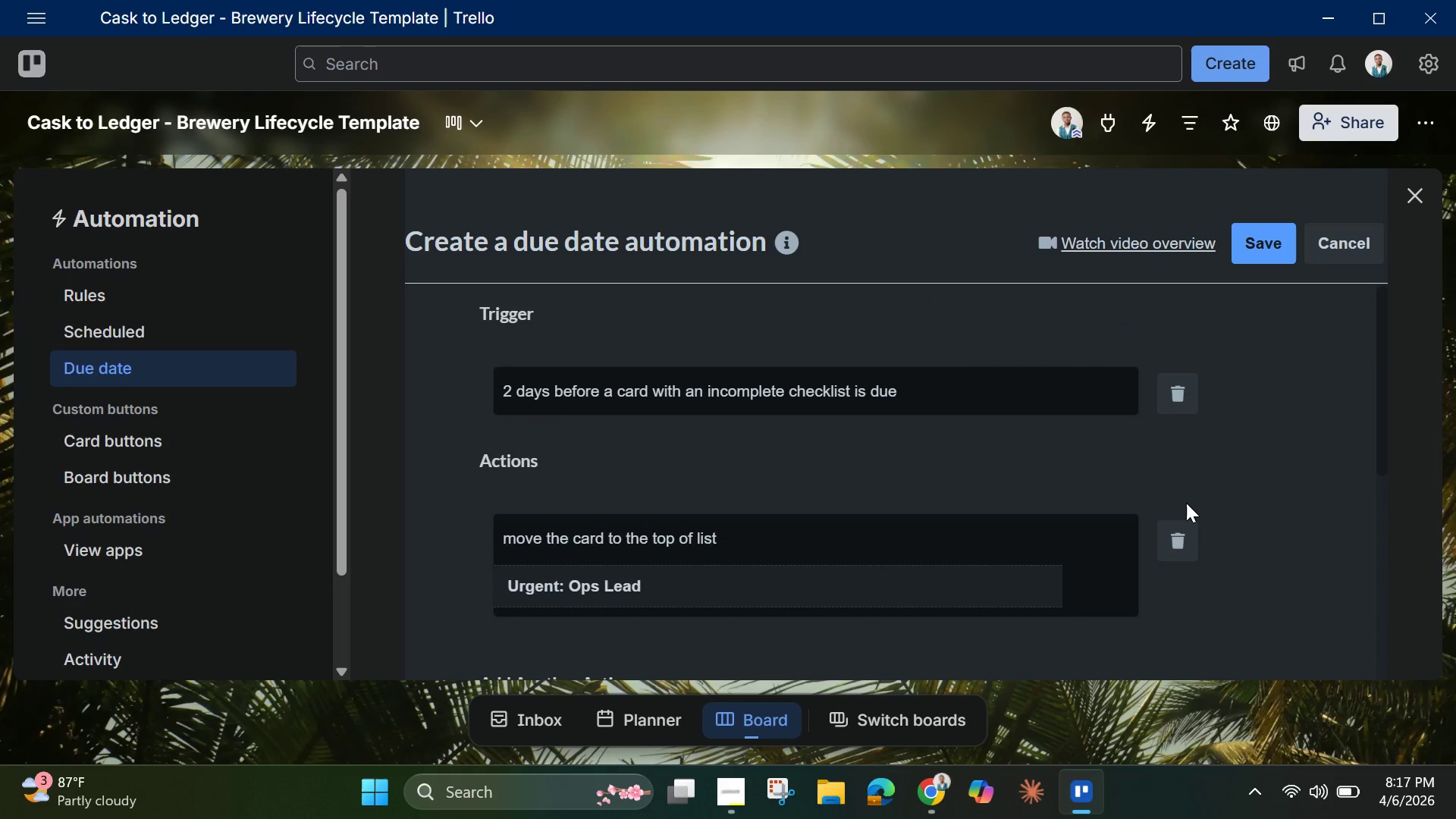 
scroll: coordinate [1188, 511], scroll_direction: down, amount: 4.0
 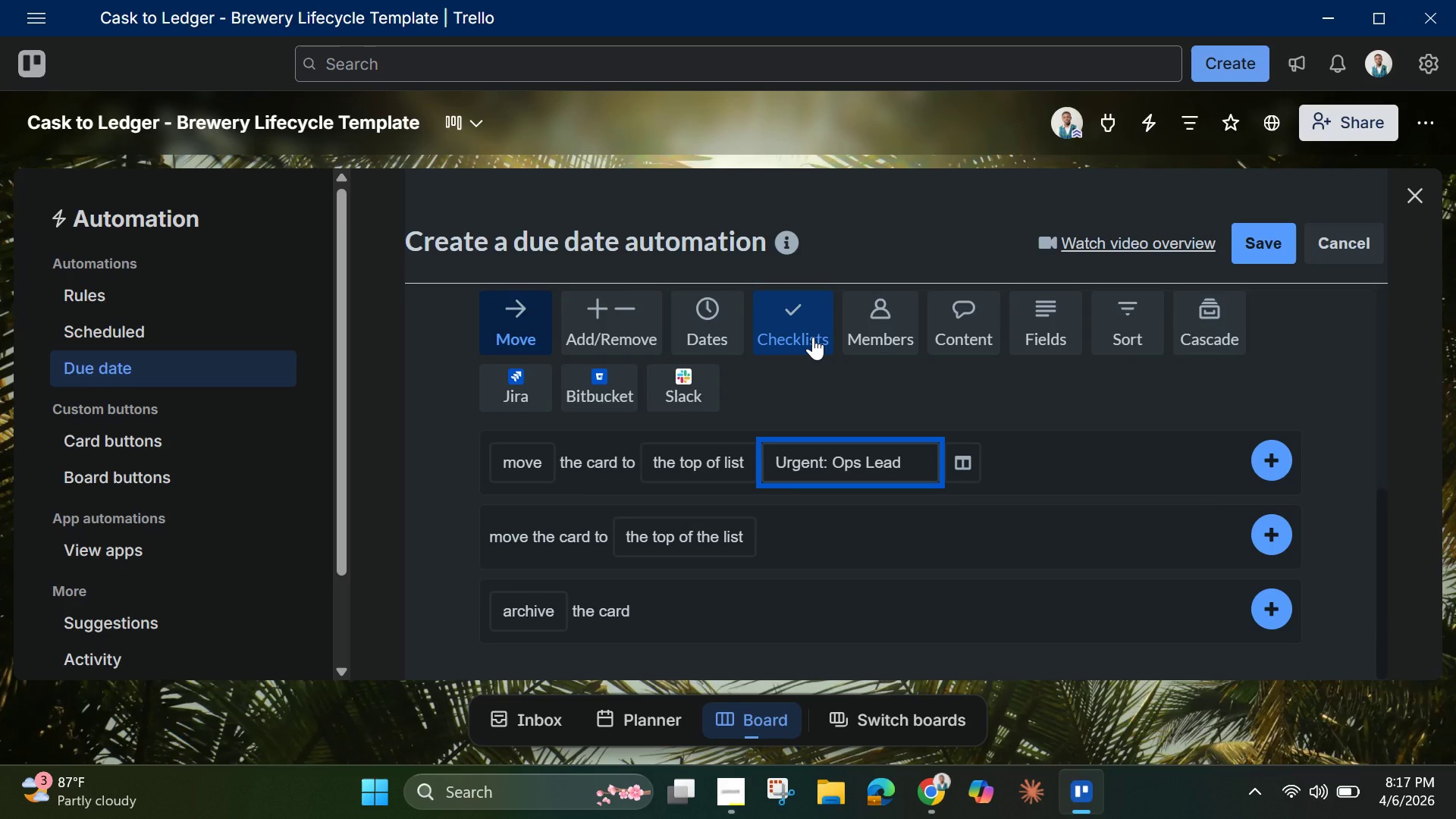 
wait(7.1)
 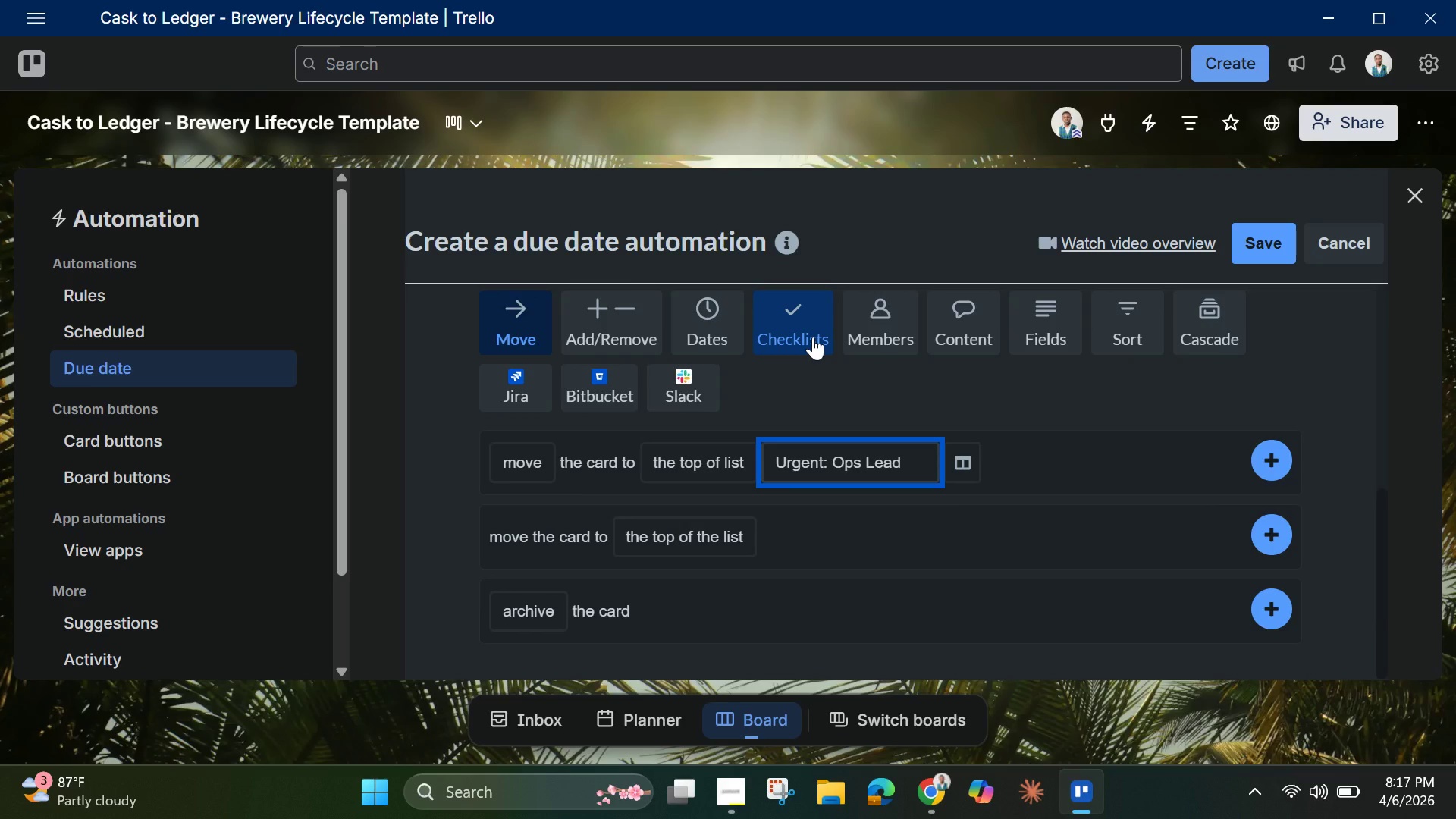 
scroll: coordinate [777, 510], scroll_direction: down, amount: 3.0
 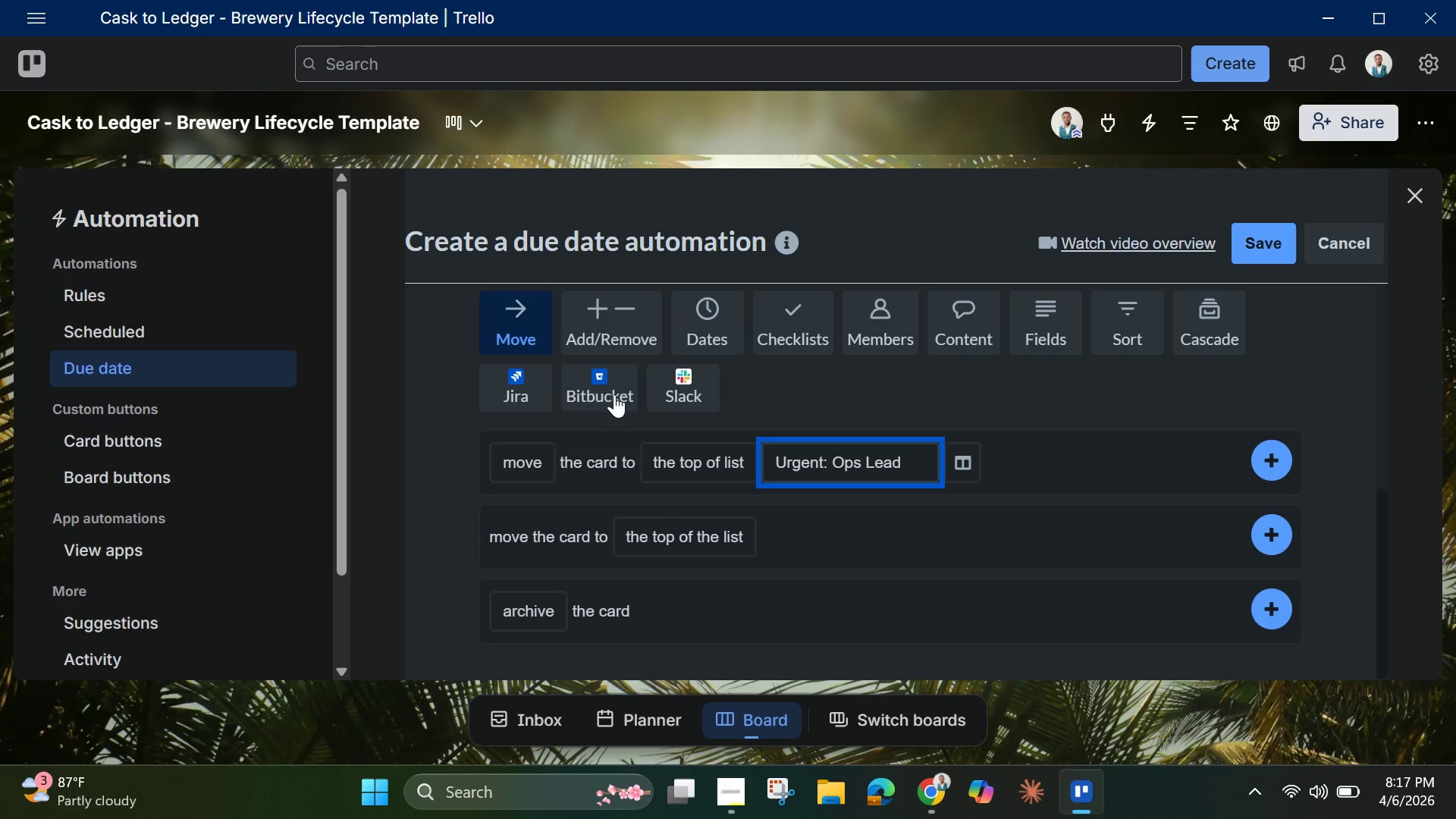 
left_click([609, 322])
 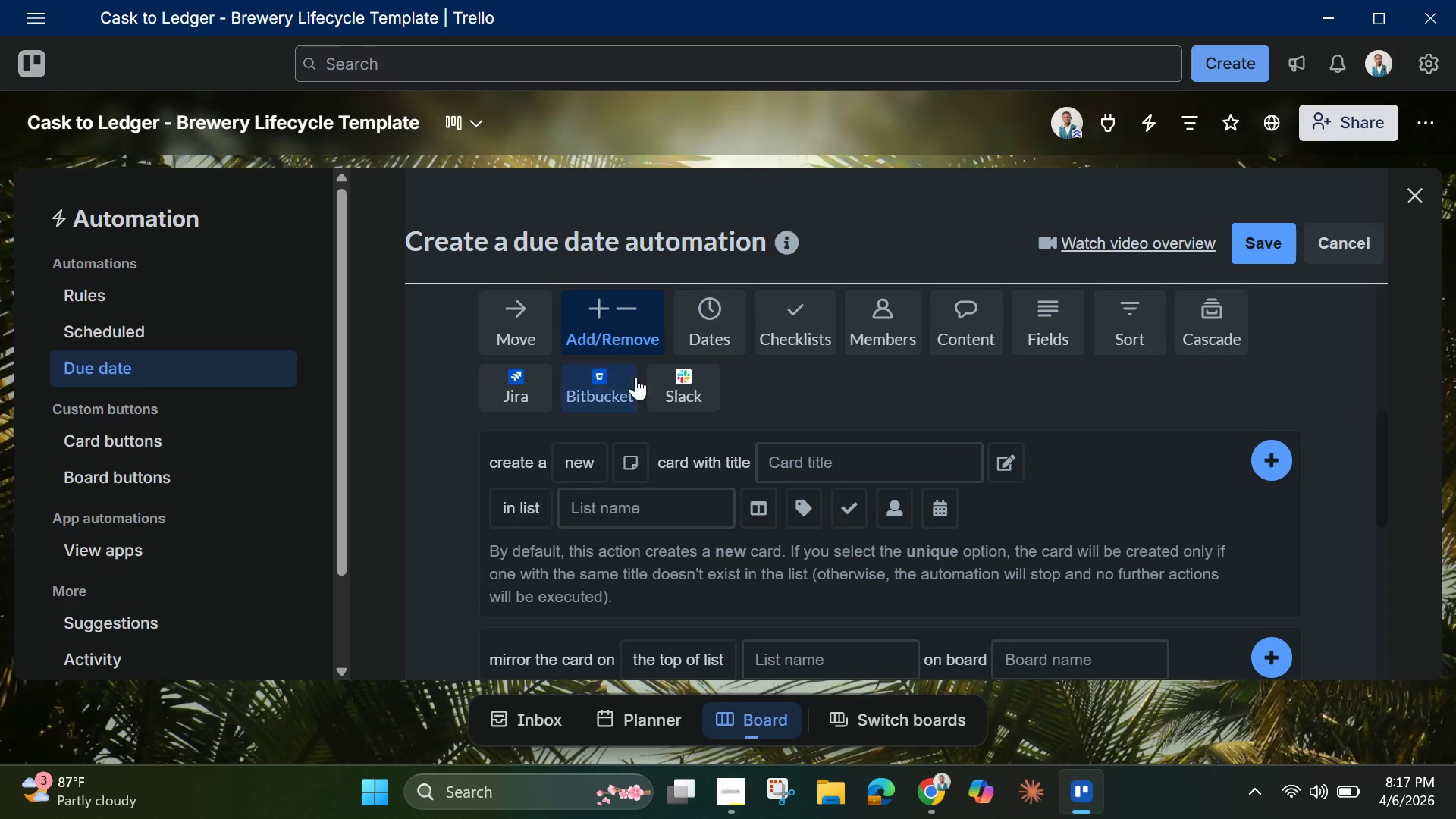 
scroll: coordinate [670, 466], scroll_direction: down, amount: 3.0
 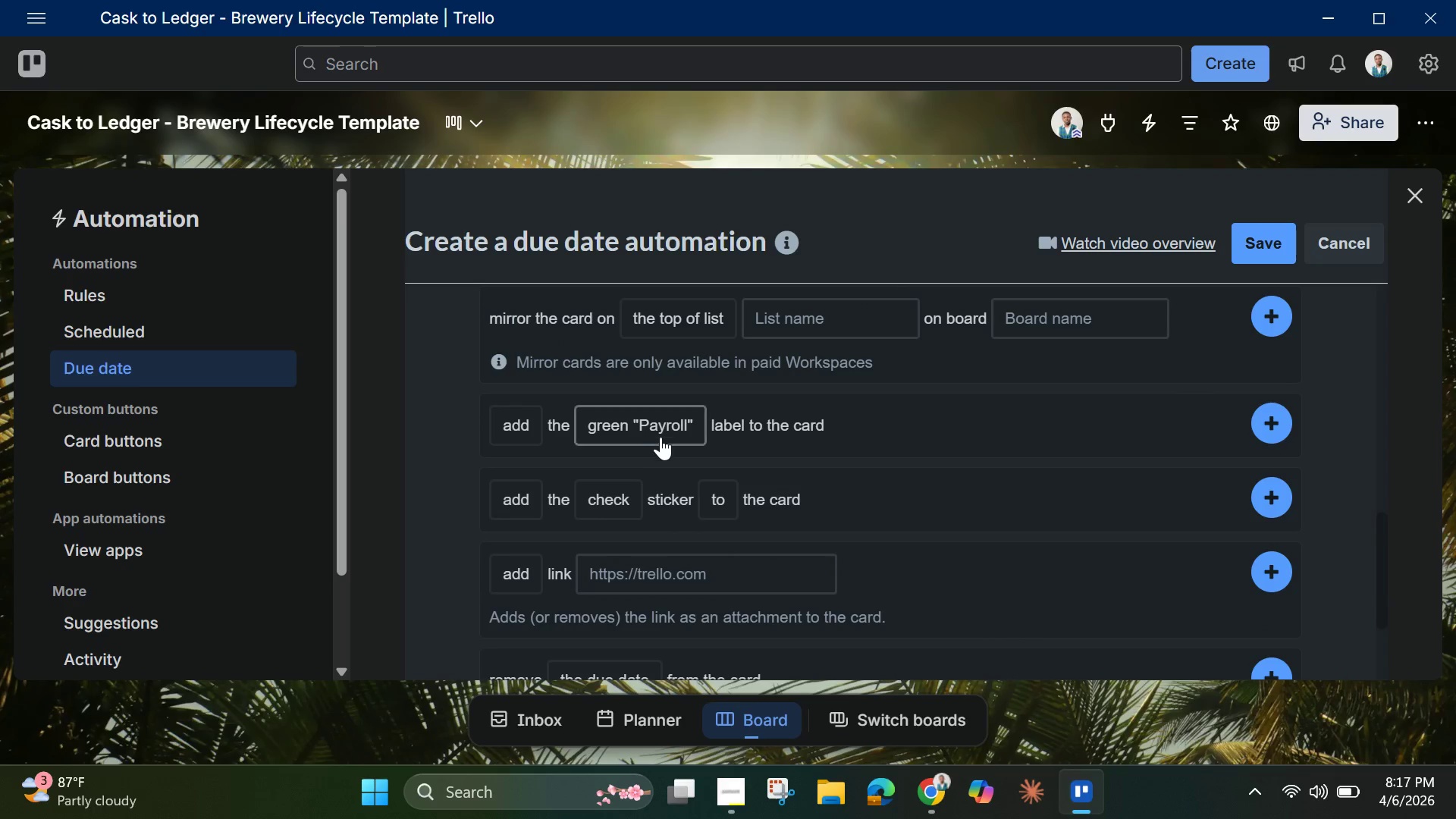 
left_click([653, 427])
 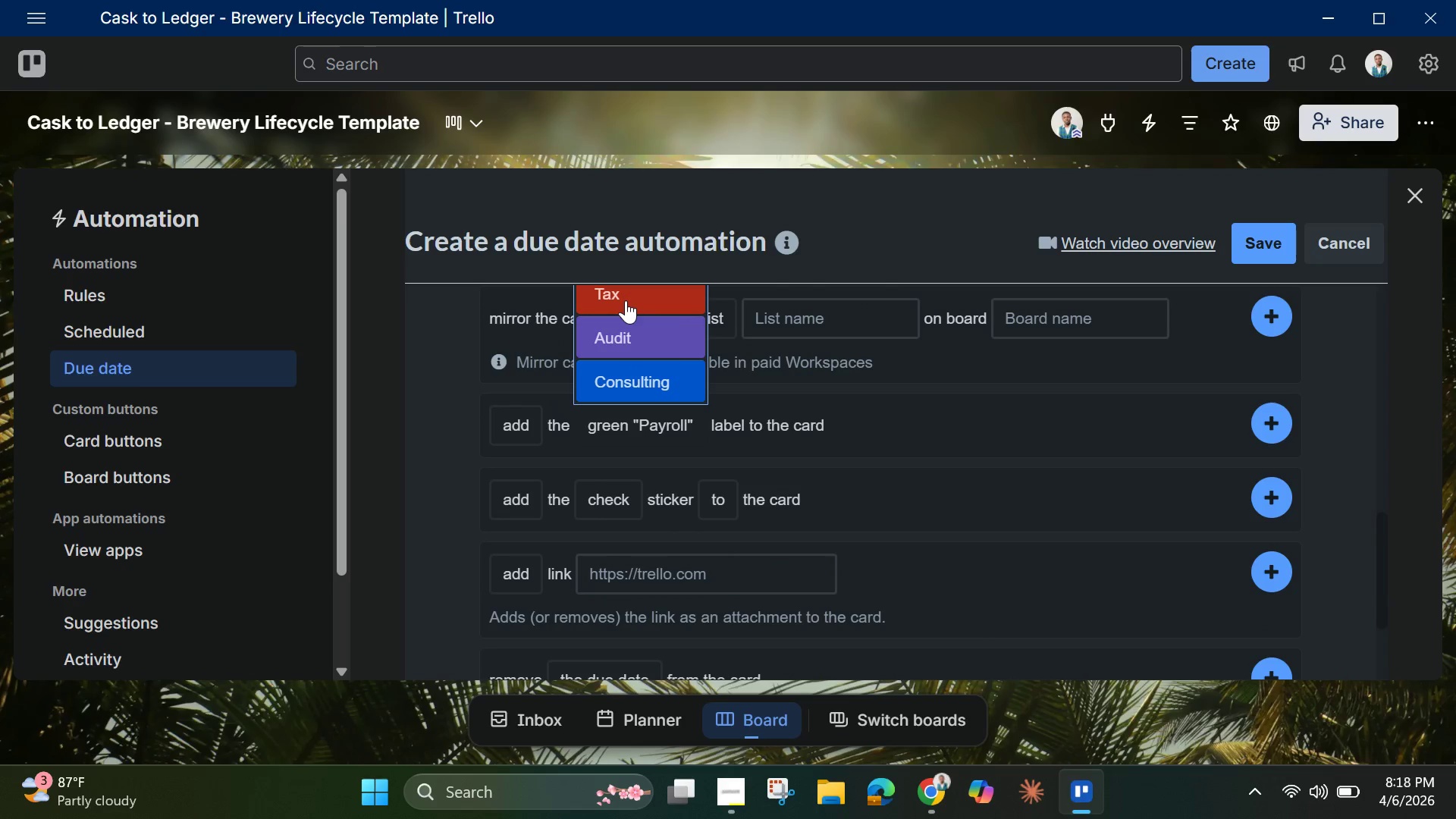 
left_click([626, 300])
 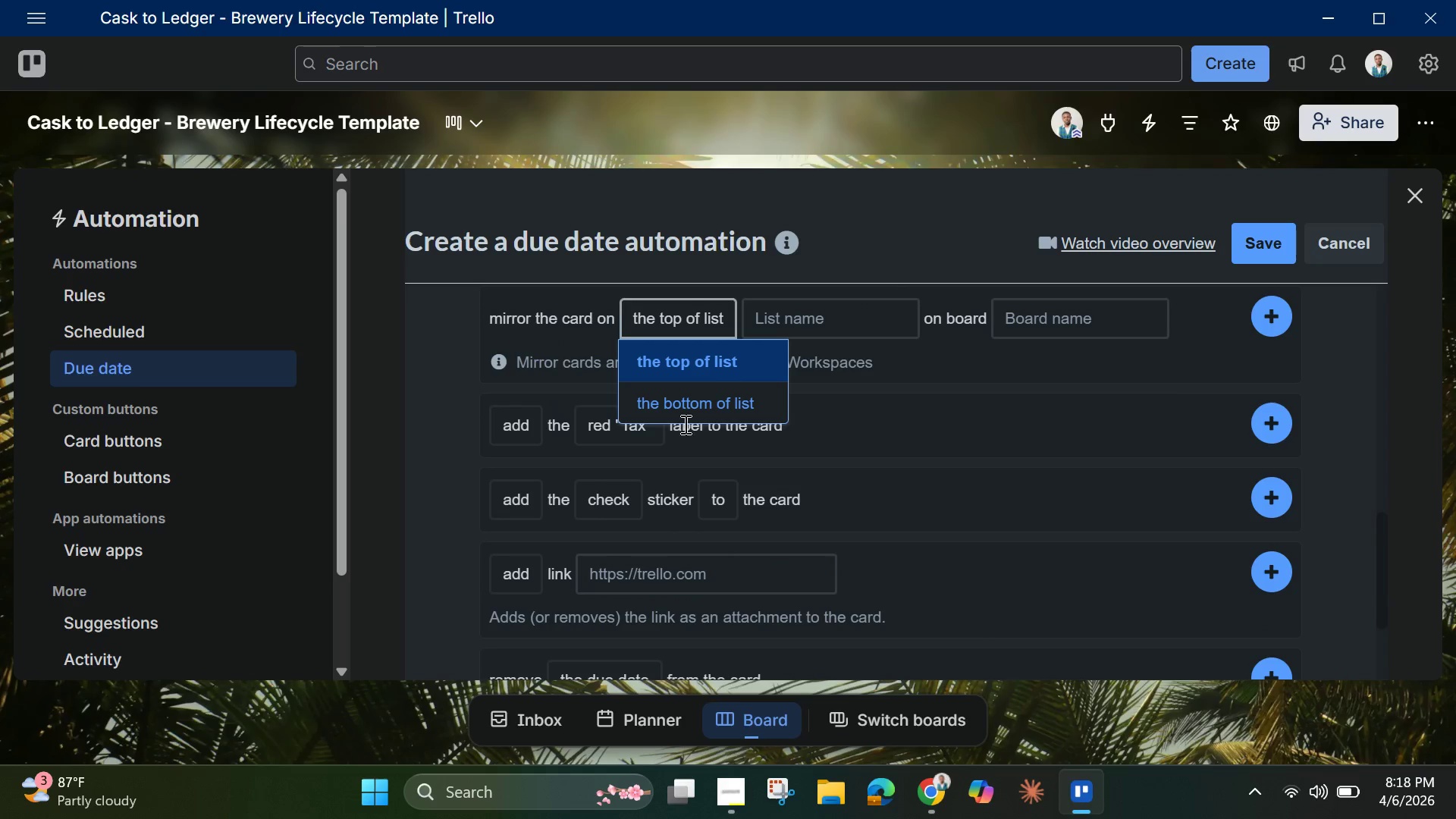 
scroll: coordinate [686, 438], scroll_direction: down, amount: 1.0
 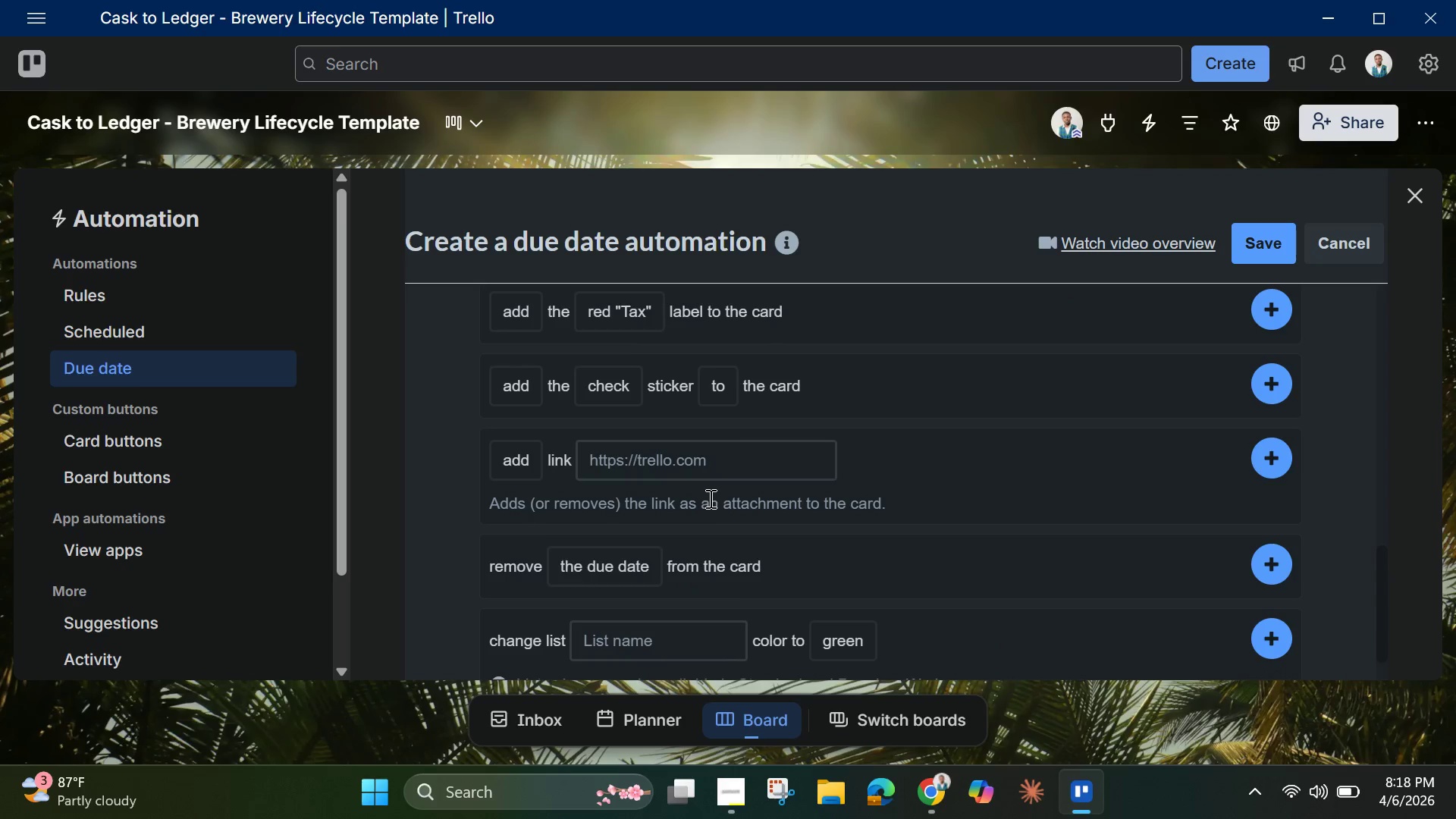 
scroll: coordinate [712, 492], scroll_direction: up, amount: 1.0
 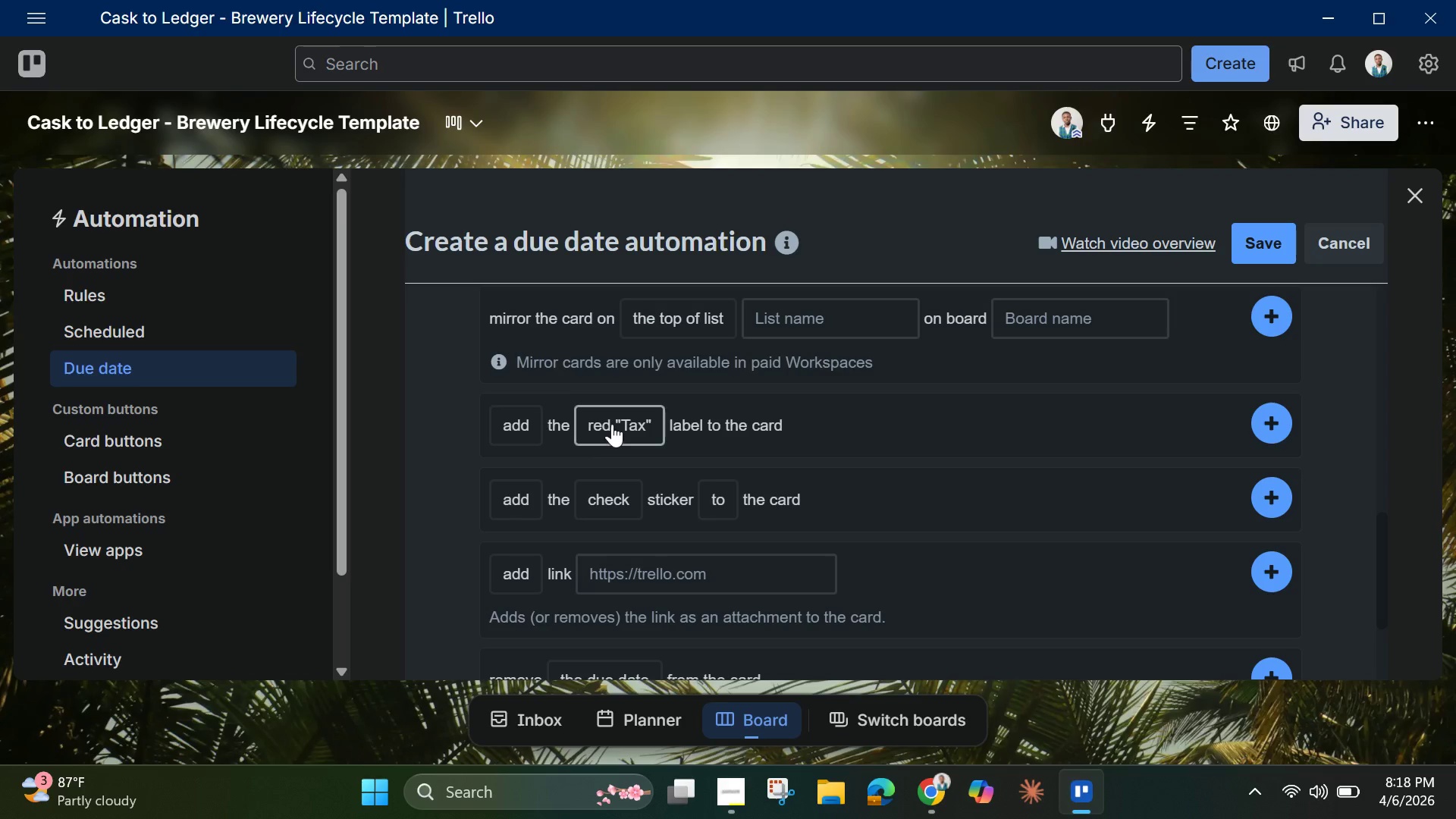 
left_click([612, 422])
 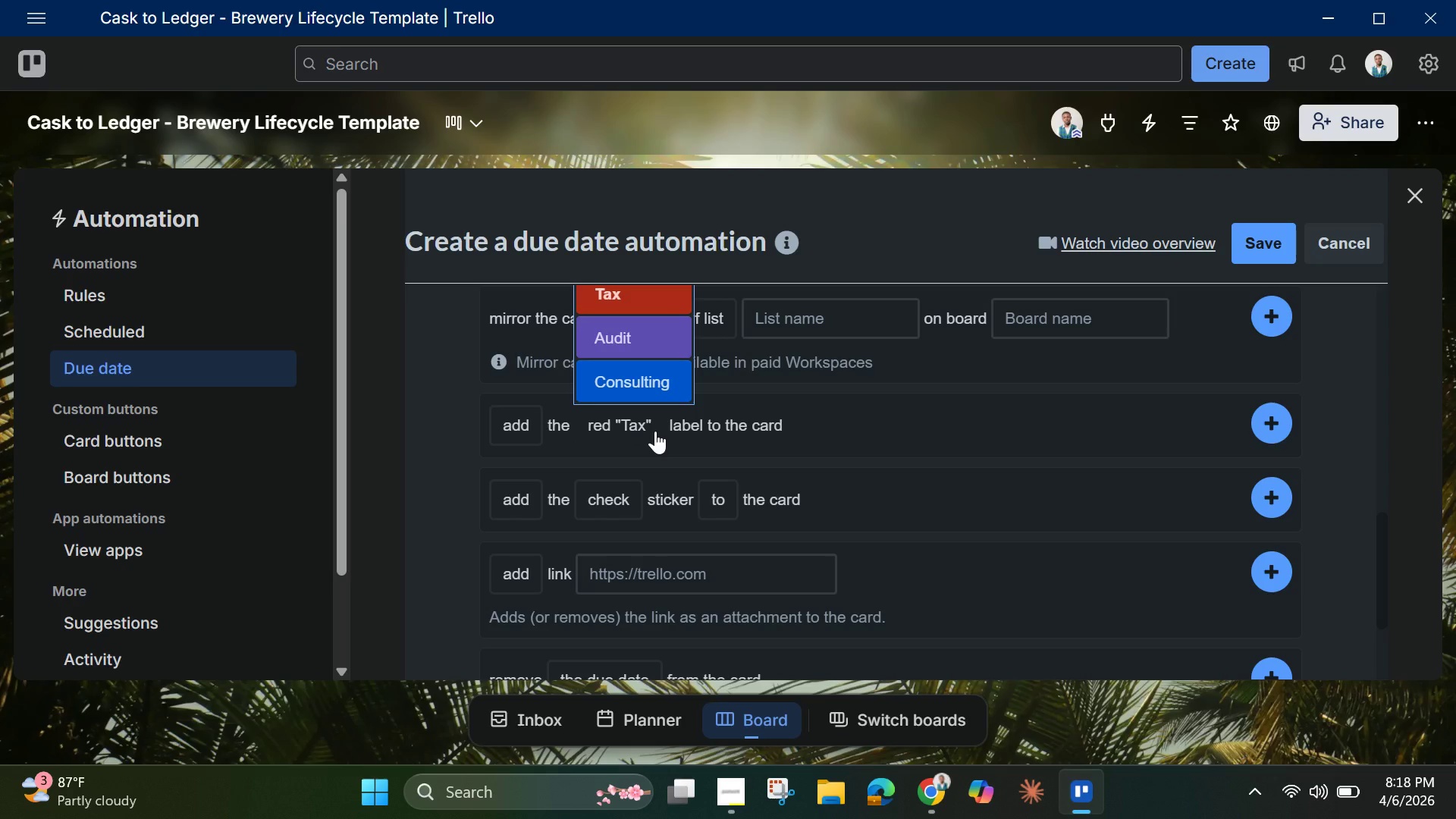 
scroll: coordinate [655, 431], scroll_direction: none, amount: 0.0
 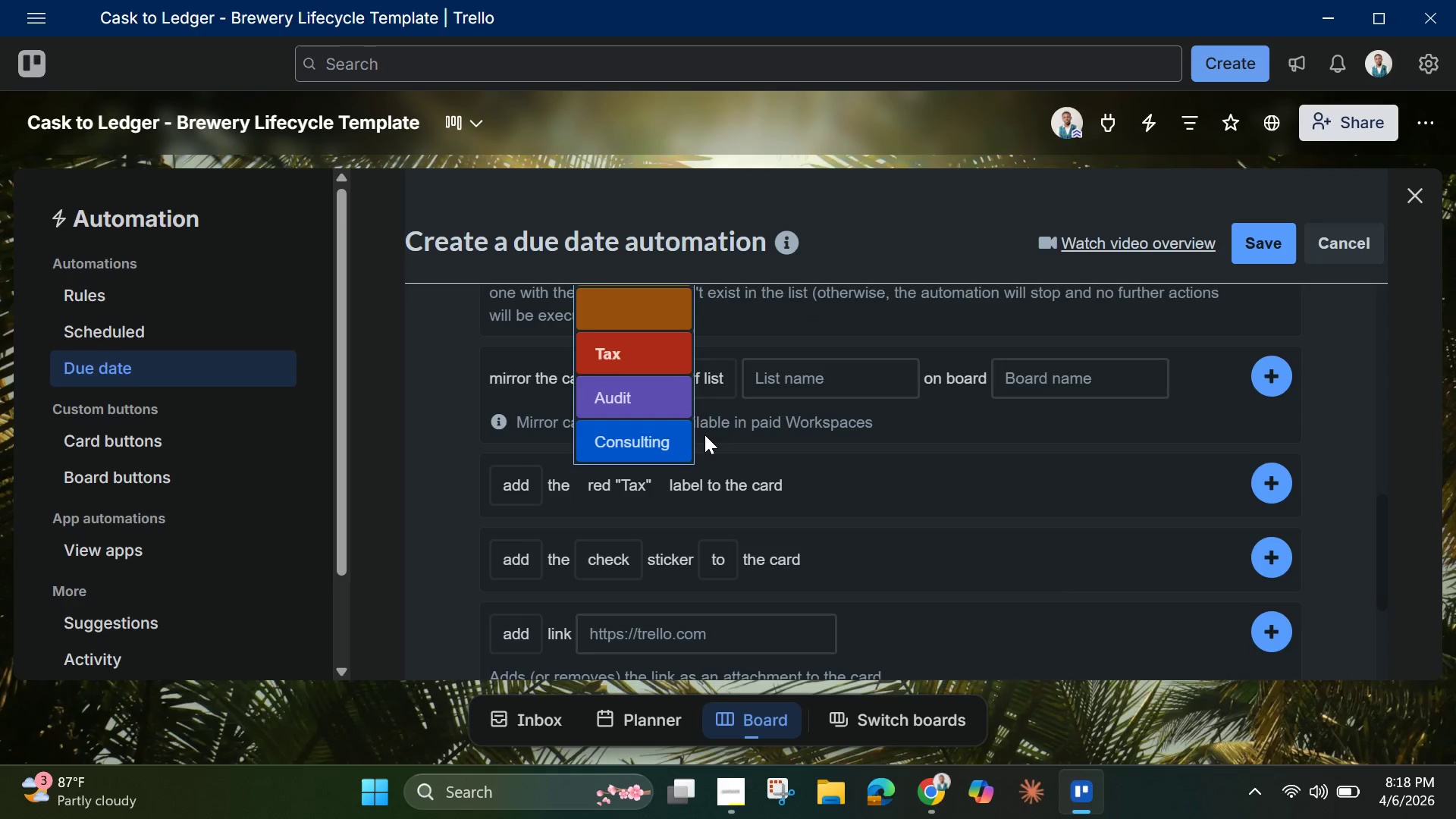 
scroll: coordinate [704, 435], scroll_direction: up, amount: 4.0
 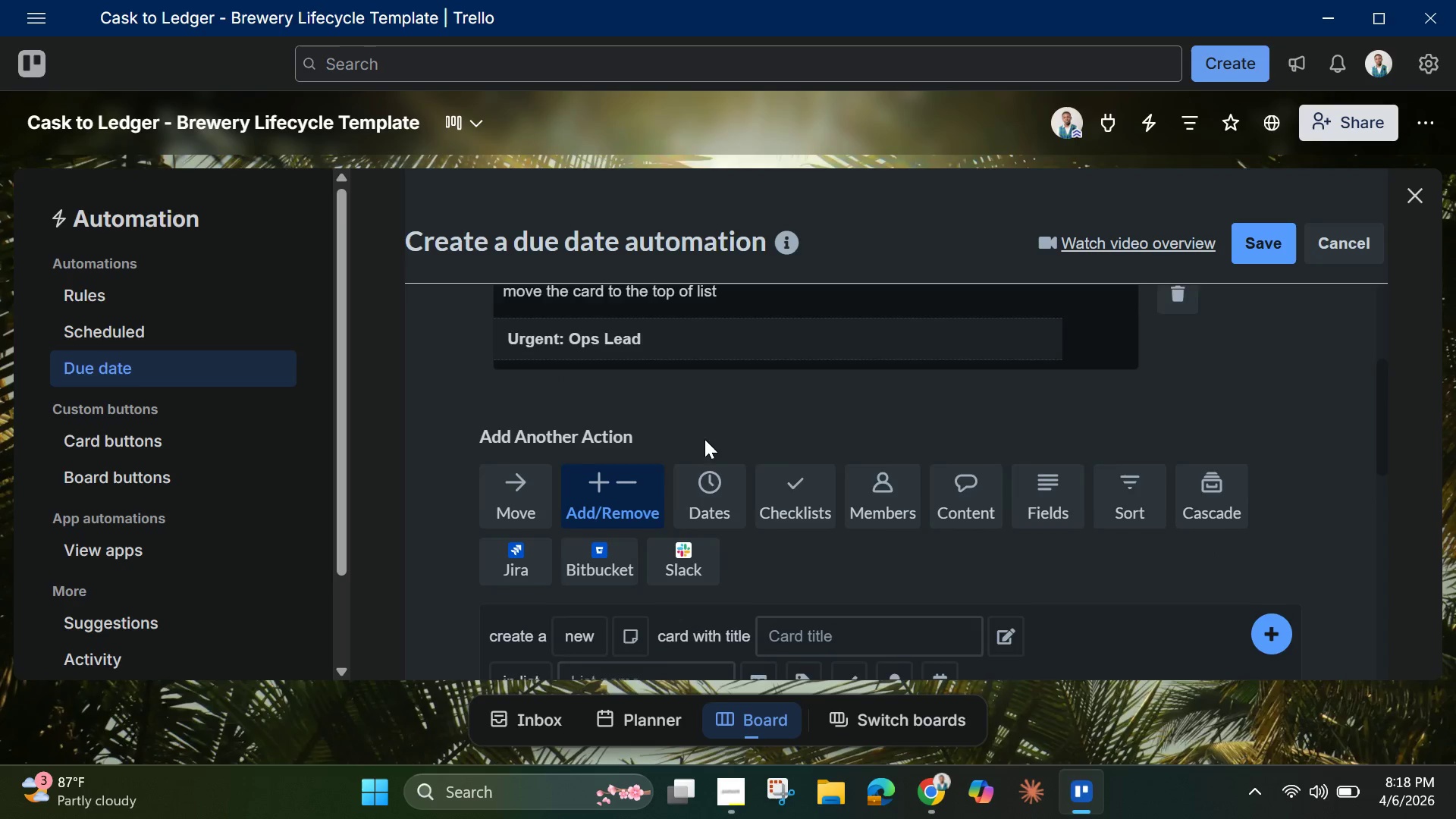 
scroll: coordinate [704, 441], scroll_direction: down, amount: 2.0
 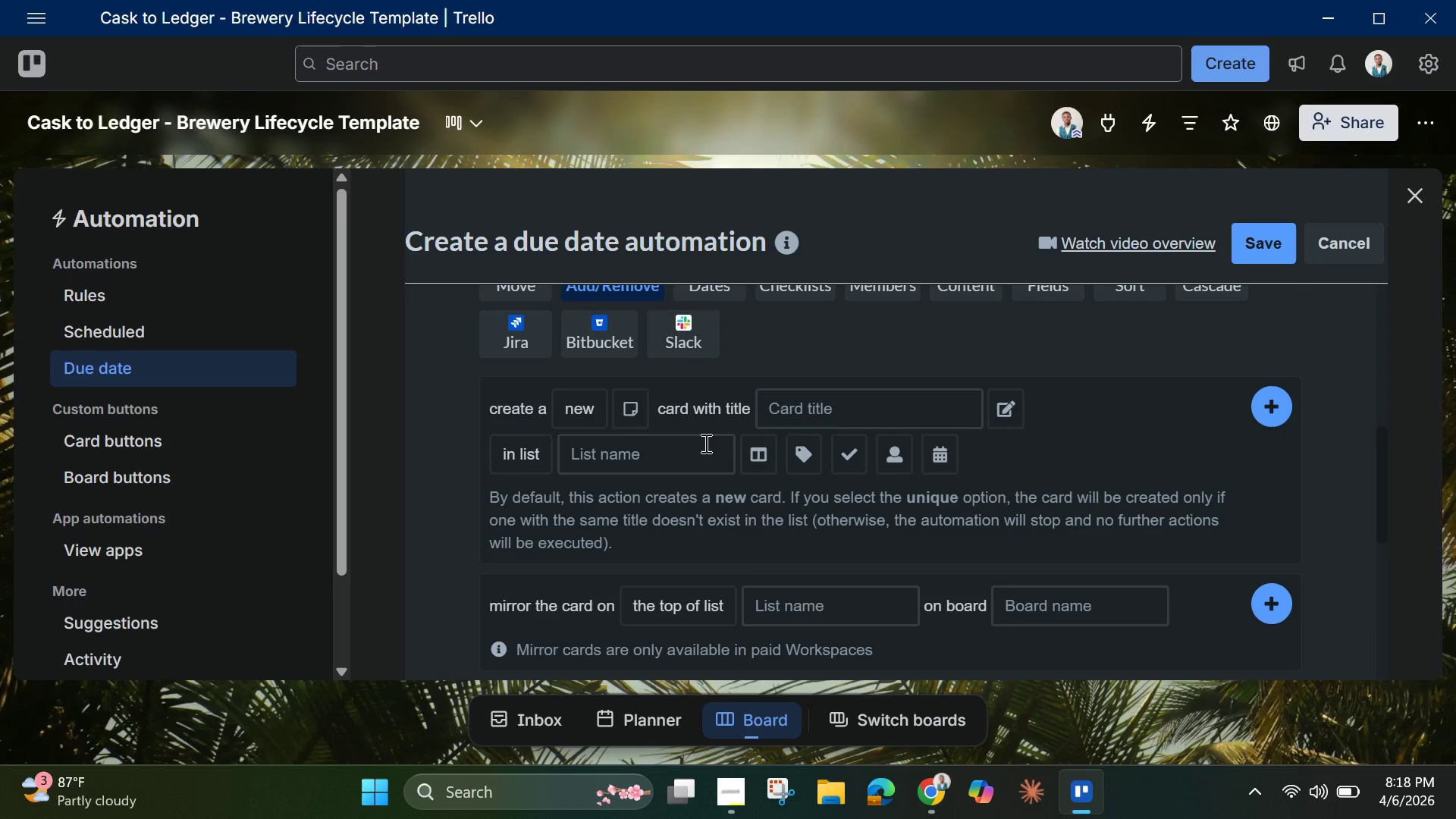 
wait(7.24)
 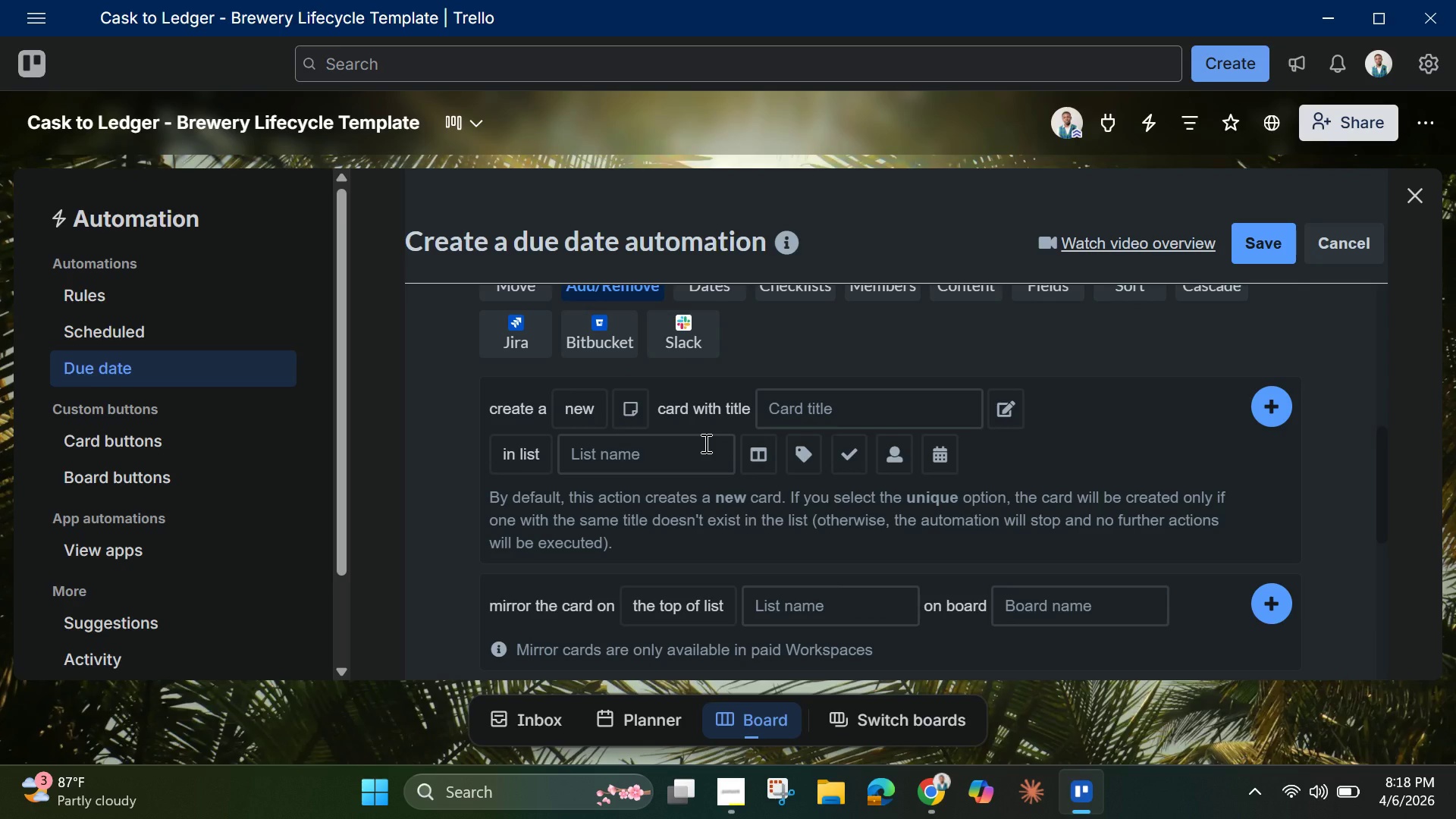 
scroll: coordinate [708, 472], scroll_direction: none, amount: 0.0
 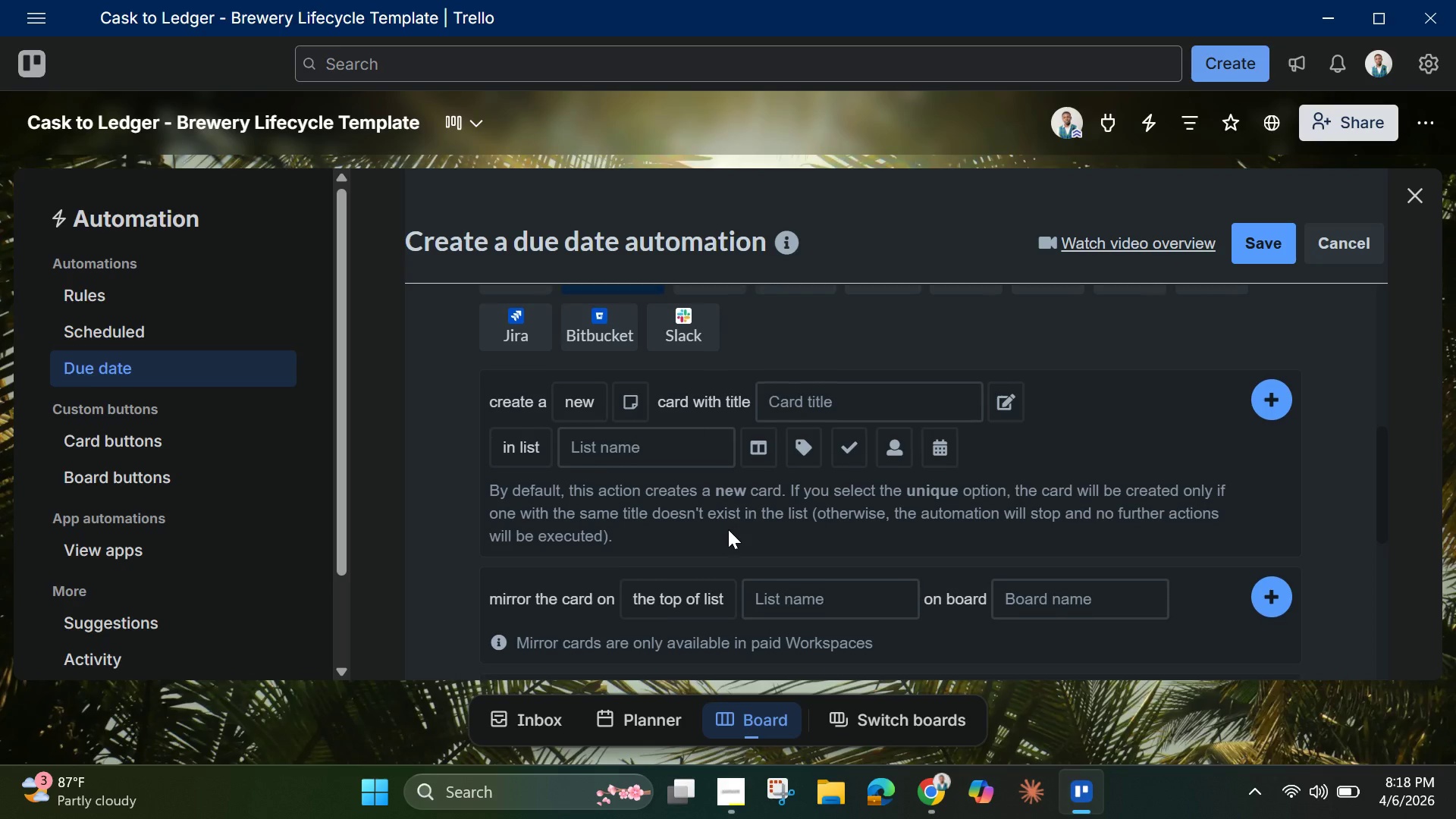 
scroll: coordinate [728, 529], scroll_direction: down, amount: 2.0
 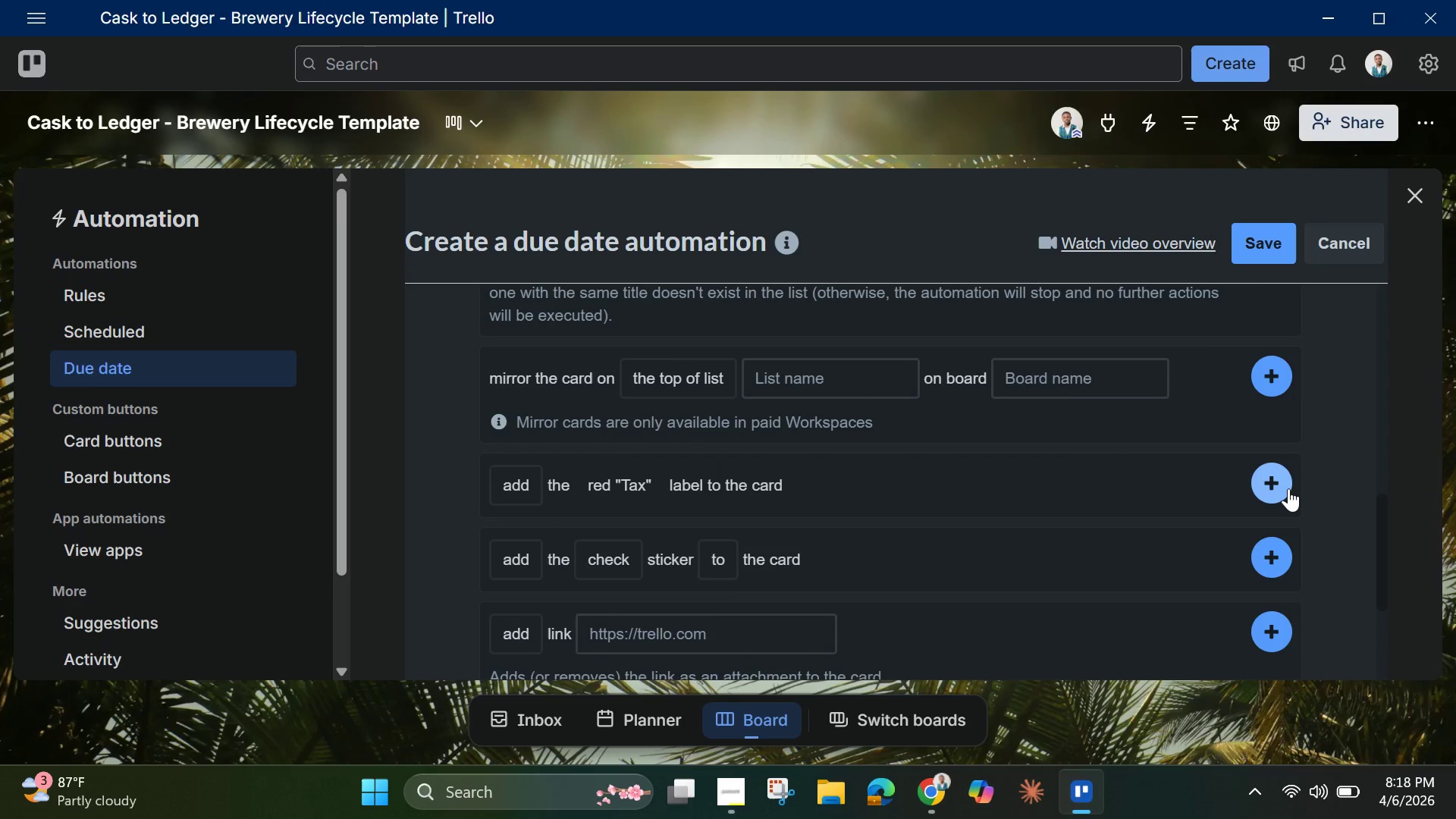 
wait(5.1)
 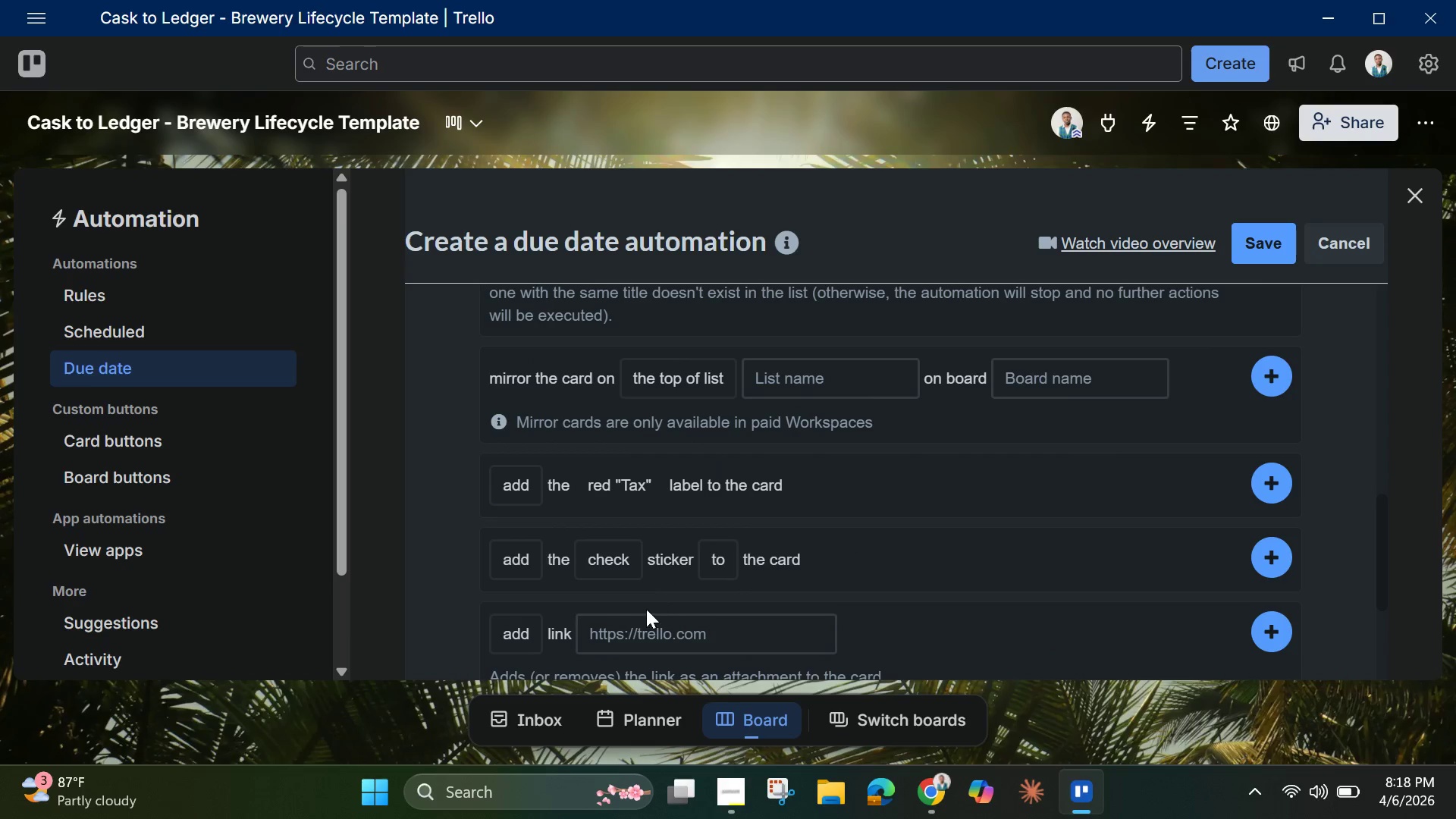 
left_click([1282, 479])
 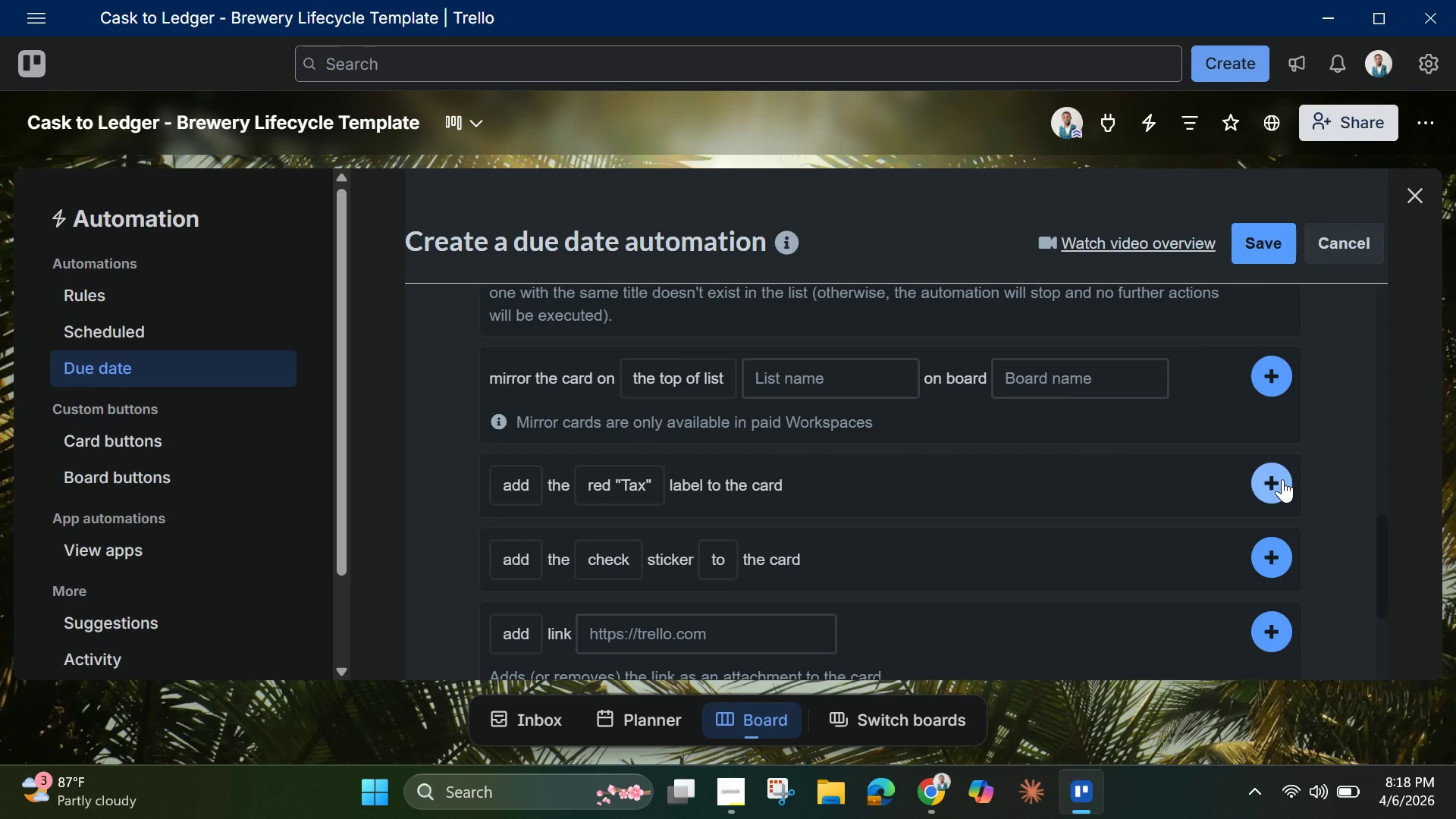 
scroll: coordinate [1276, 458], scroll_direction: up, amount: 3.0
 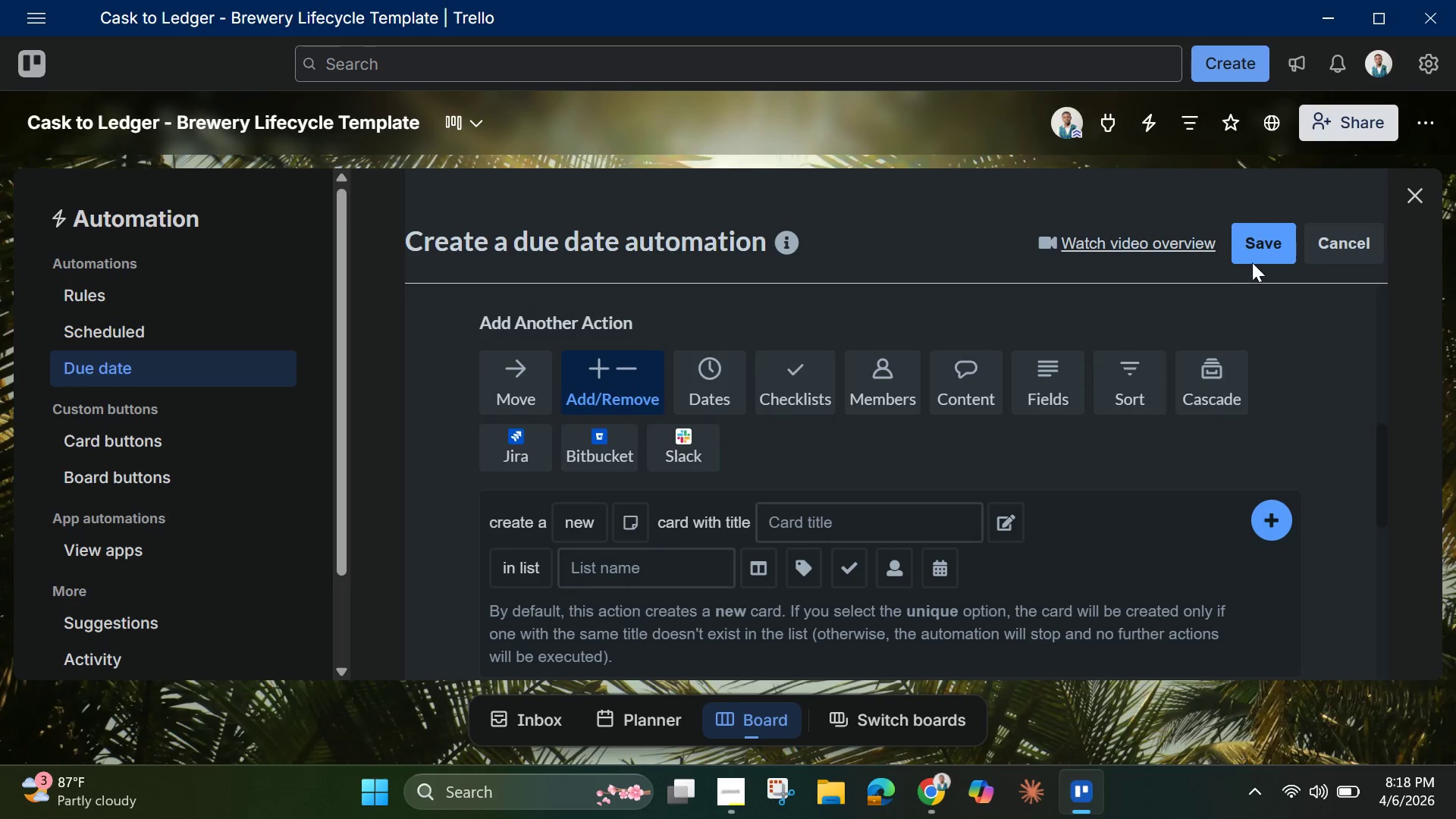 
left_click([1254, 253])
 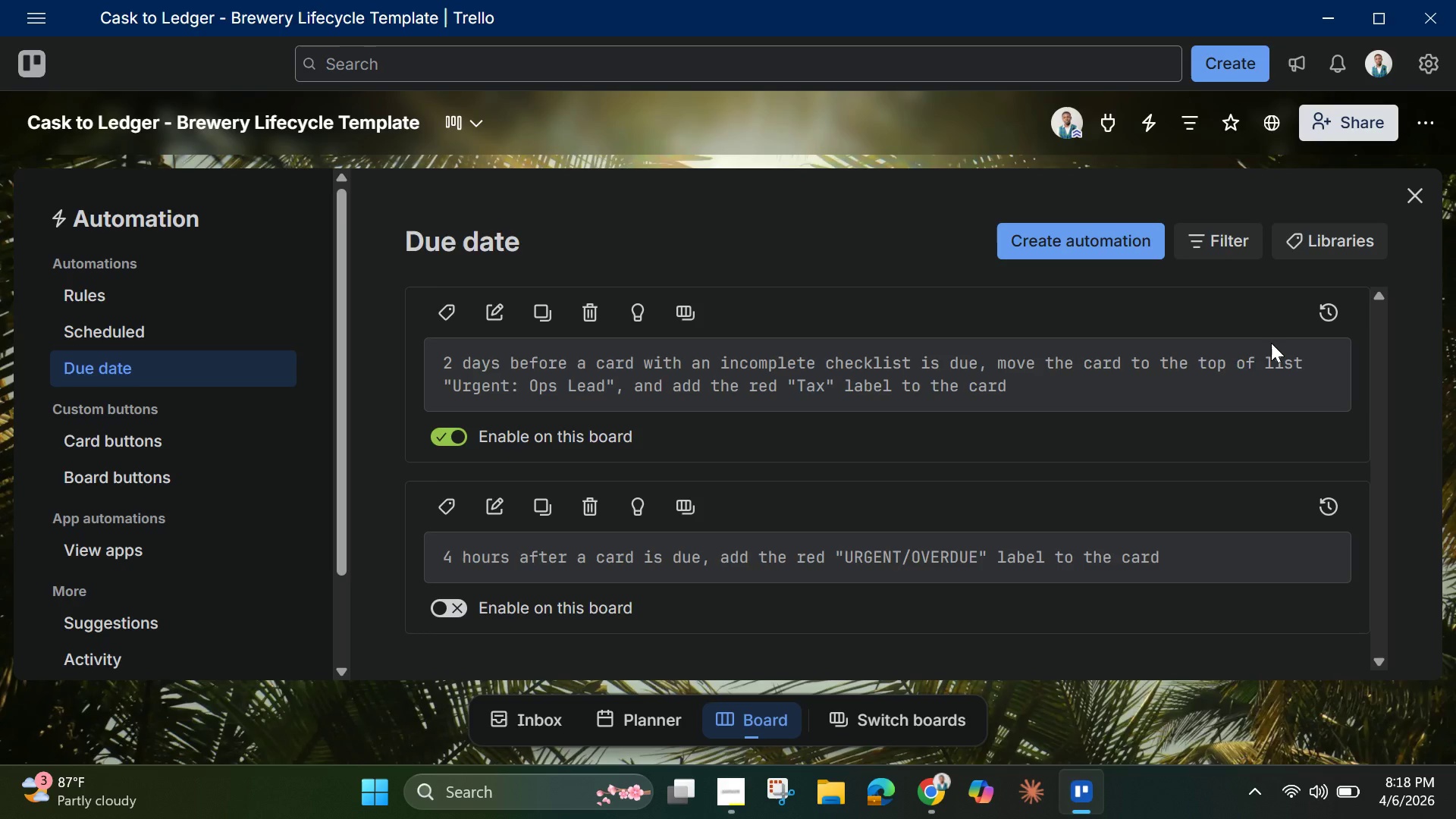 
wait(18.91)
 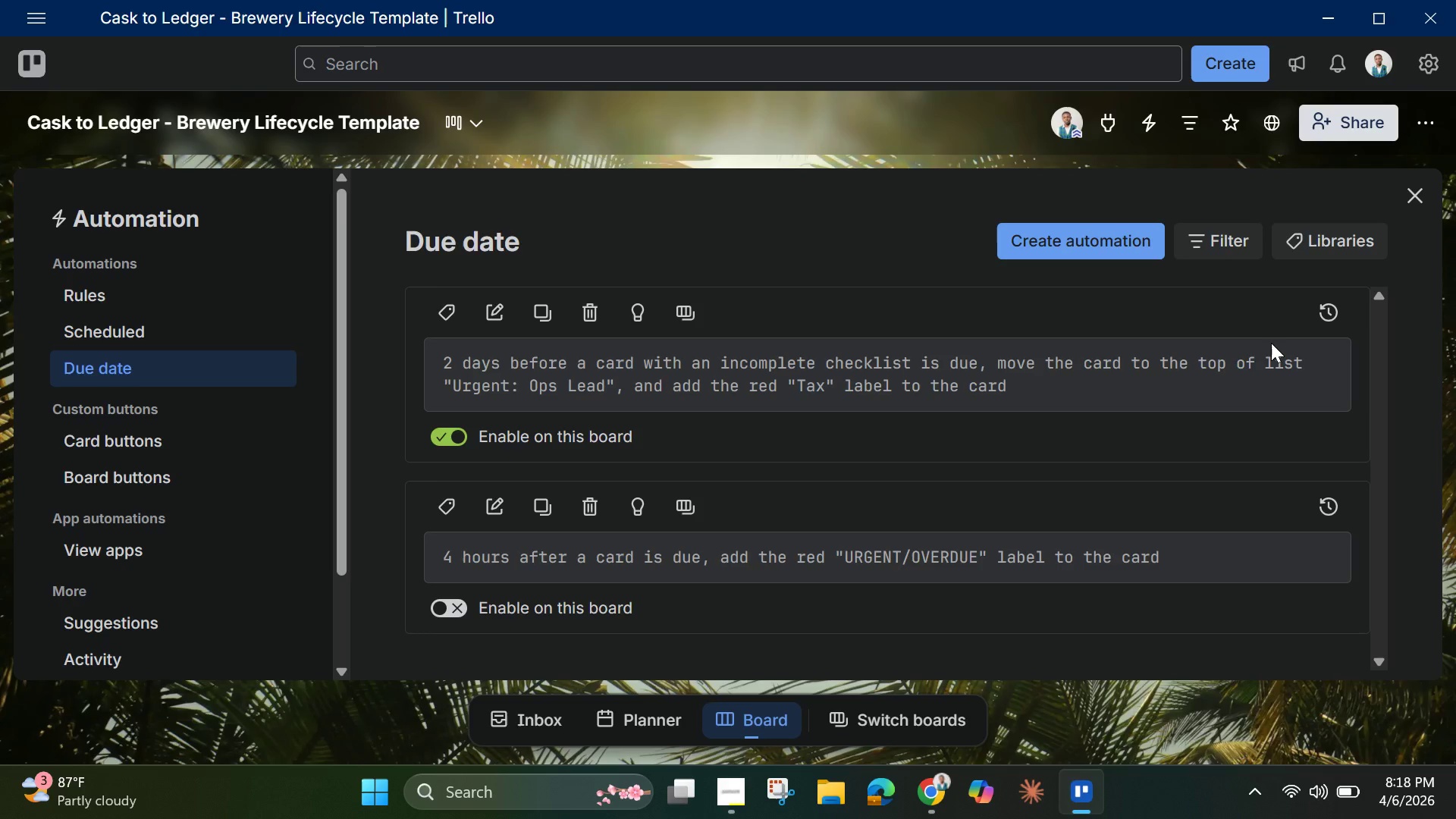 
left_click([1057, 415])
 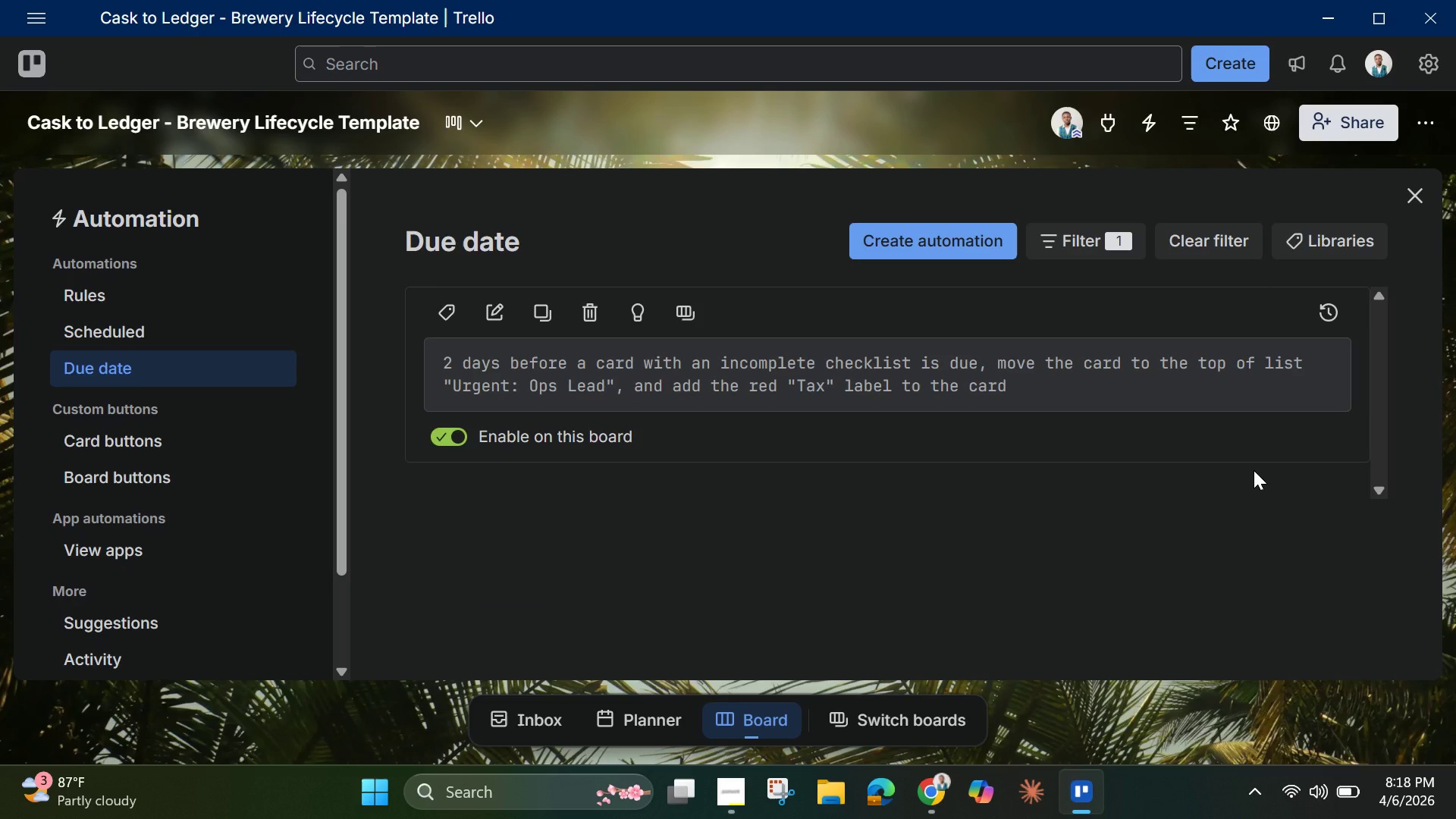 
wait(16.36)
 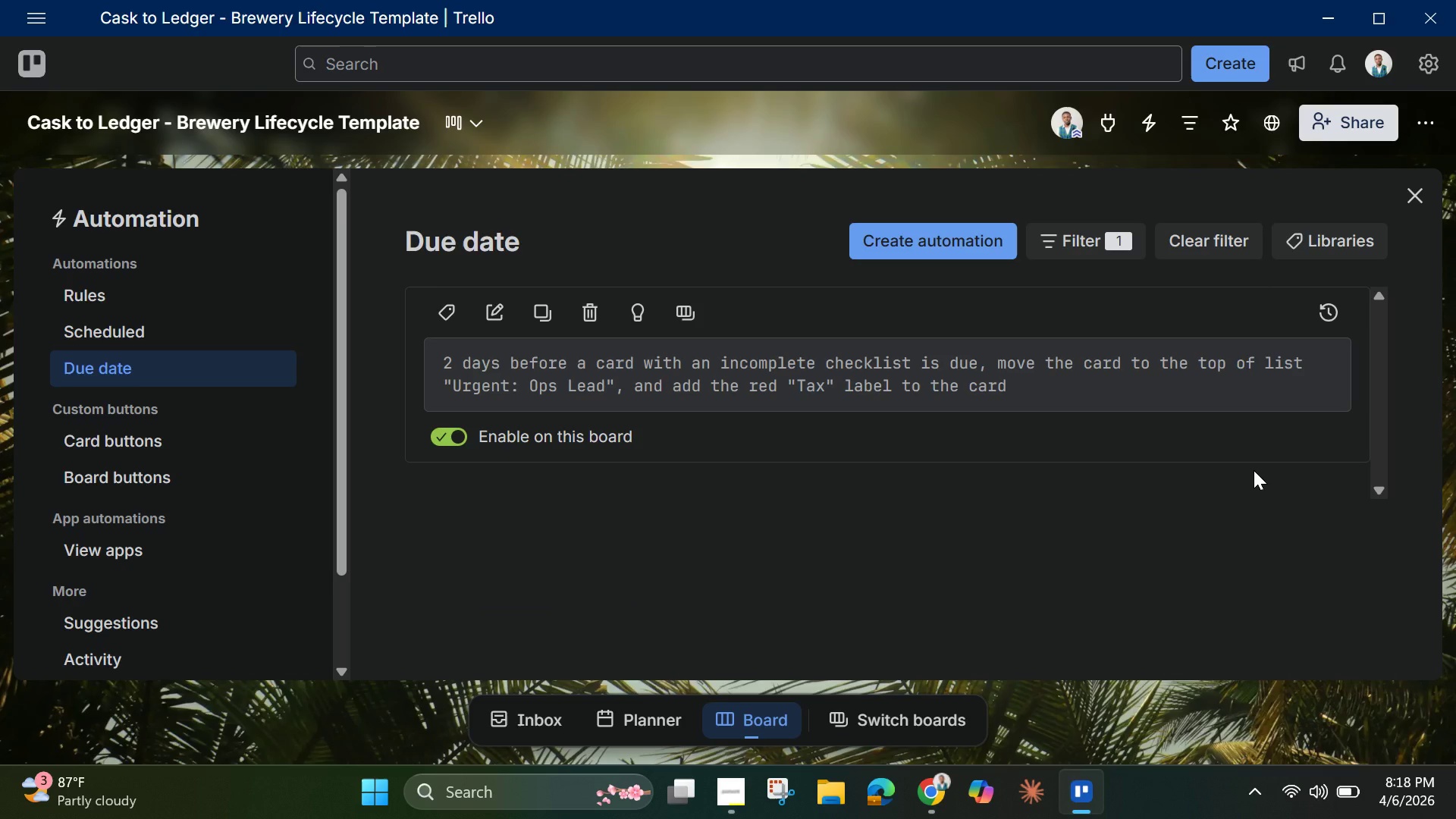 
left_click([1407, 202])
 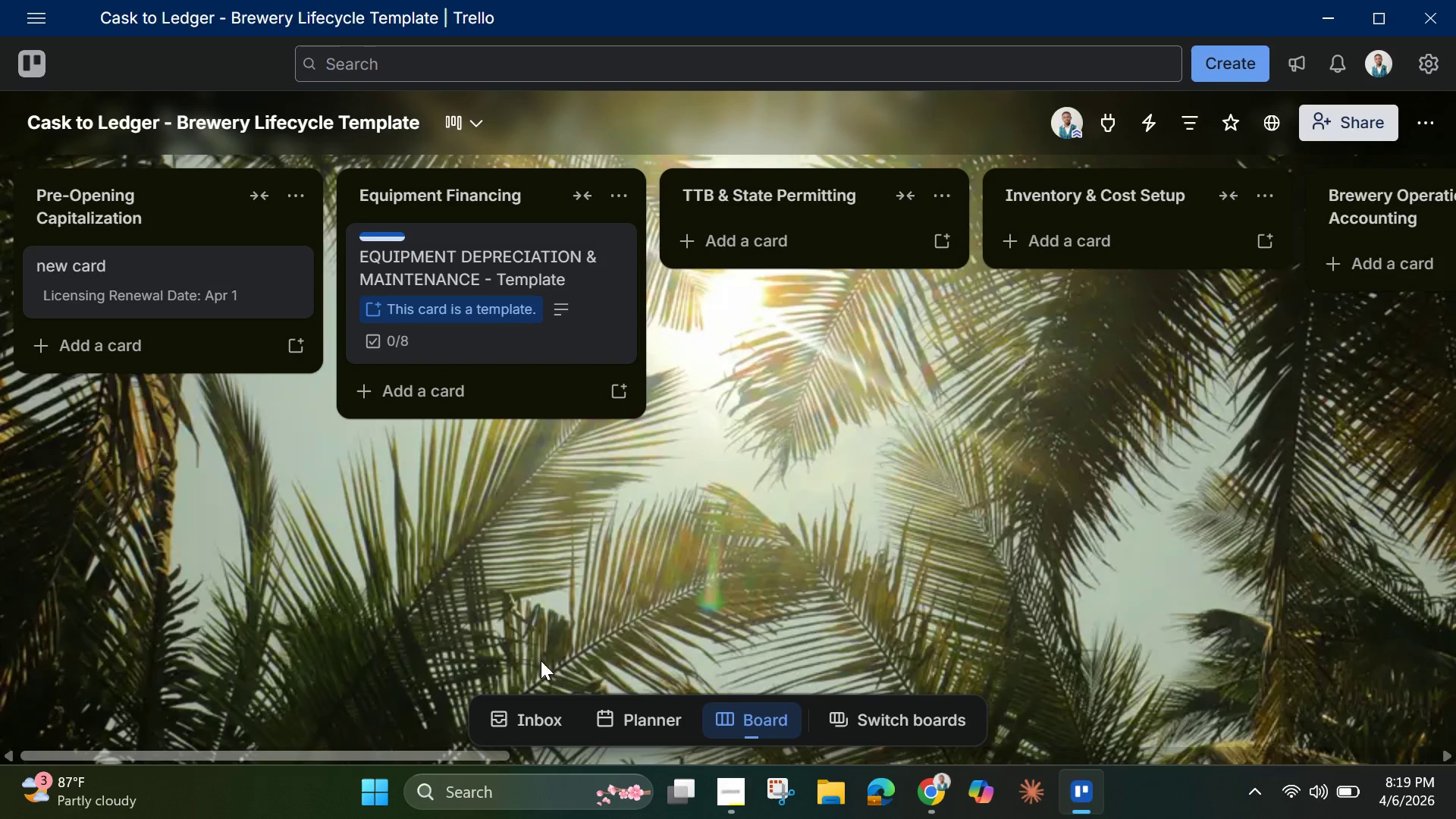 
left_click_drag(start_coordinate=[479, 758], to_coordinate=[1006, 711])
 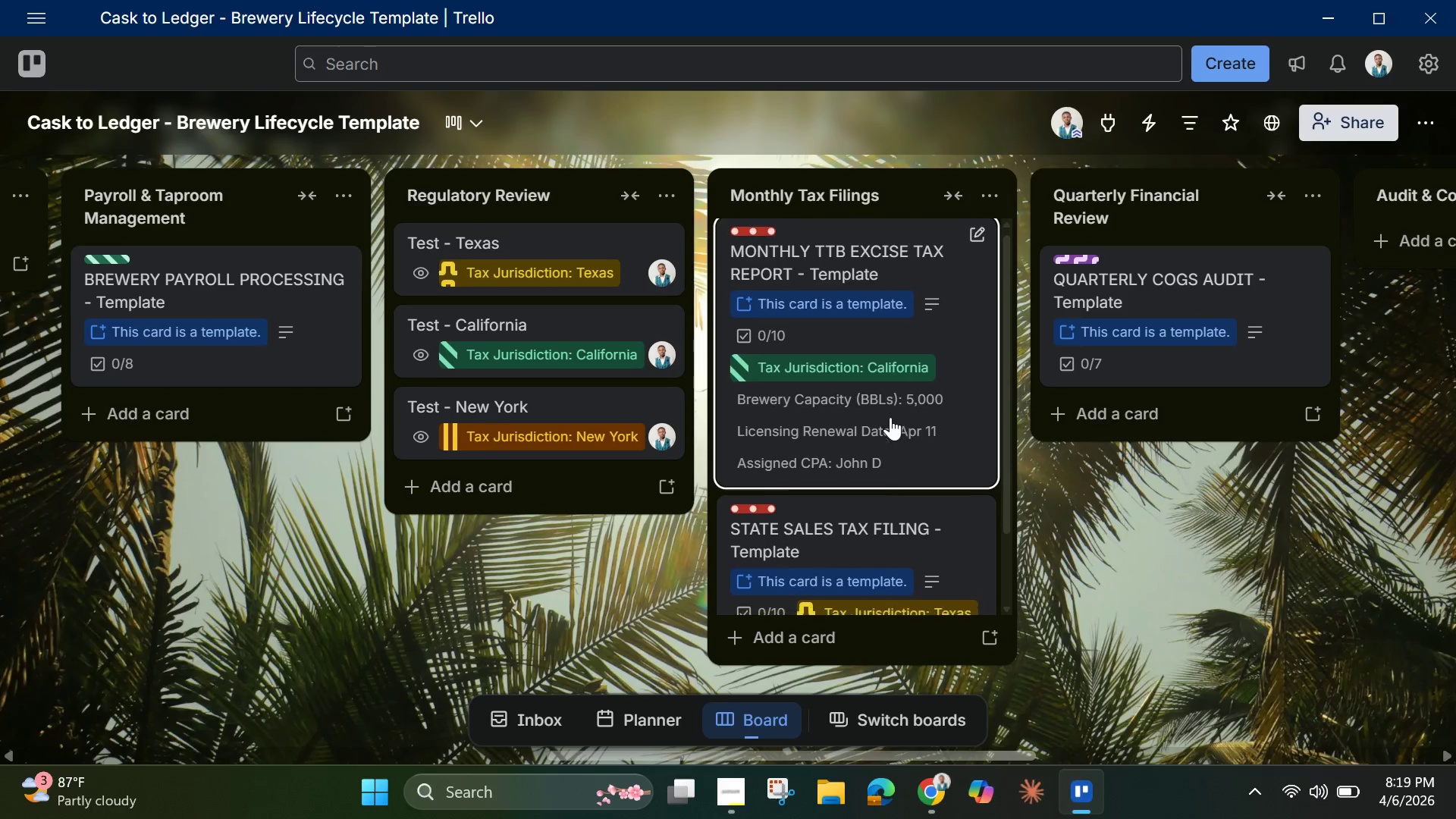 
scroll: coordinate [890, 419], scroll_direction: down, amount: 4.0
 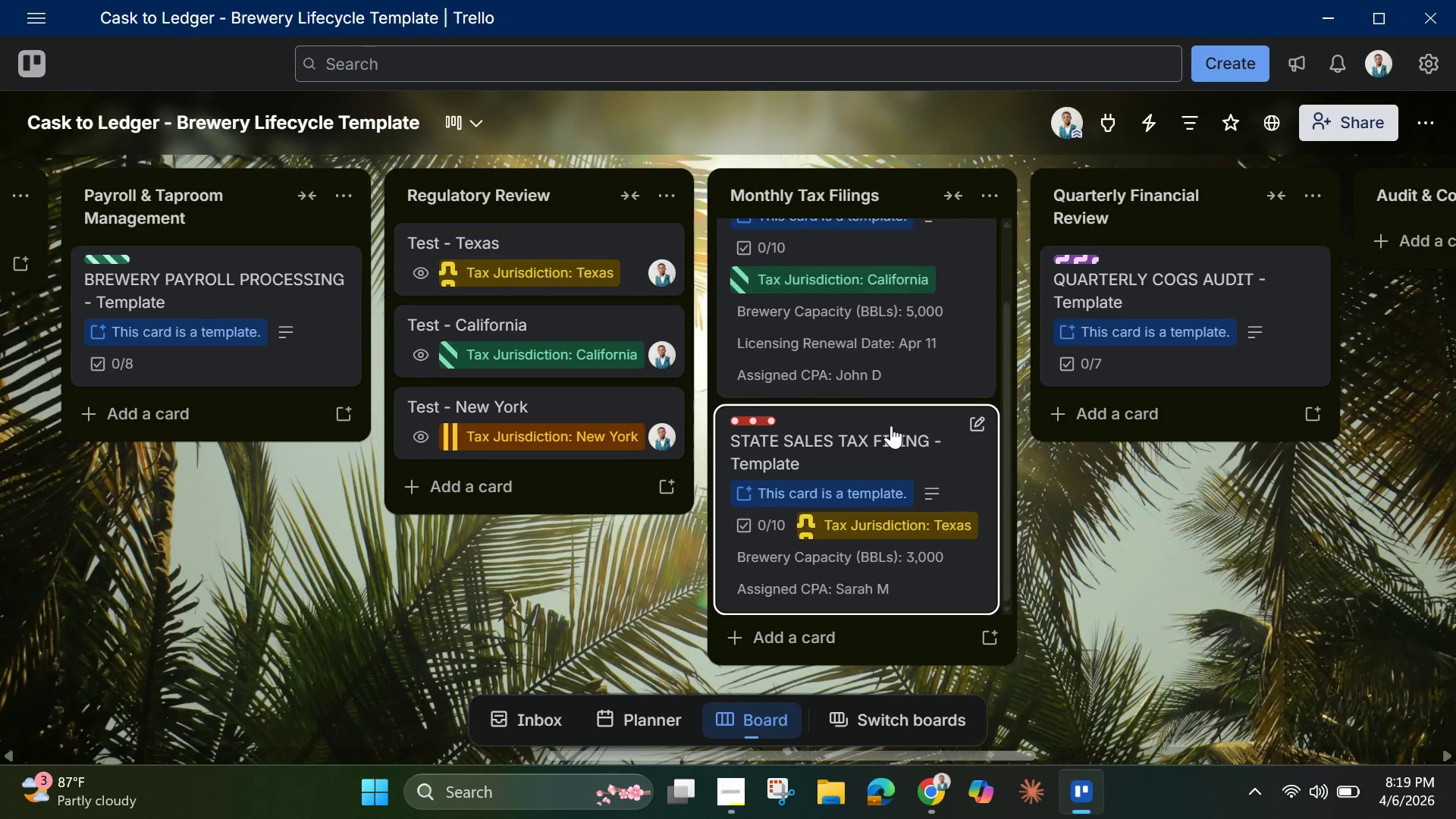 
scroll: coordinate [891, 425], scroll_direction: up, amount: 4.0
 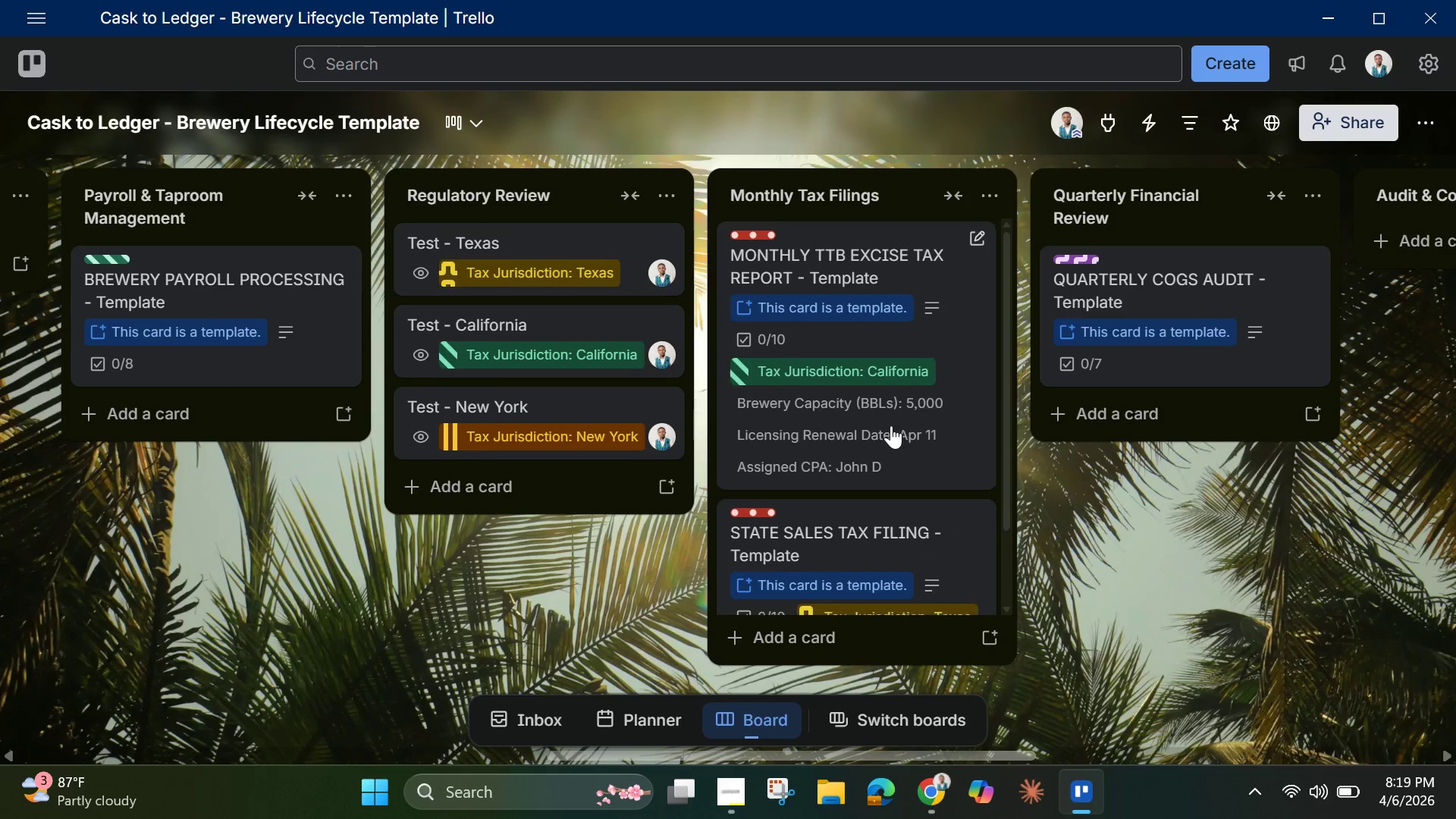 
scroll: coordinate [893, 430], scroll_direction: down, amount: 4.0
 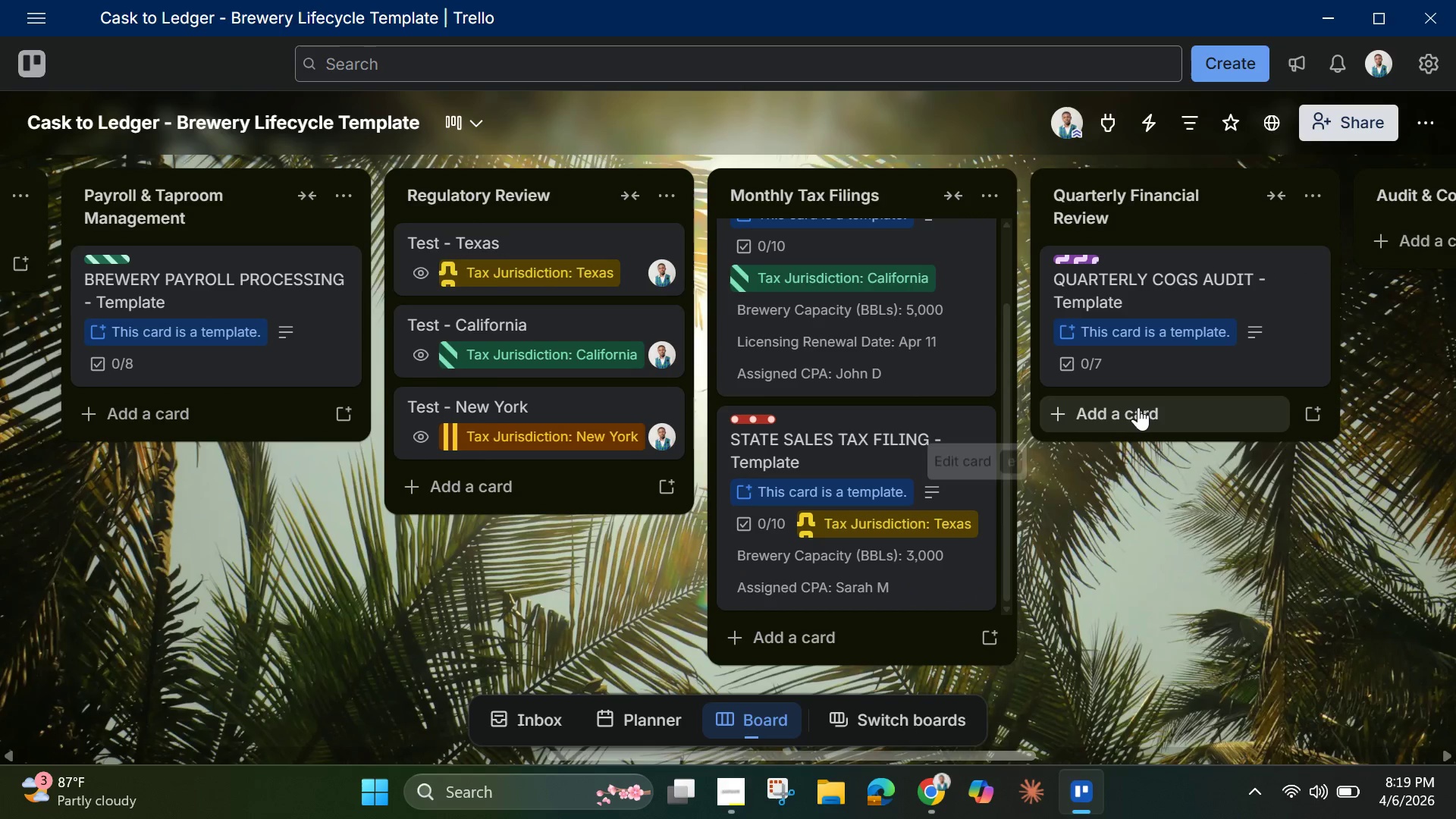 
scroll: coordinate [1376, 344], scroll_direction: up, amount: 11.0
 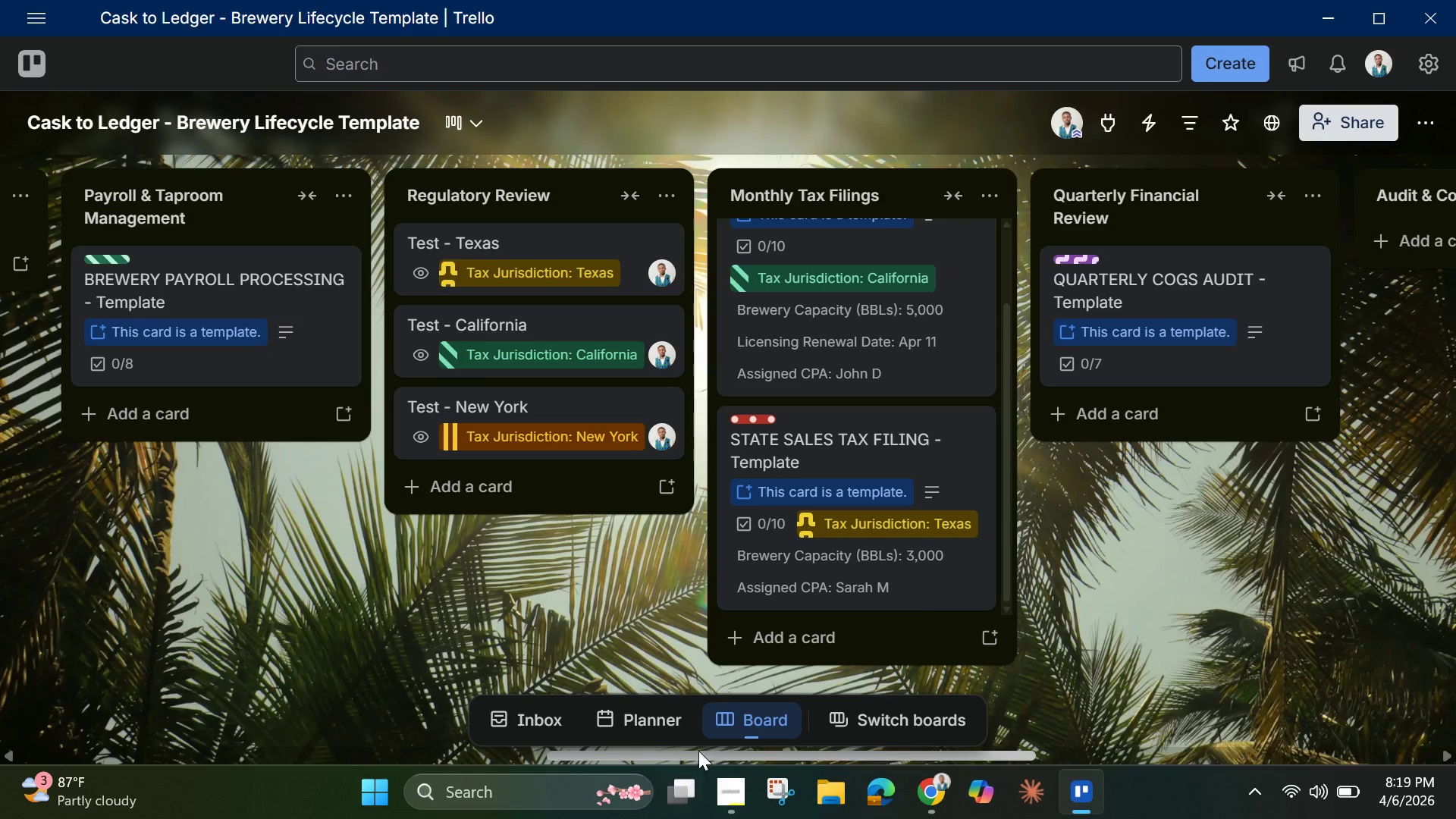 
left_click_drag(start_coordinate=[700, 752], to_coordinate=[96, 677])
 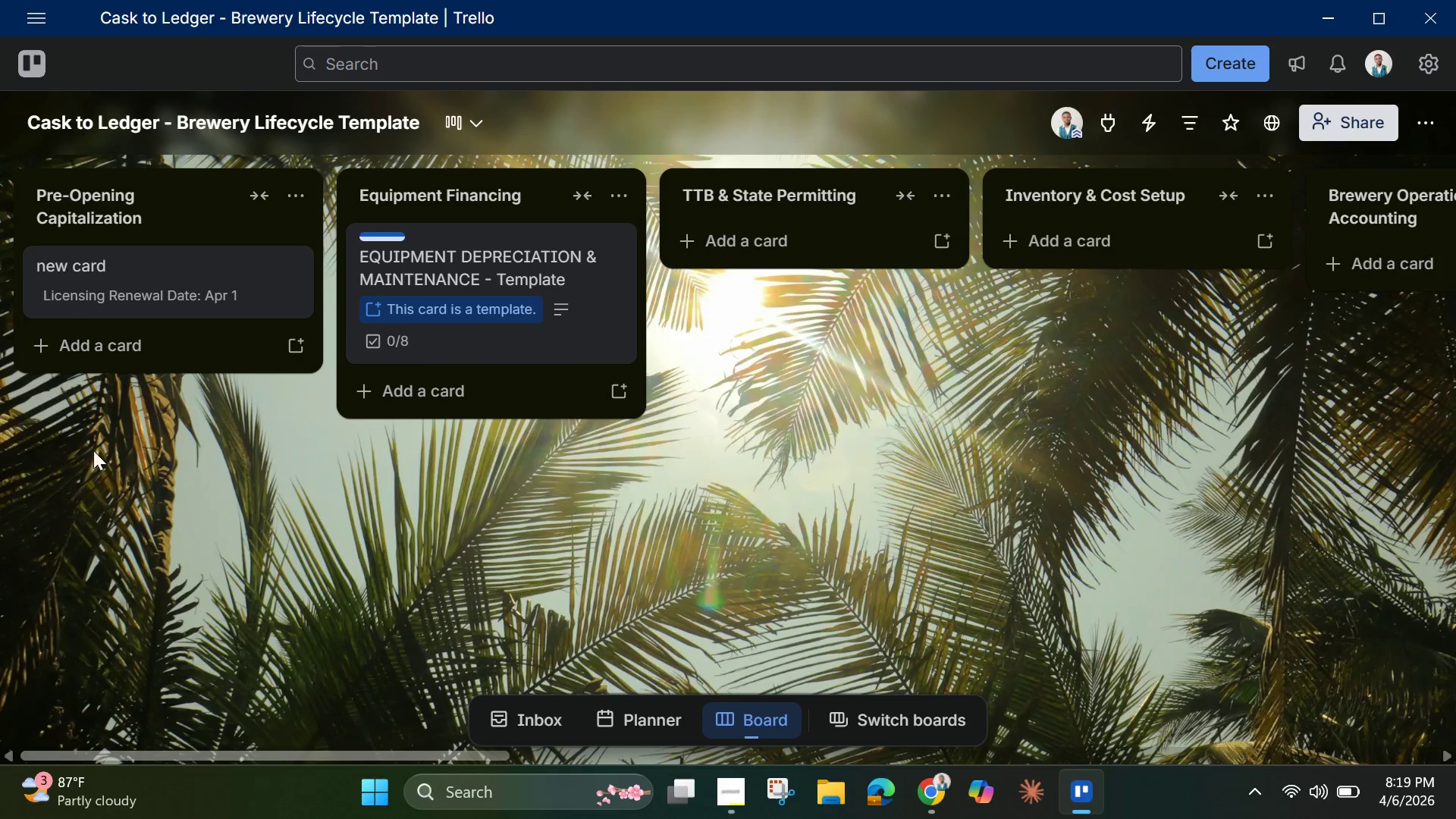 
wait(5.69)
 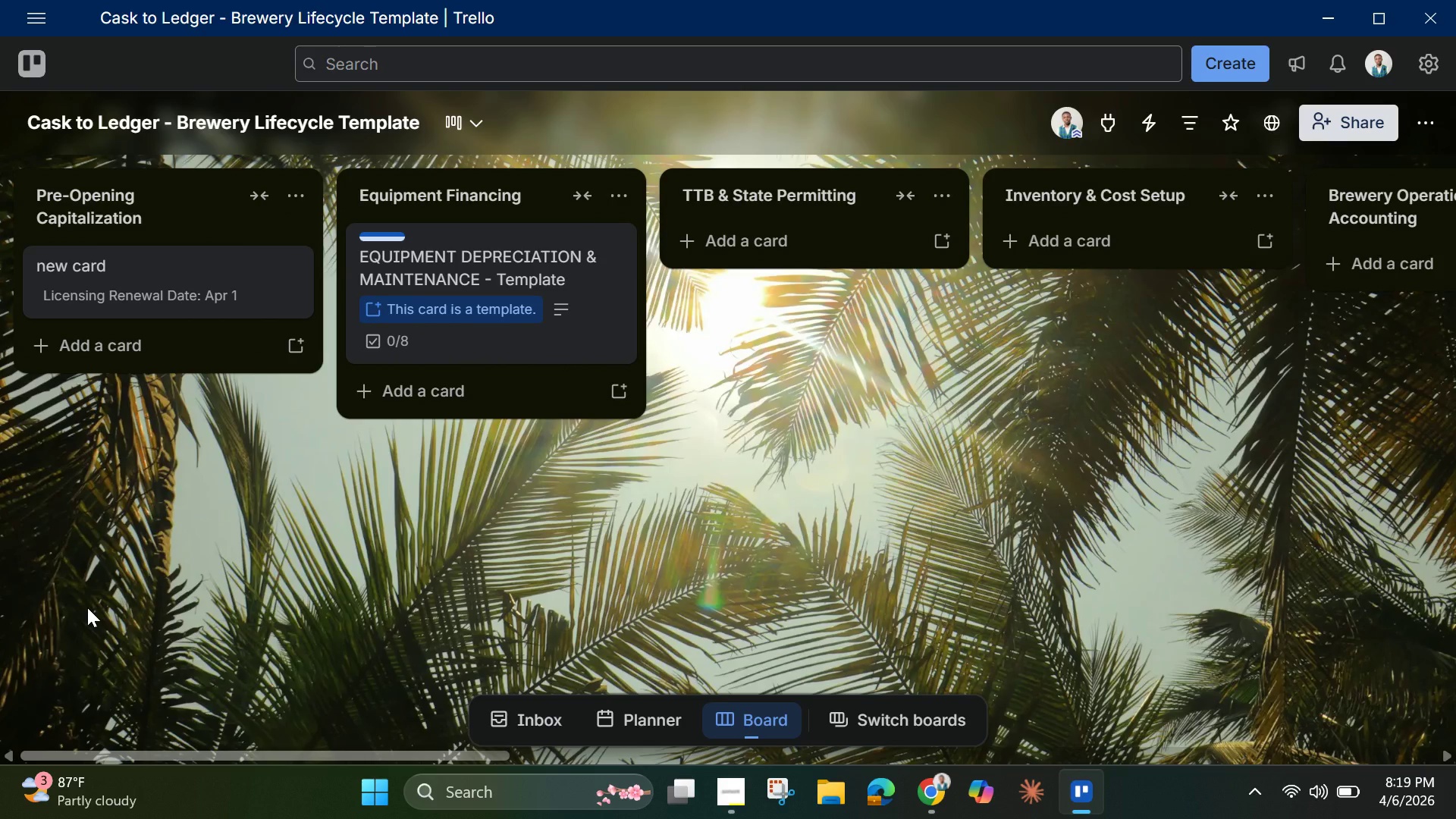 
left_click([139, 285])
 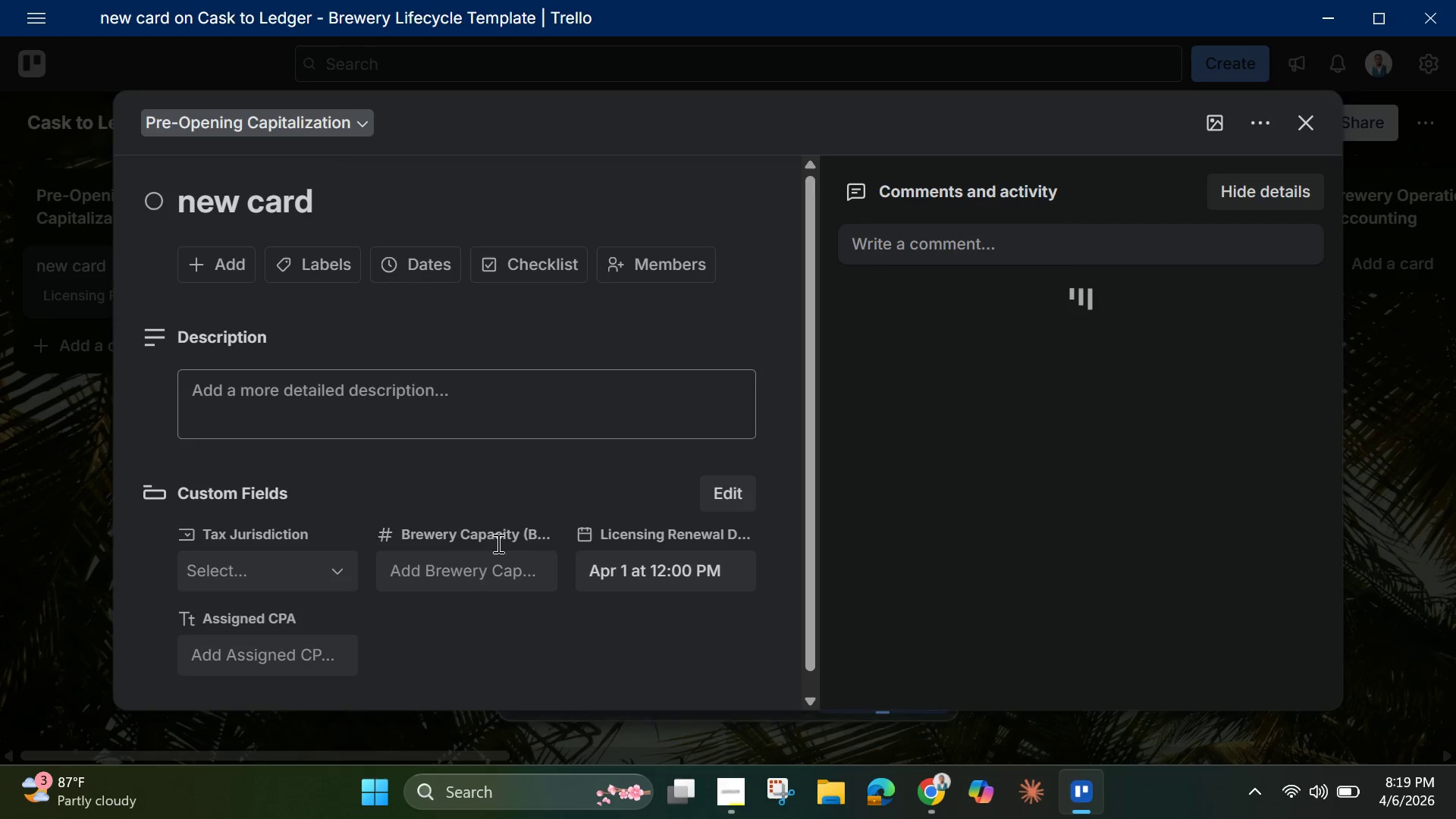 
mouse_move([600, 565])
 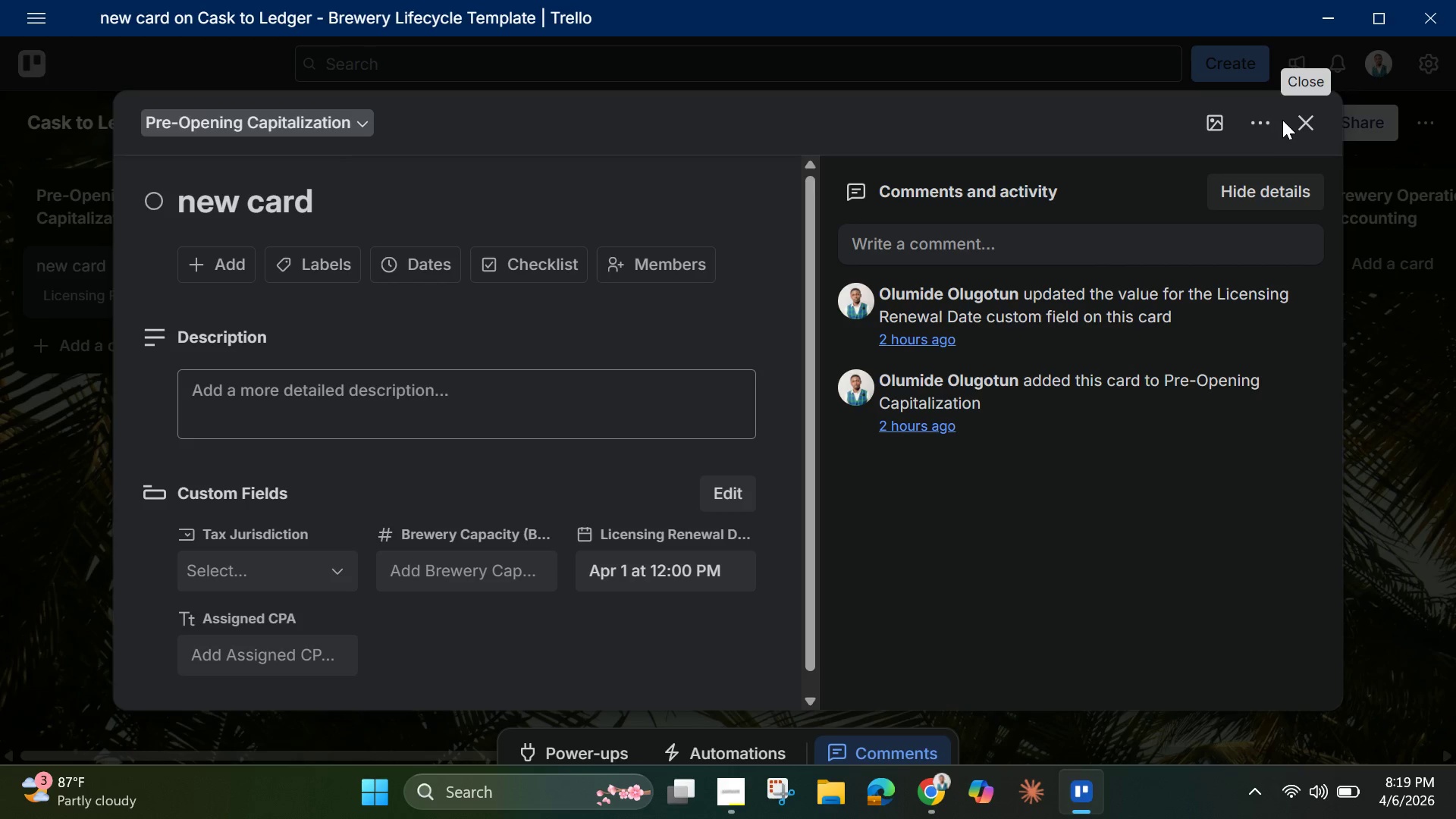 
left_click([1299, 111])
 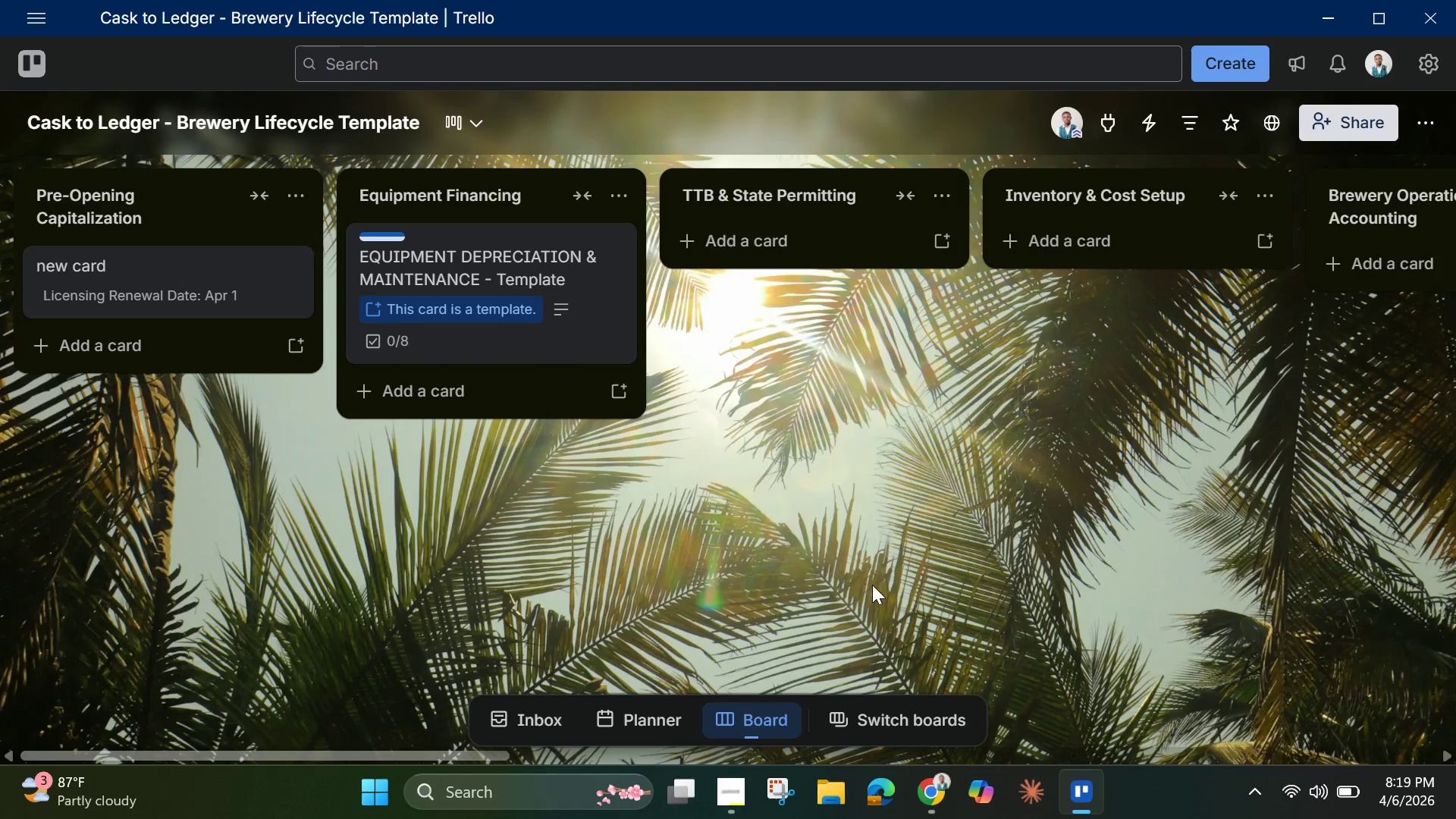 
scroll: coordinate [872, 579], scroll_direction: down, amount: 1.0
 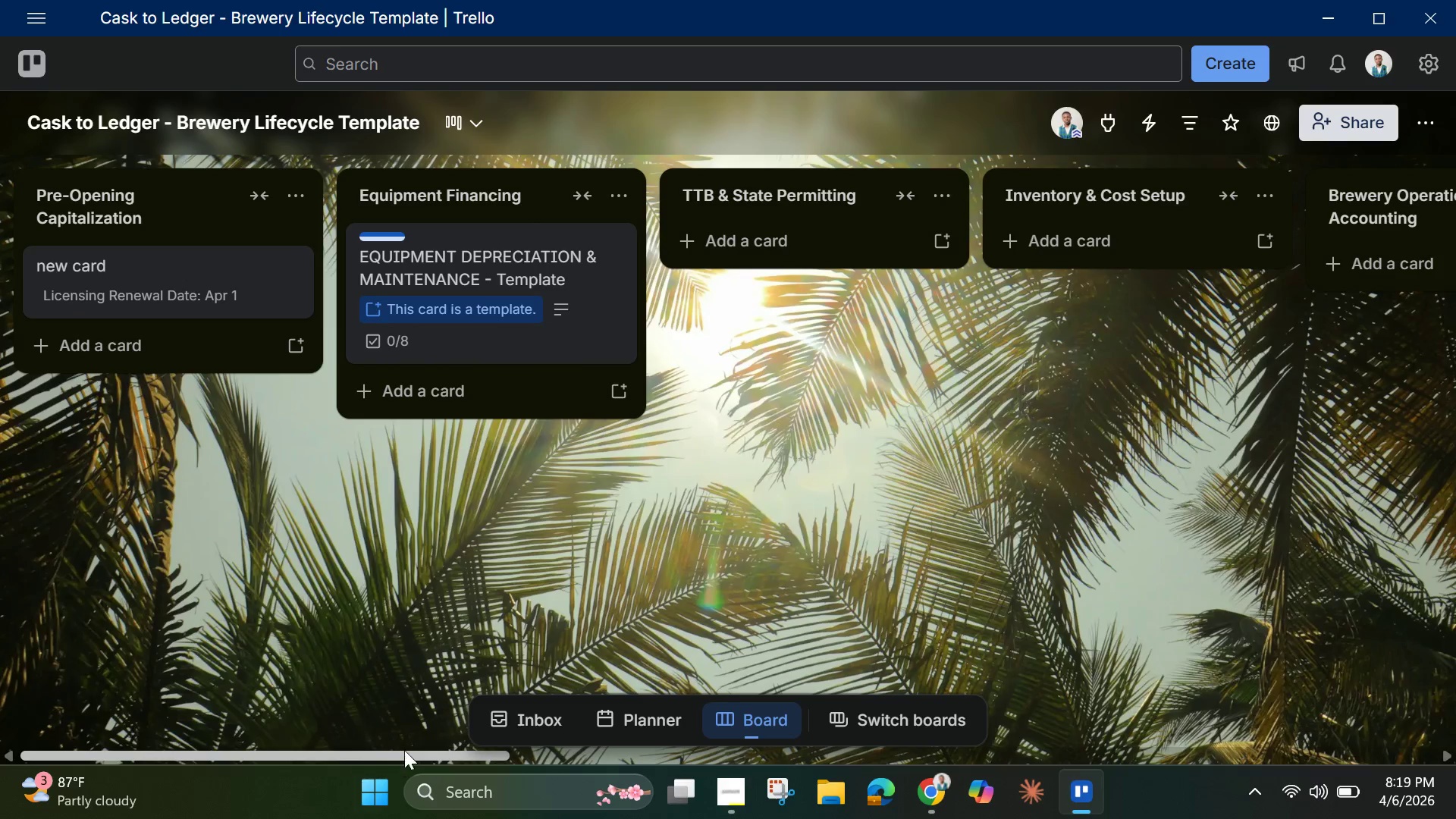 
left_click_drag(start_coordinate=[406, 749], to_coordinate=[744, 736])
 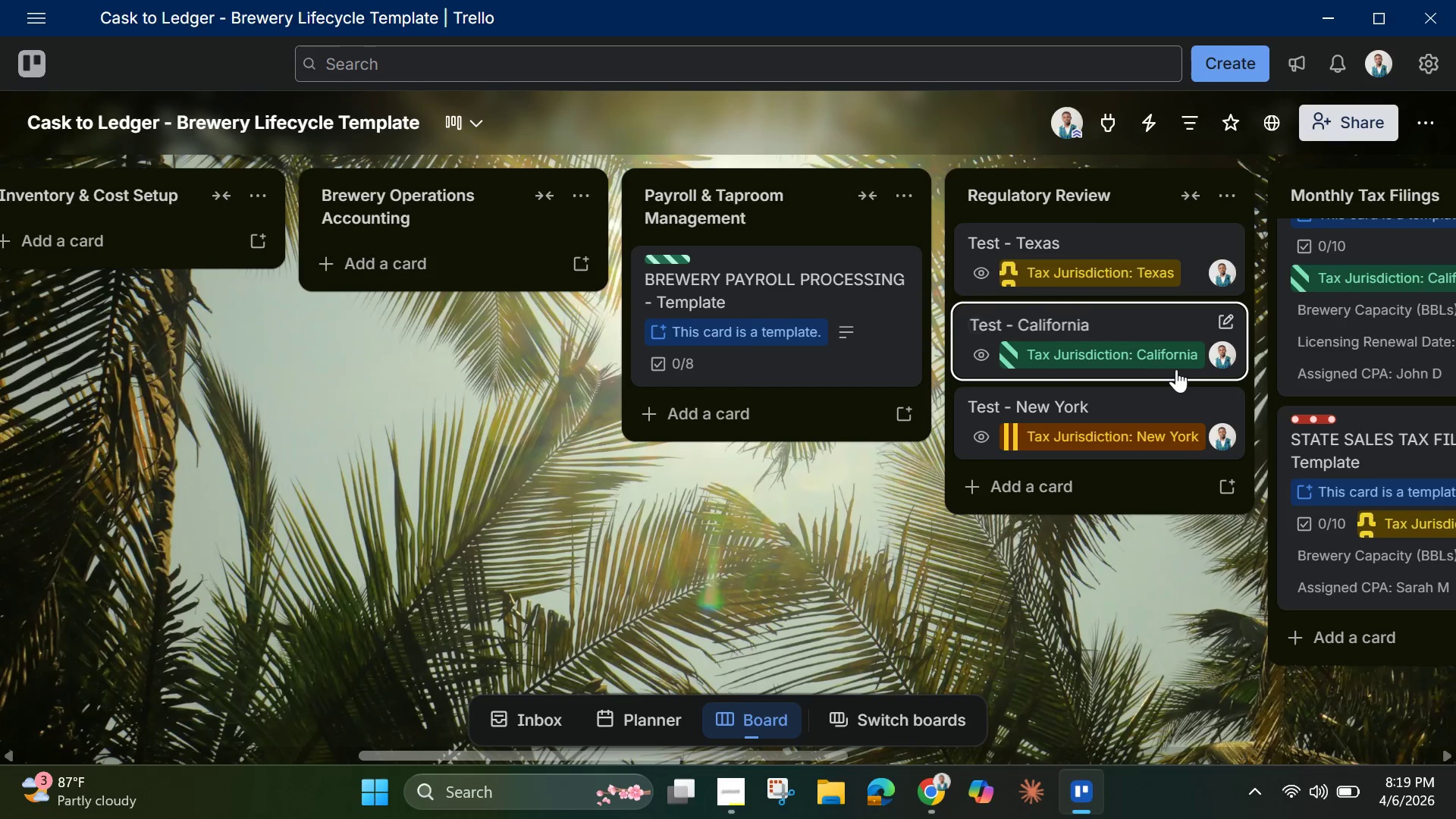 
scroll: coordinate [351, 800], scroll_direction: down, amount: 6.0
 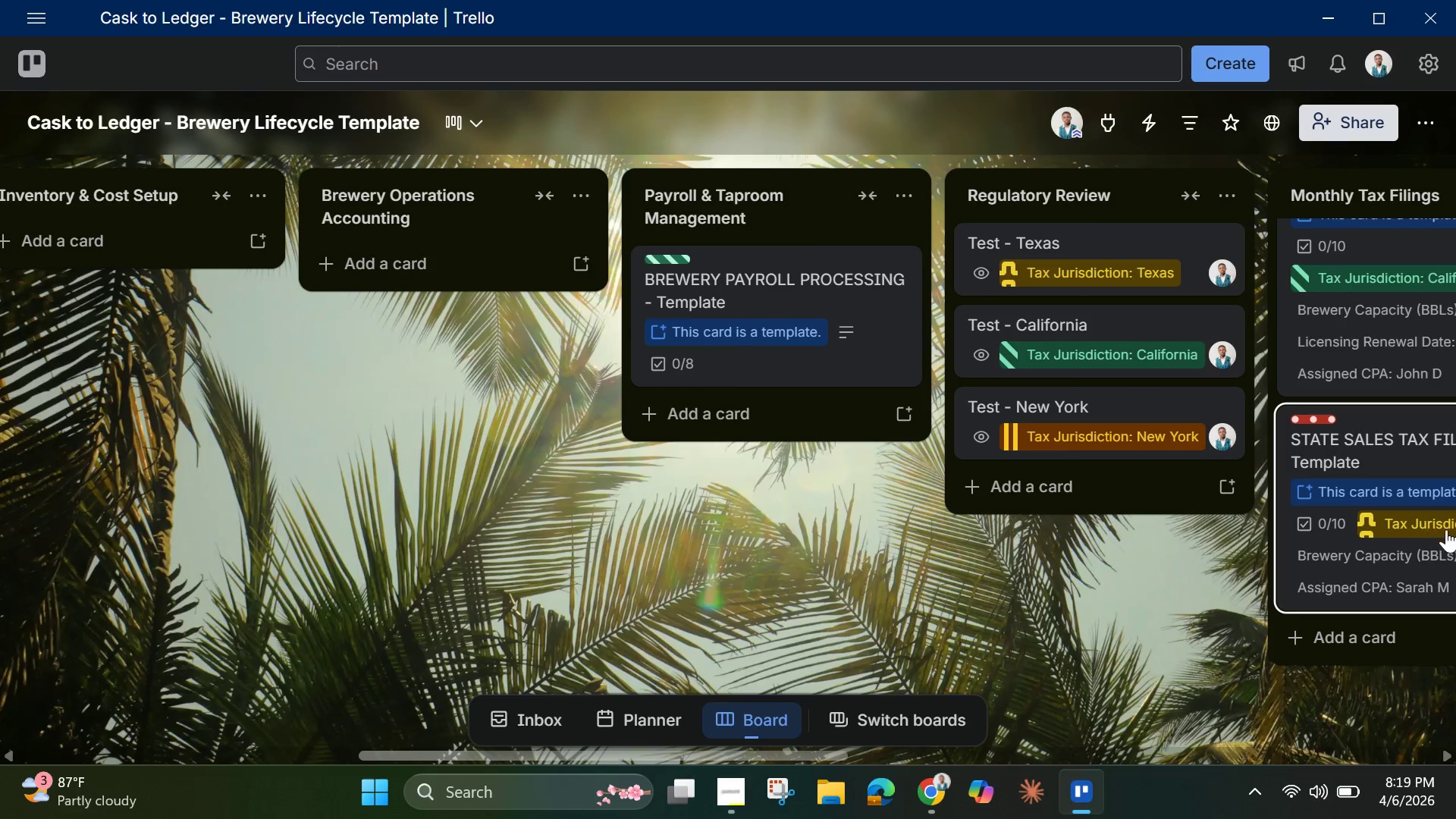 
scroll: coordinate [1451, 513], scroll_direction: up, amount: 7.0
 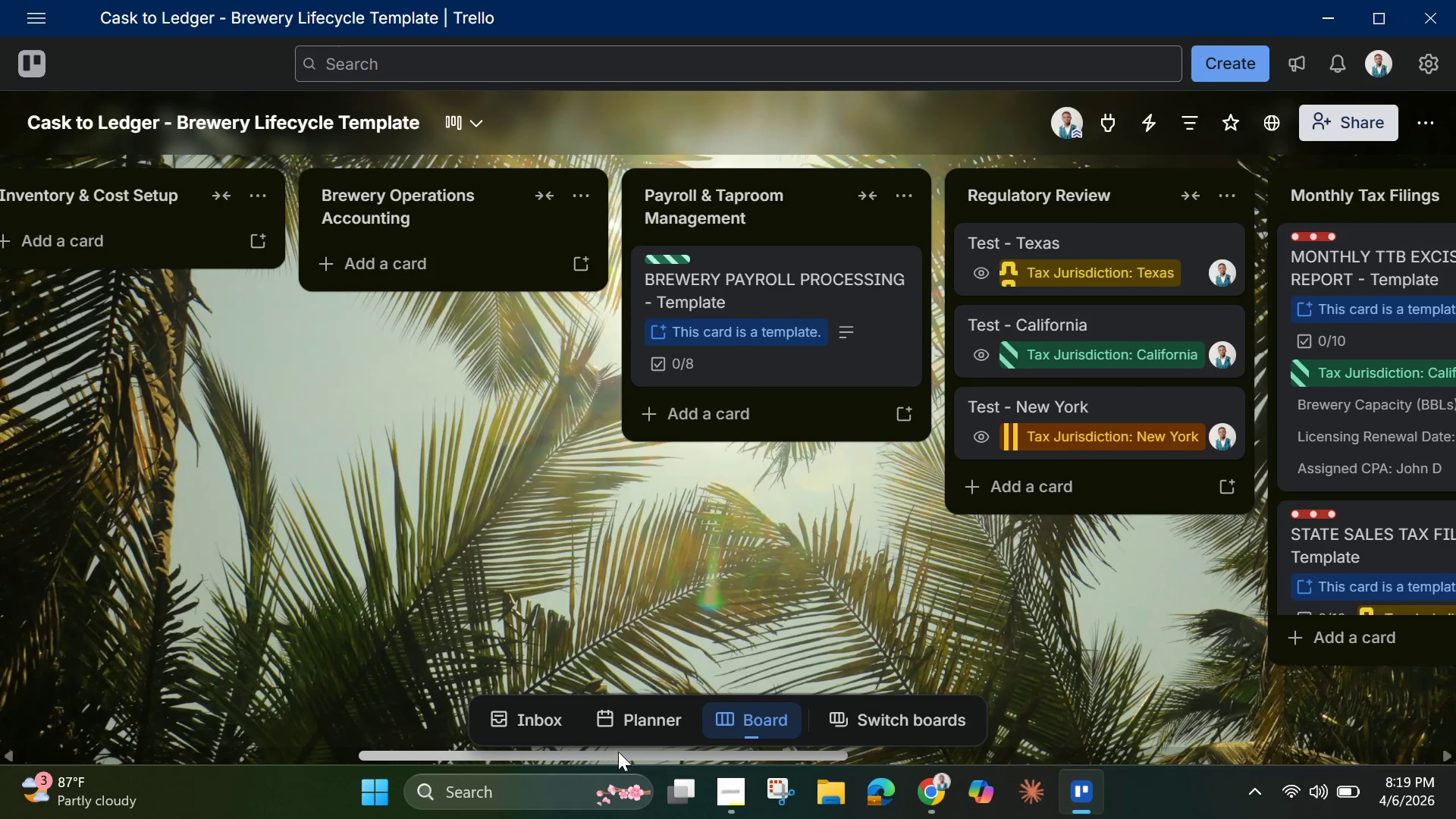 
left_click_drag(start_coordinate=[620, 752], to_coordinate=[1057, 748])
 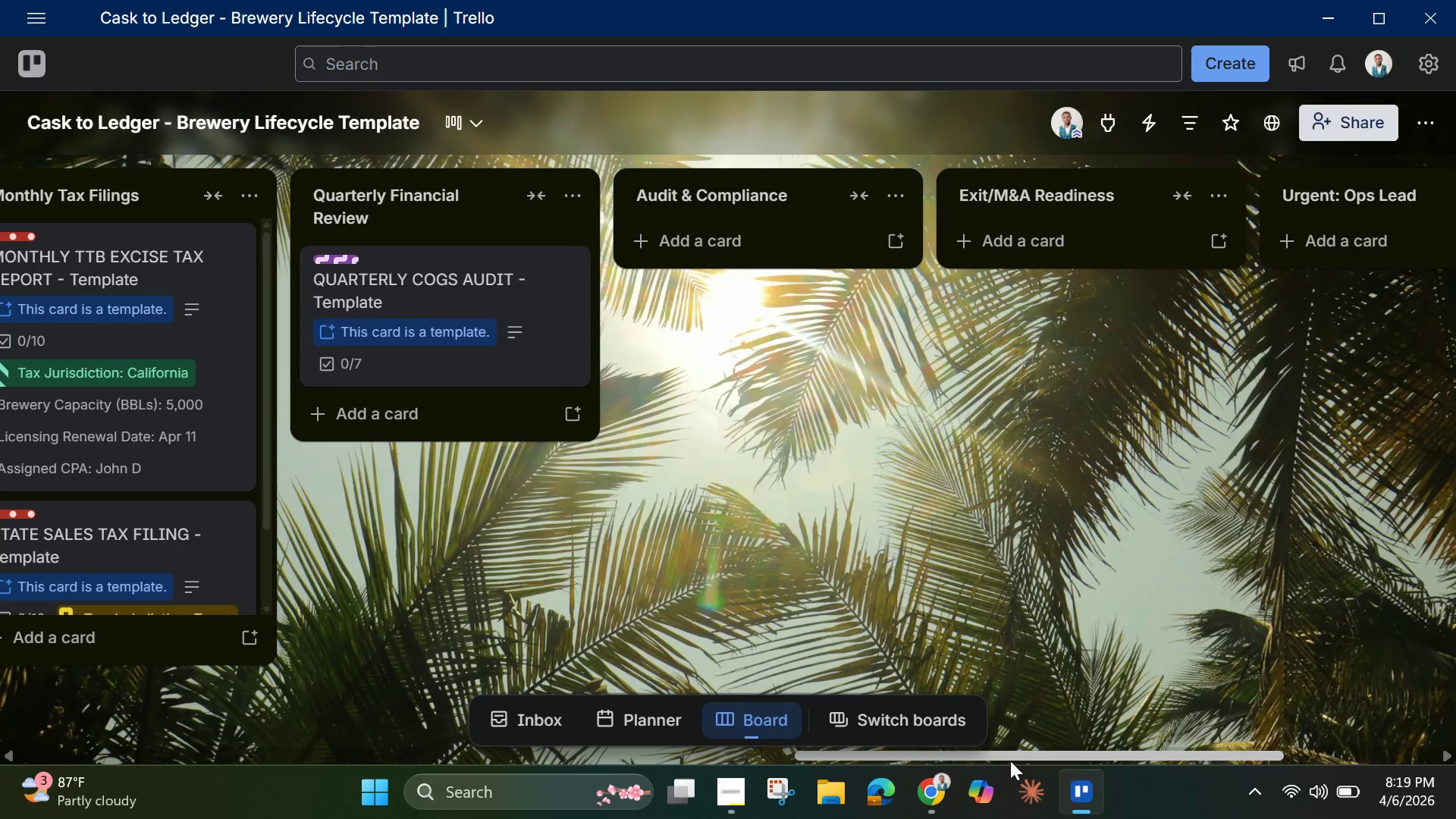 
left_click_drag(start_coordinate=[1007, 753], to_coordinate=[817, 752])
 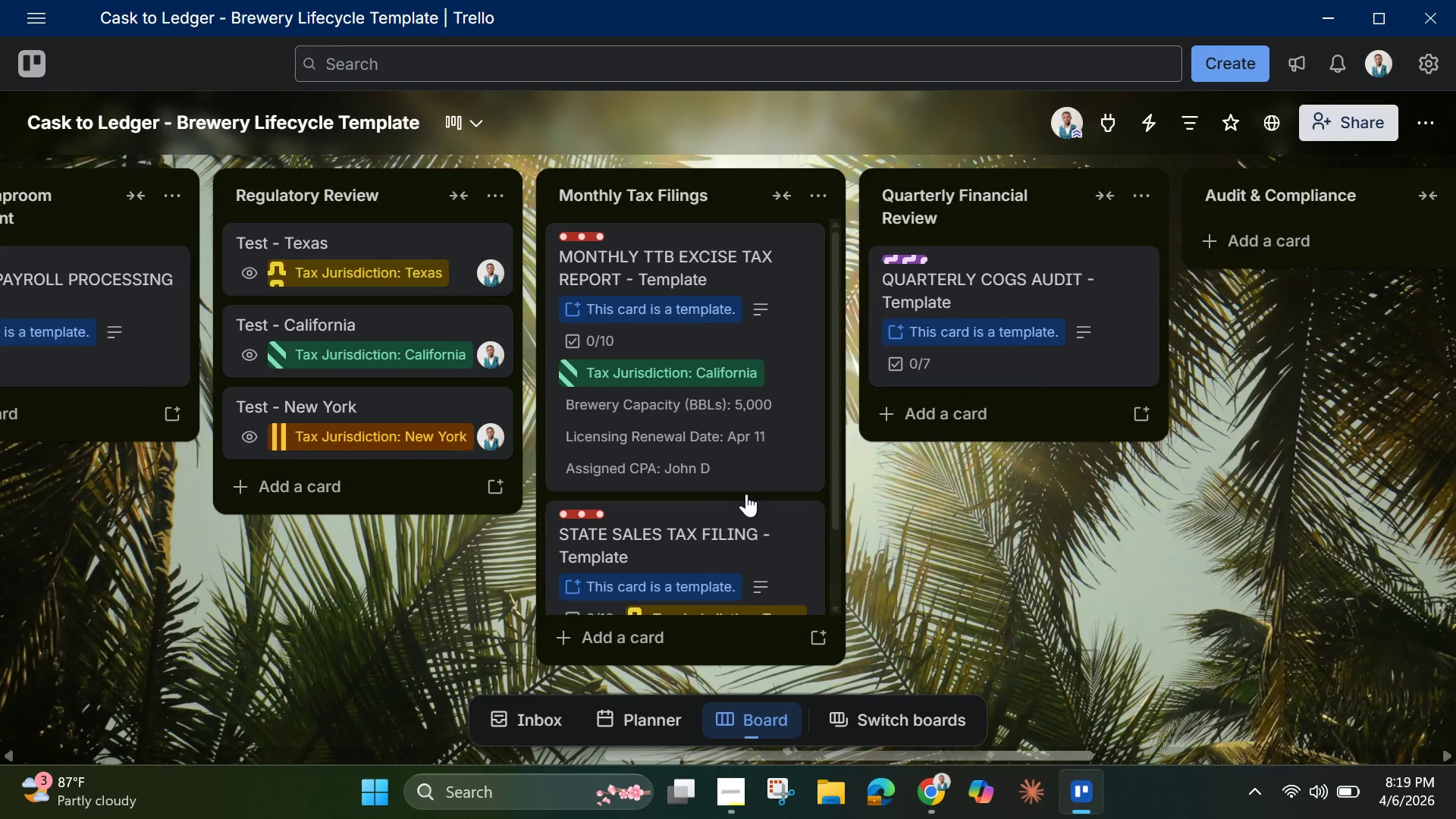 
scroll: coordinate [745, 494], scroll_direction: down, amount: 3.0
 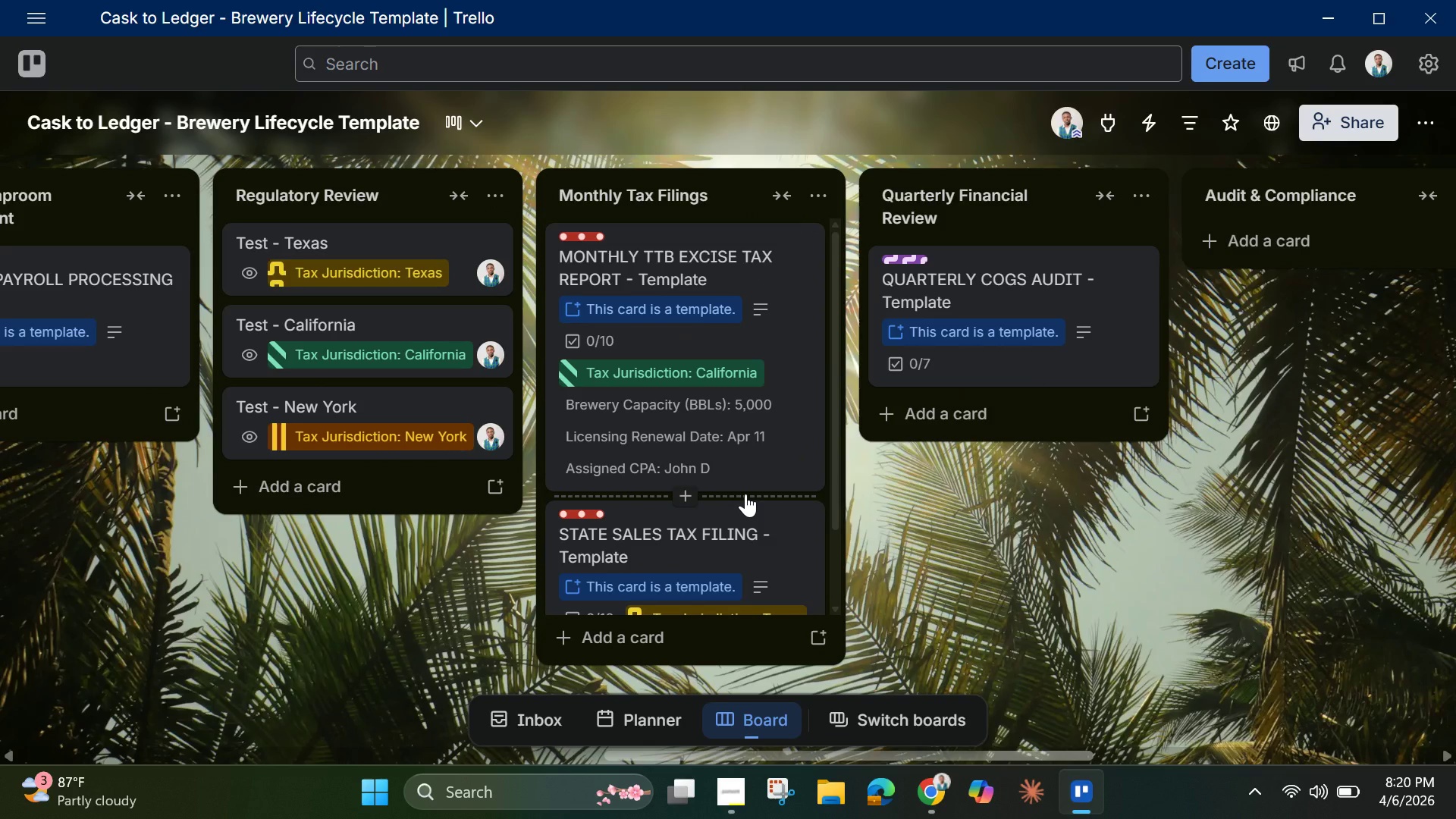 
scroll: coordinate [745, 494], scroll_direction: up, amount: 1.0
 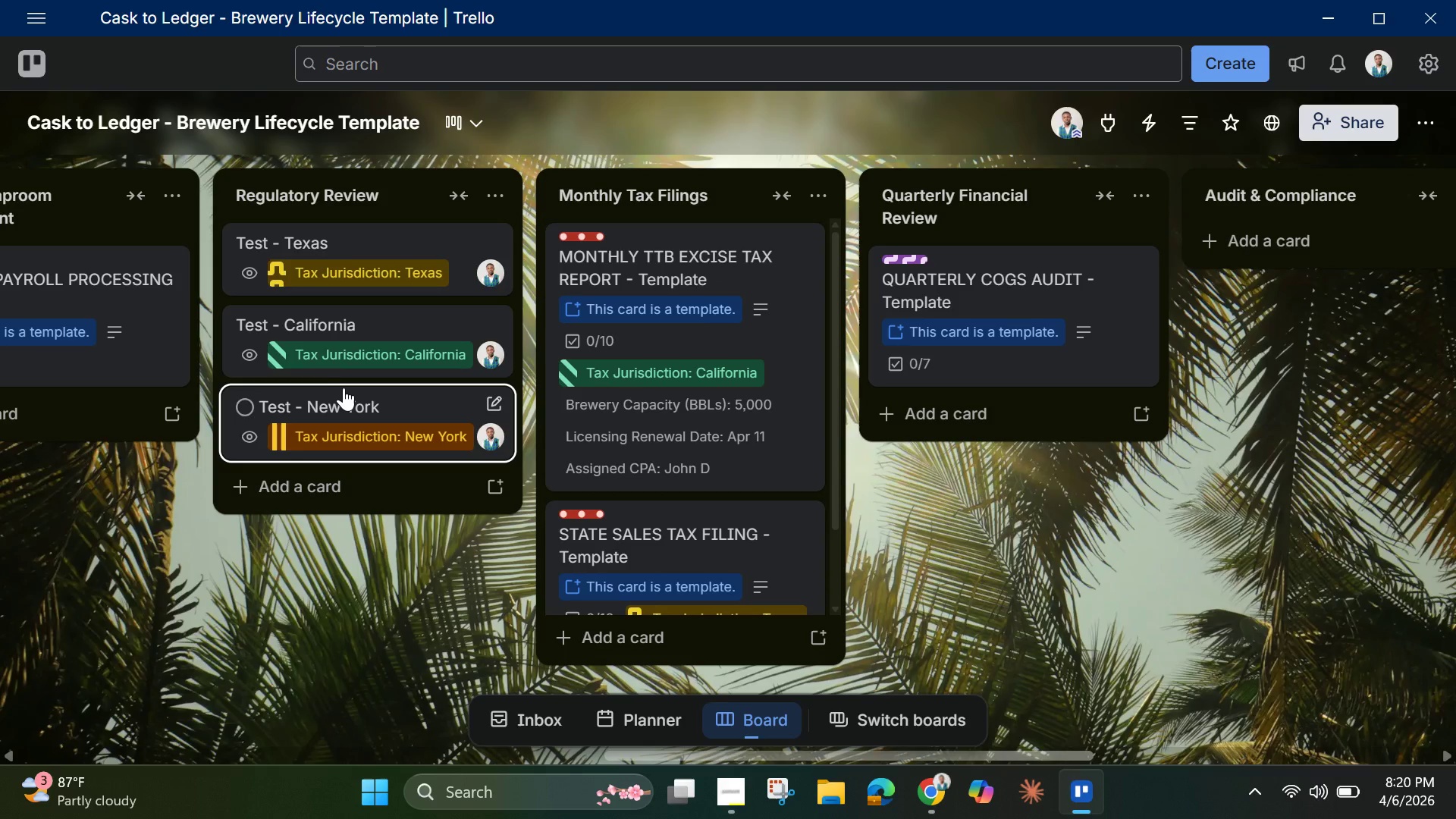 
scroll: coordinate [345, 393], scroll_direction: down, amount: 3.0
 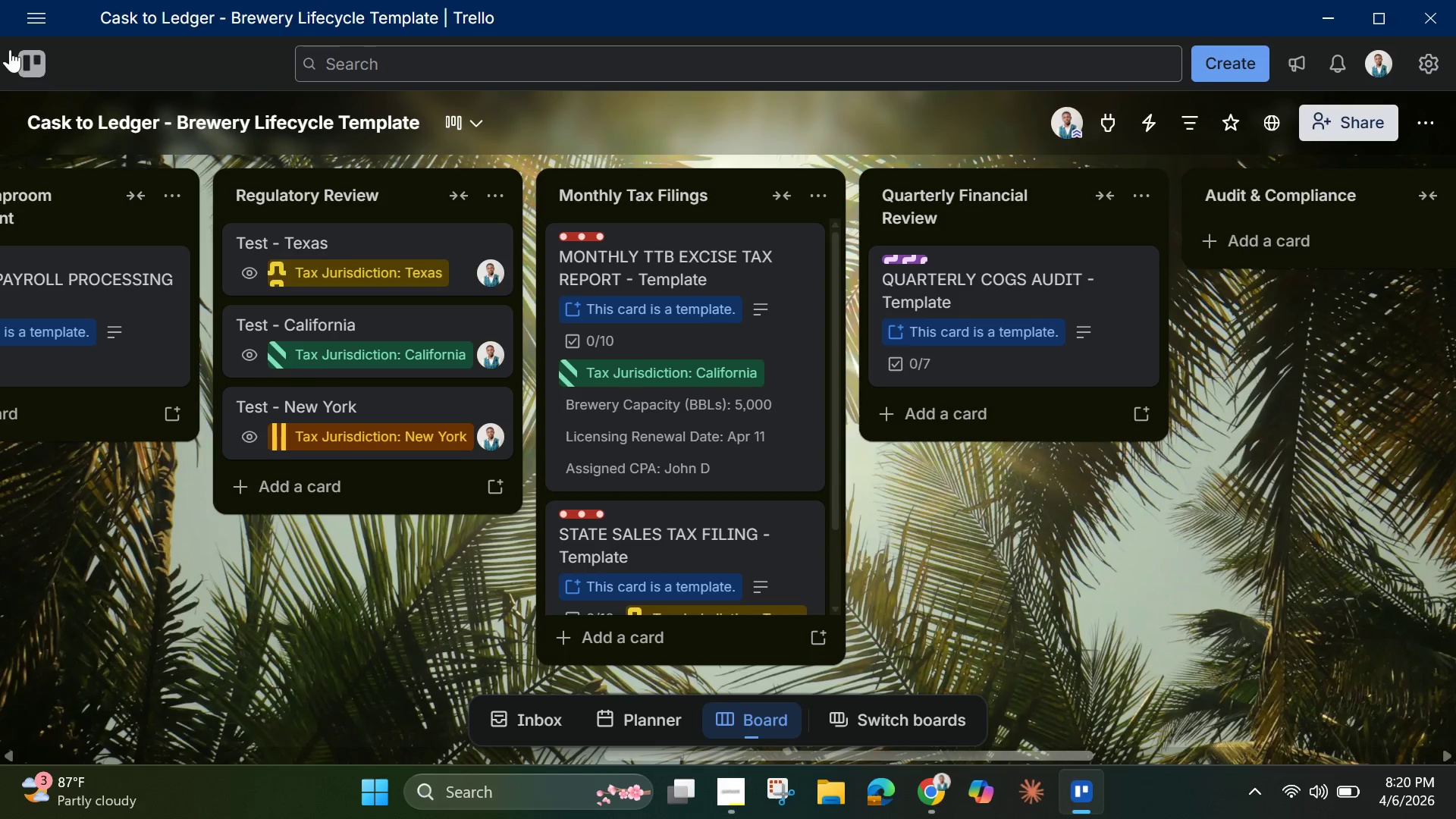 
mouse_move([41, 71])
 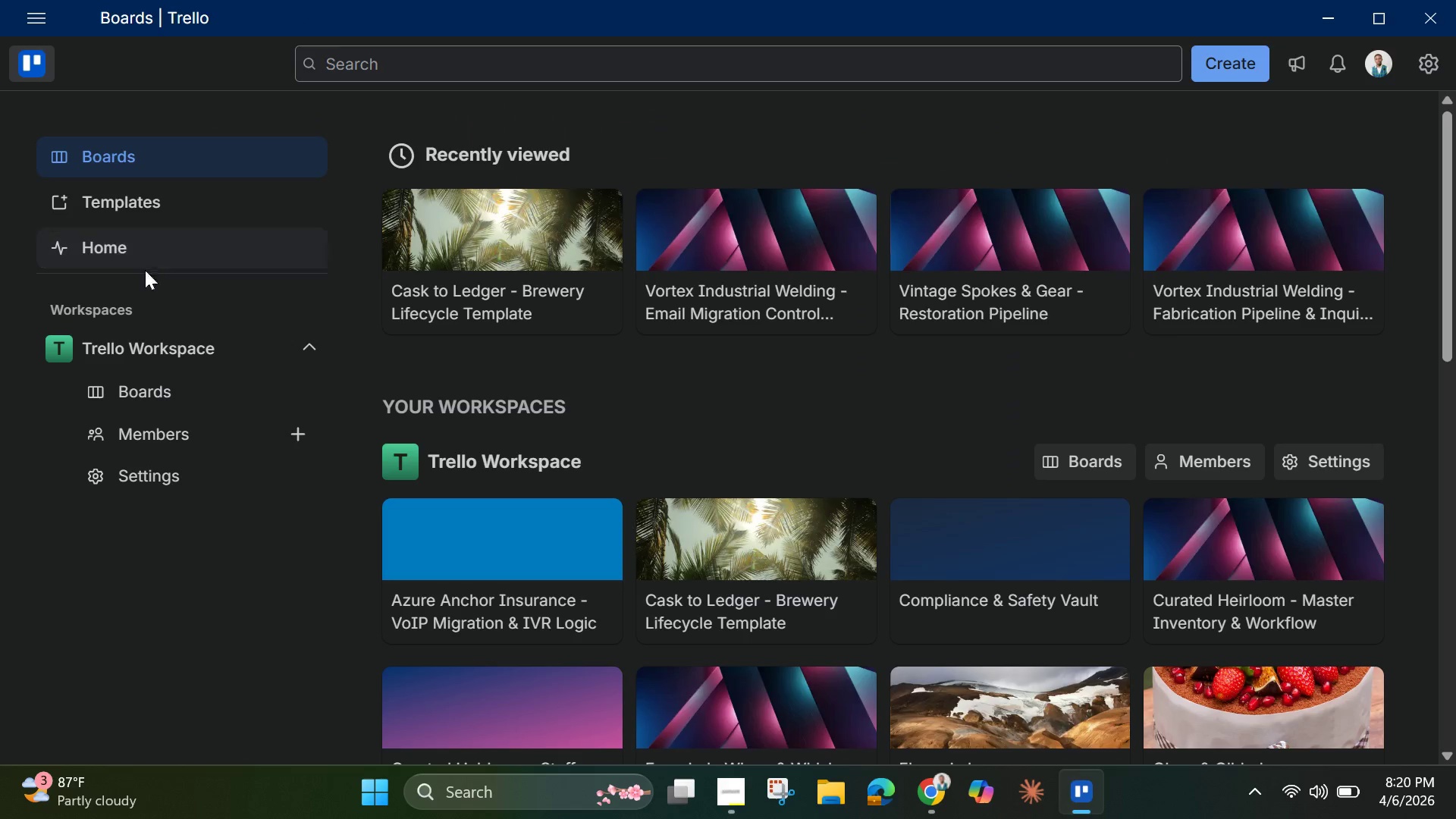 
left_click([132, 259])
 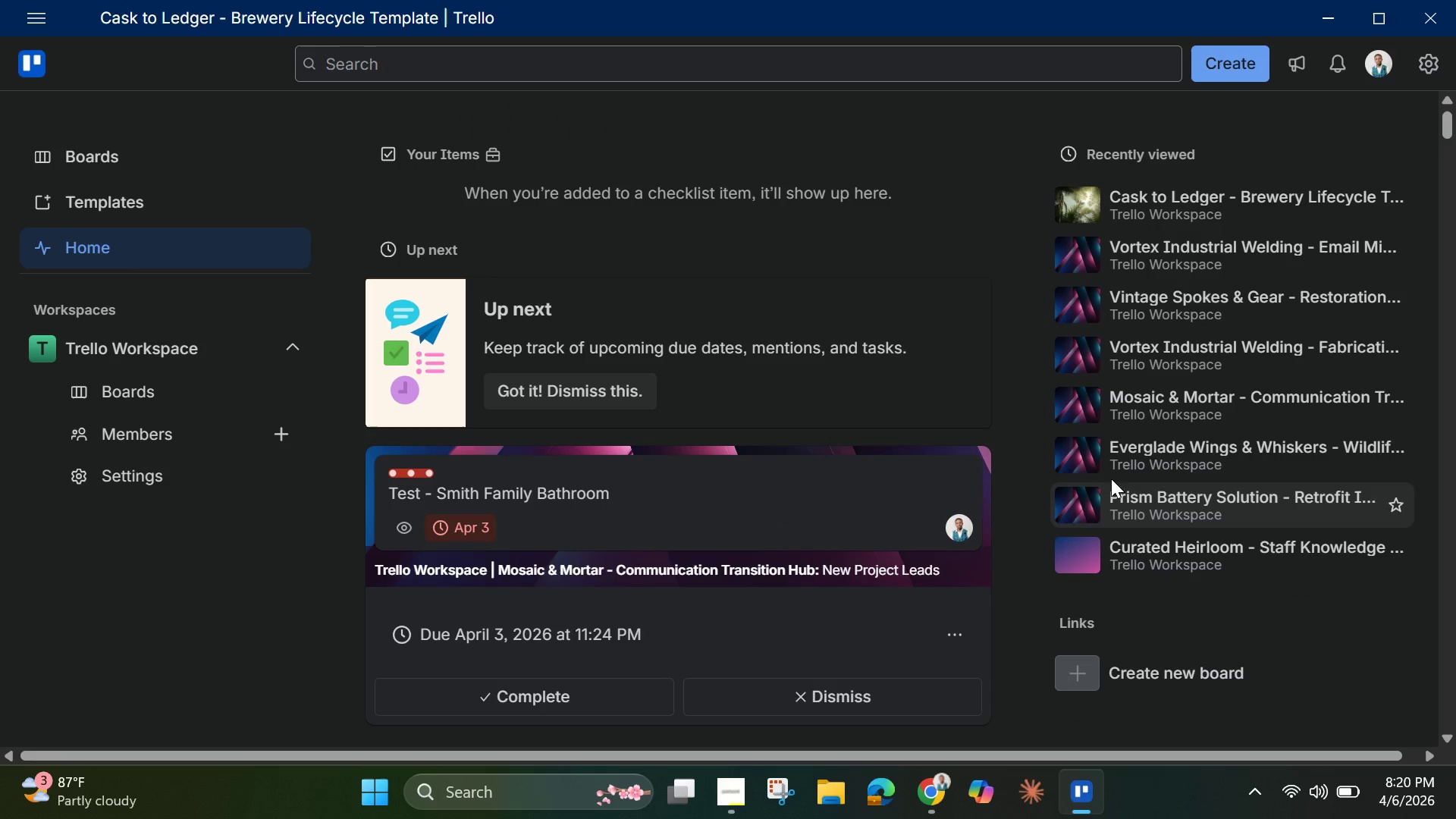 
wait(5.31)
 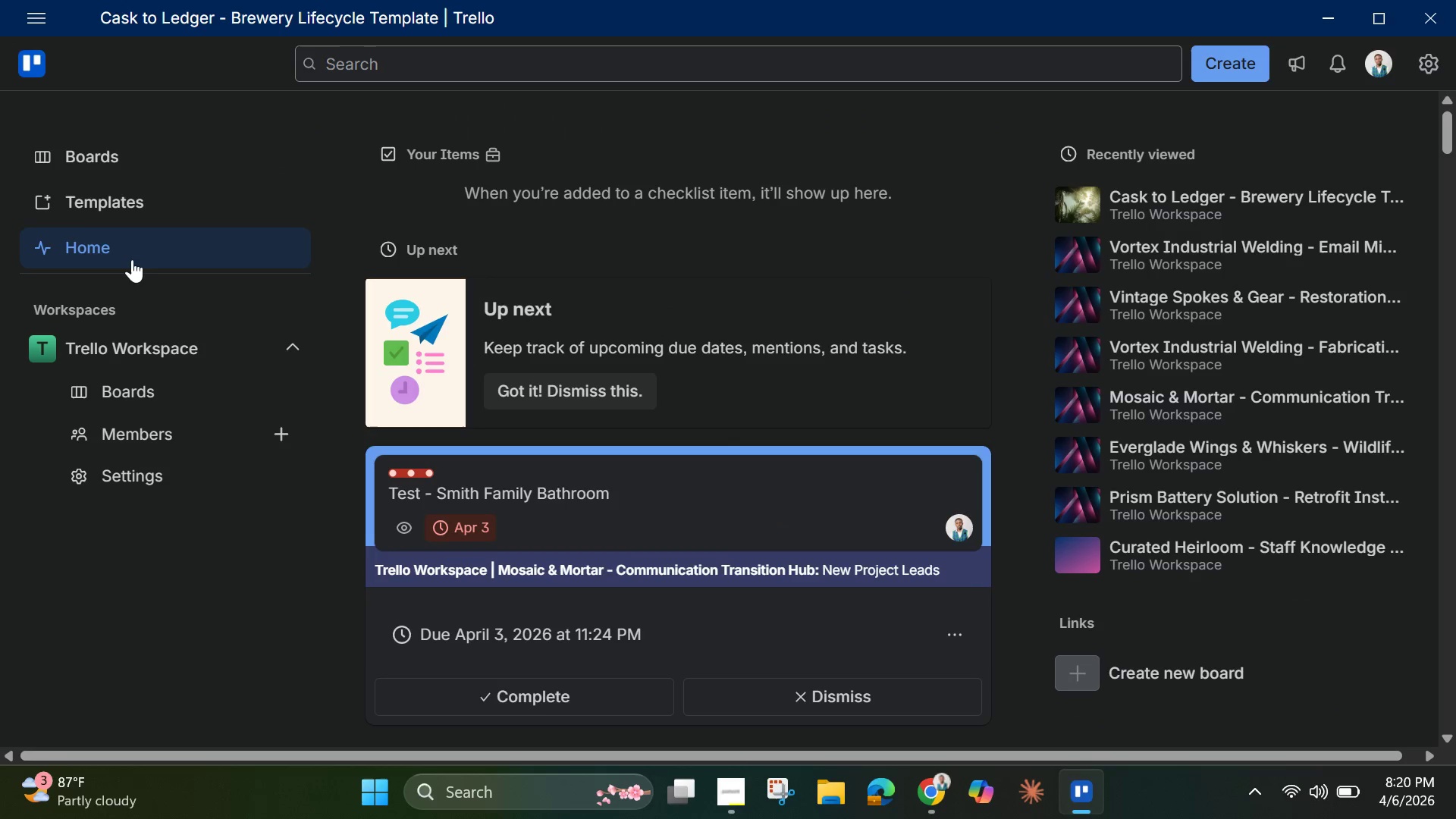 
left_click([134, 170])
 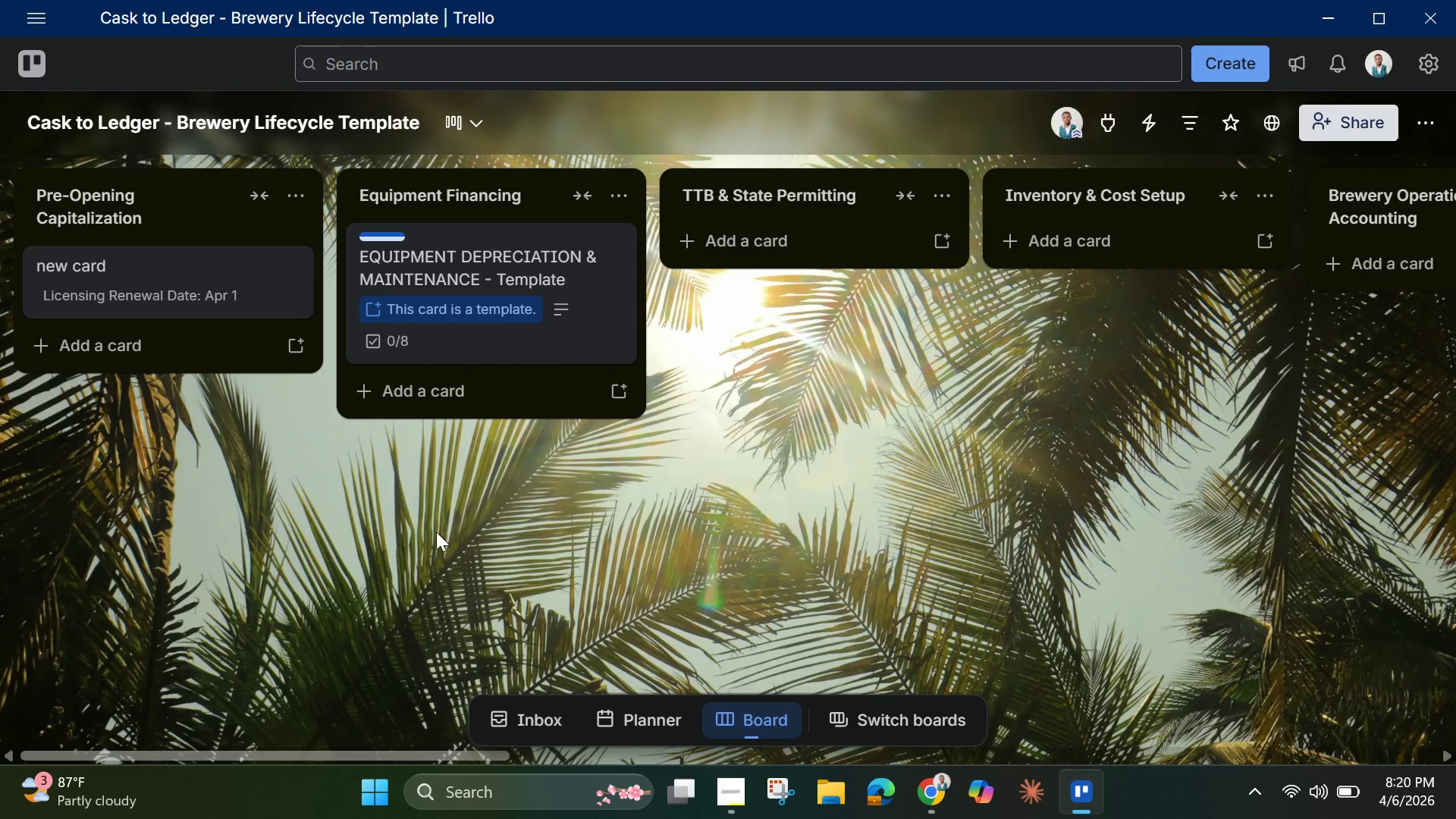 
wait(6.02)
 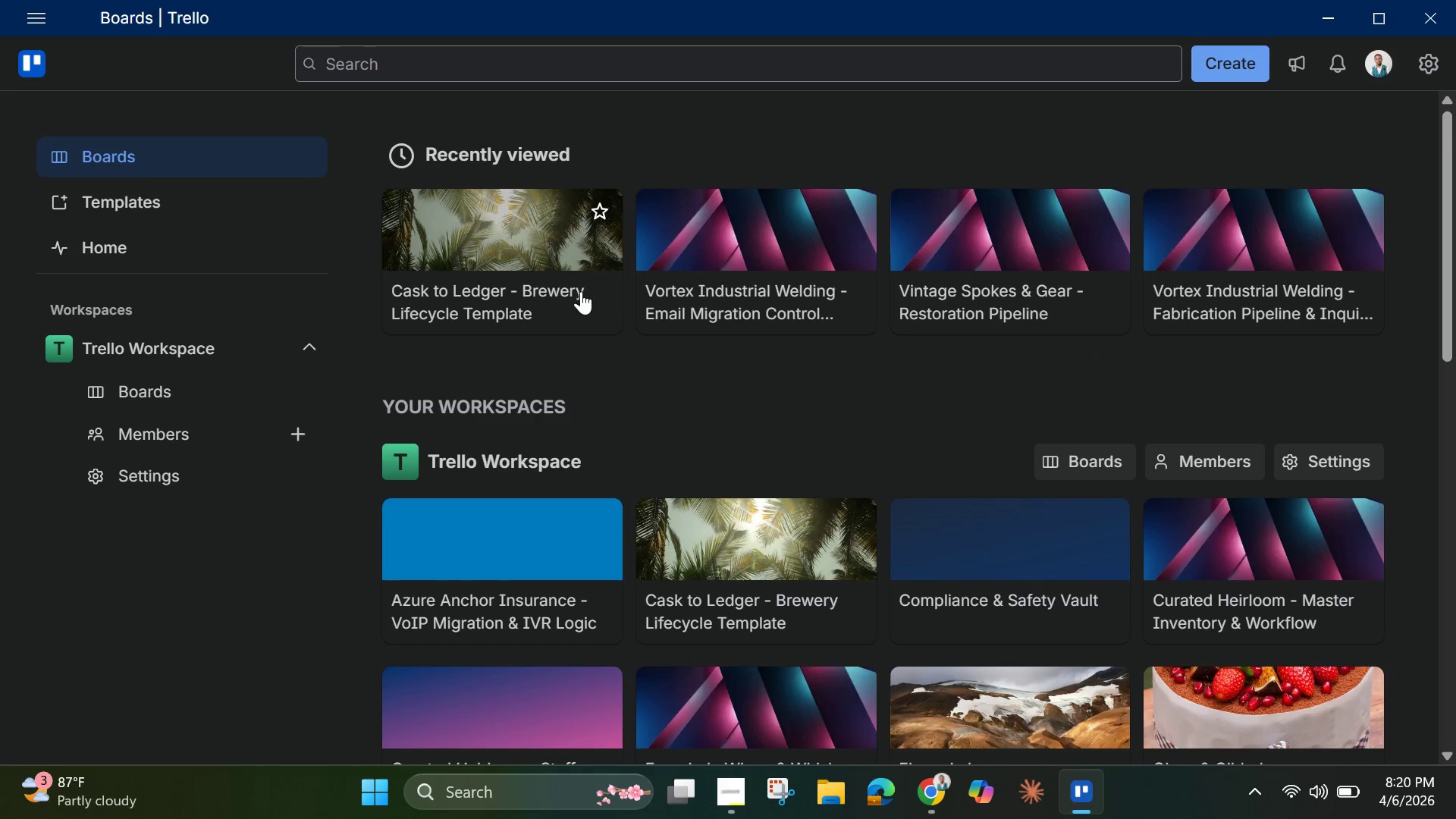 
left_click_drag(start_coordinate=[497, 758], to_coordinate=[1081, 762])
 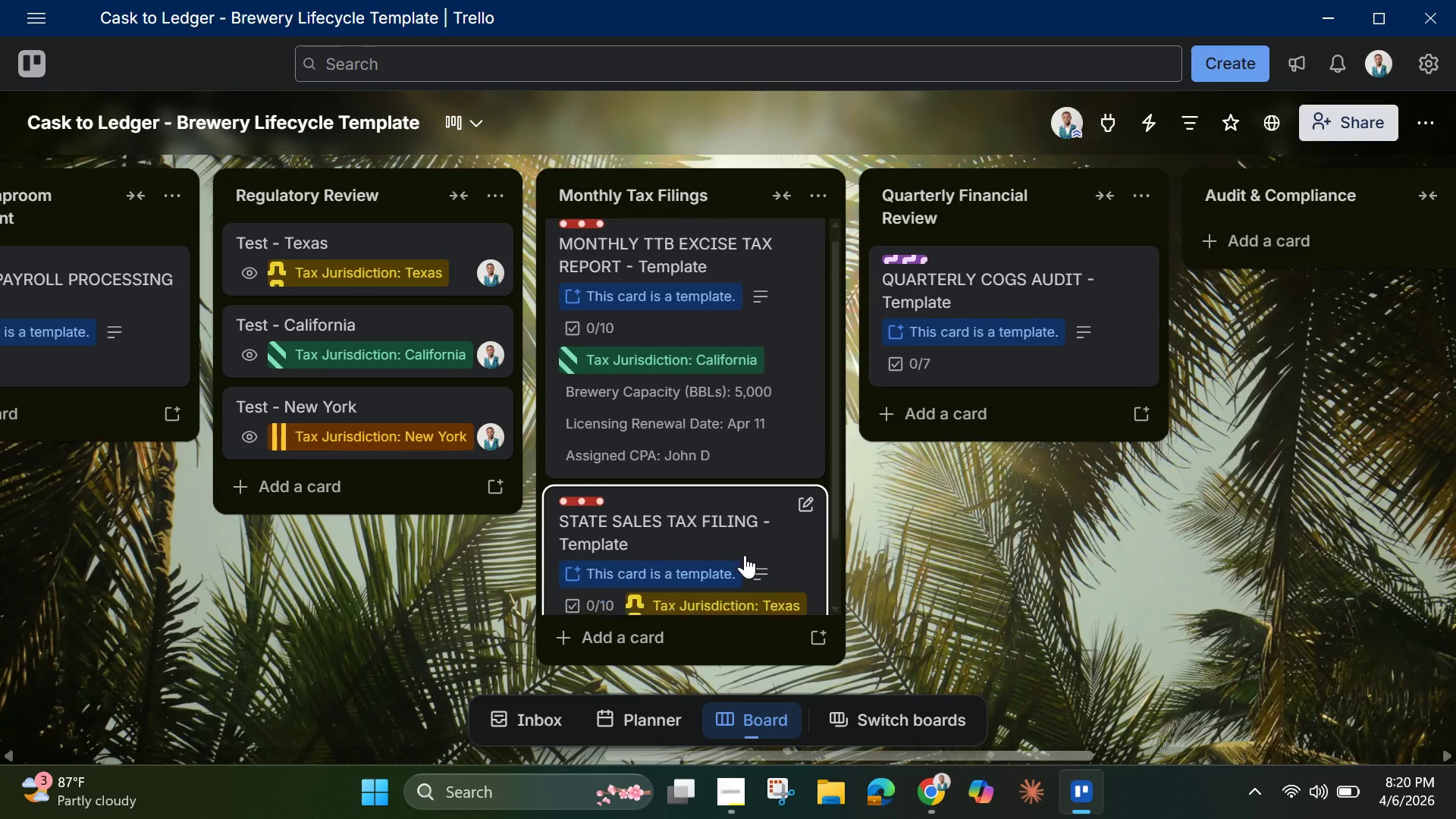 
scroll: coordinate [745, 555], scroll_direction: down, amount: 4.0
 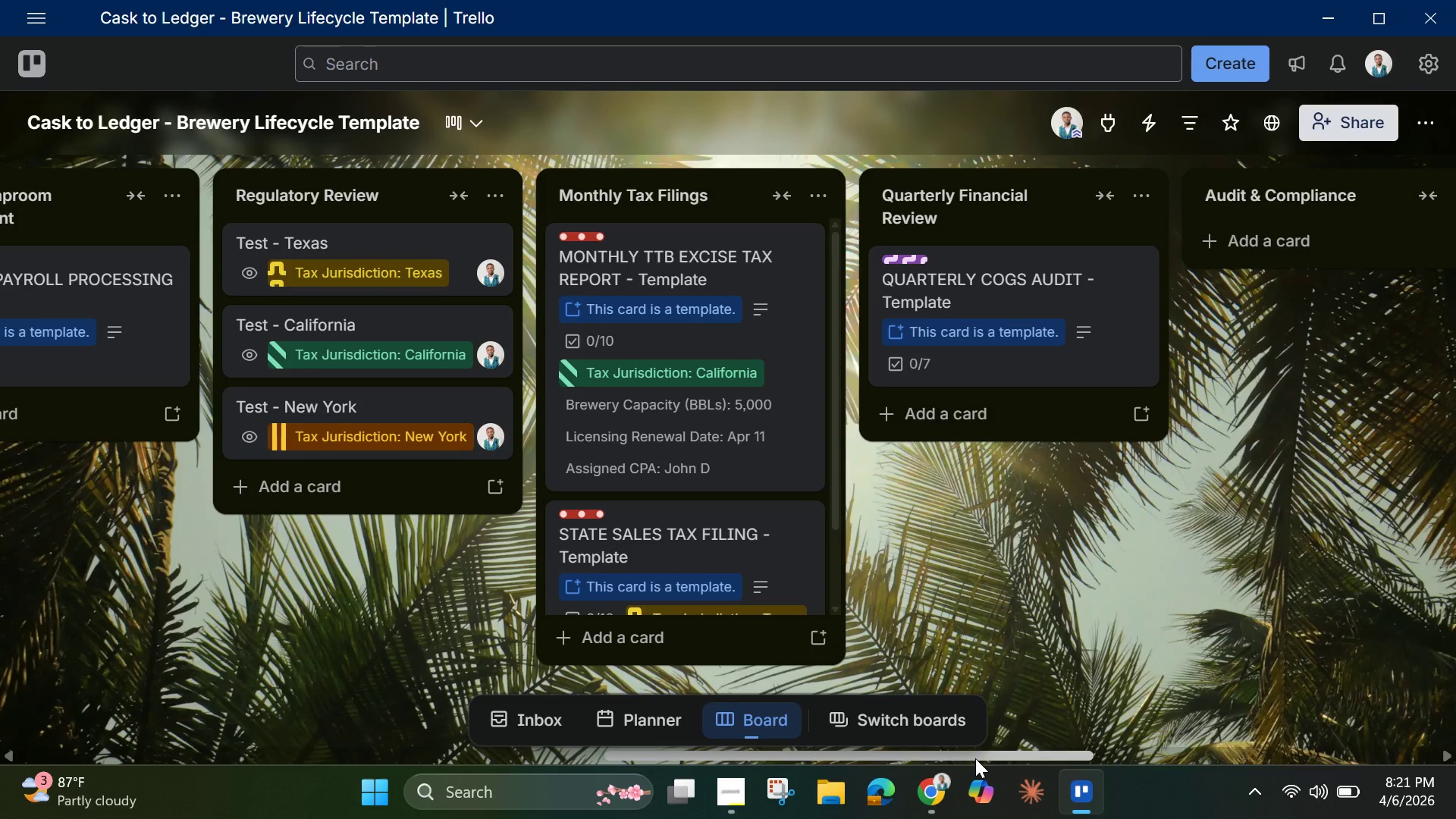 
wait(50.79)
 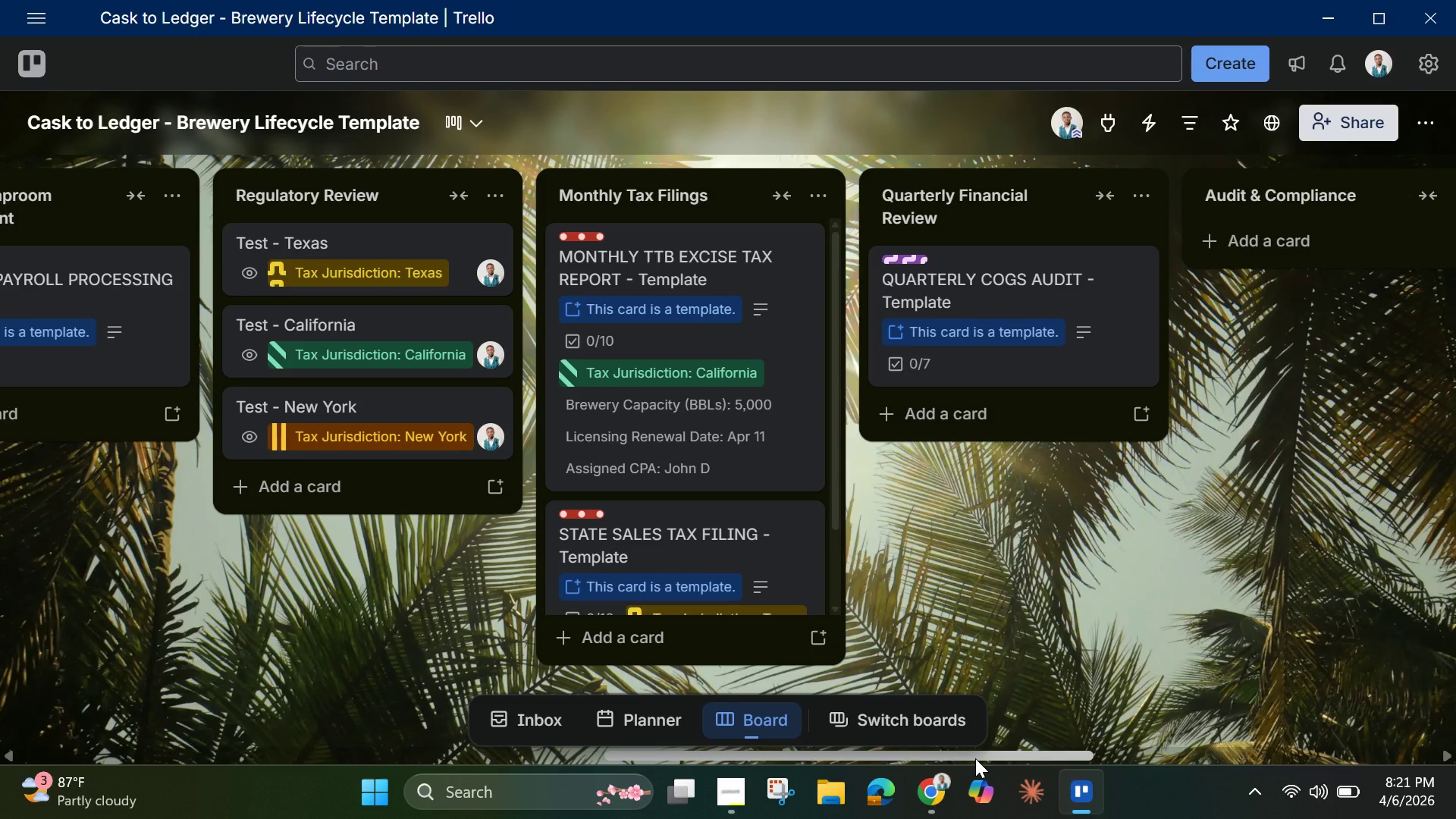 
left_click([1429, 123])
 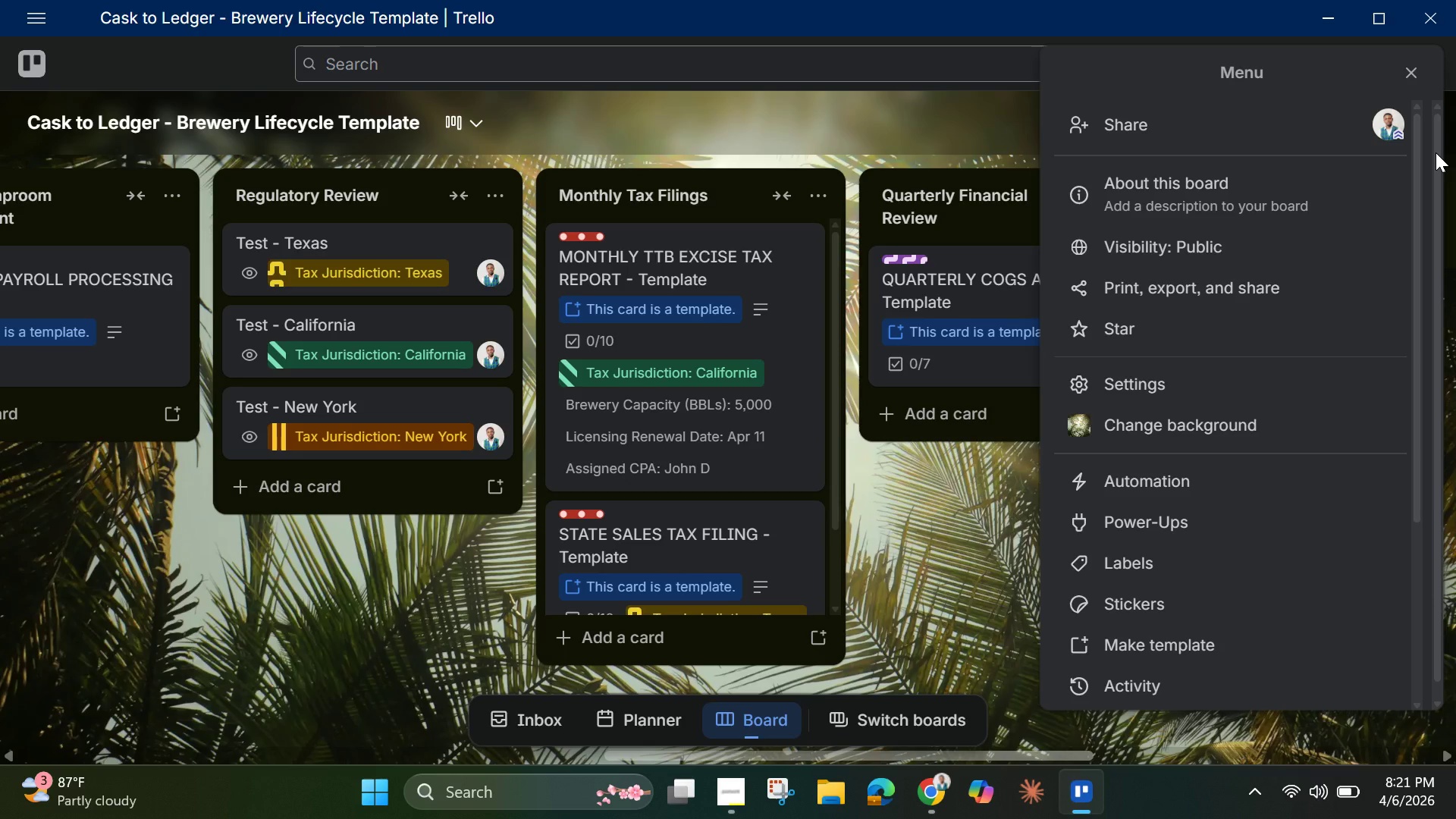 
wait(38.75)
 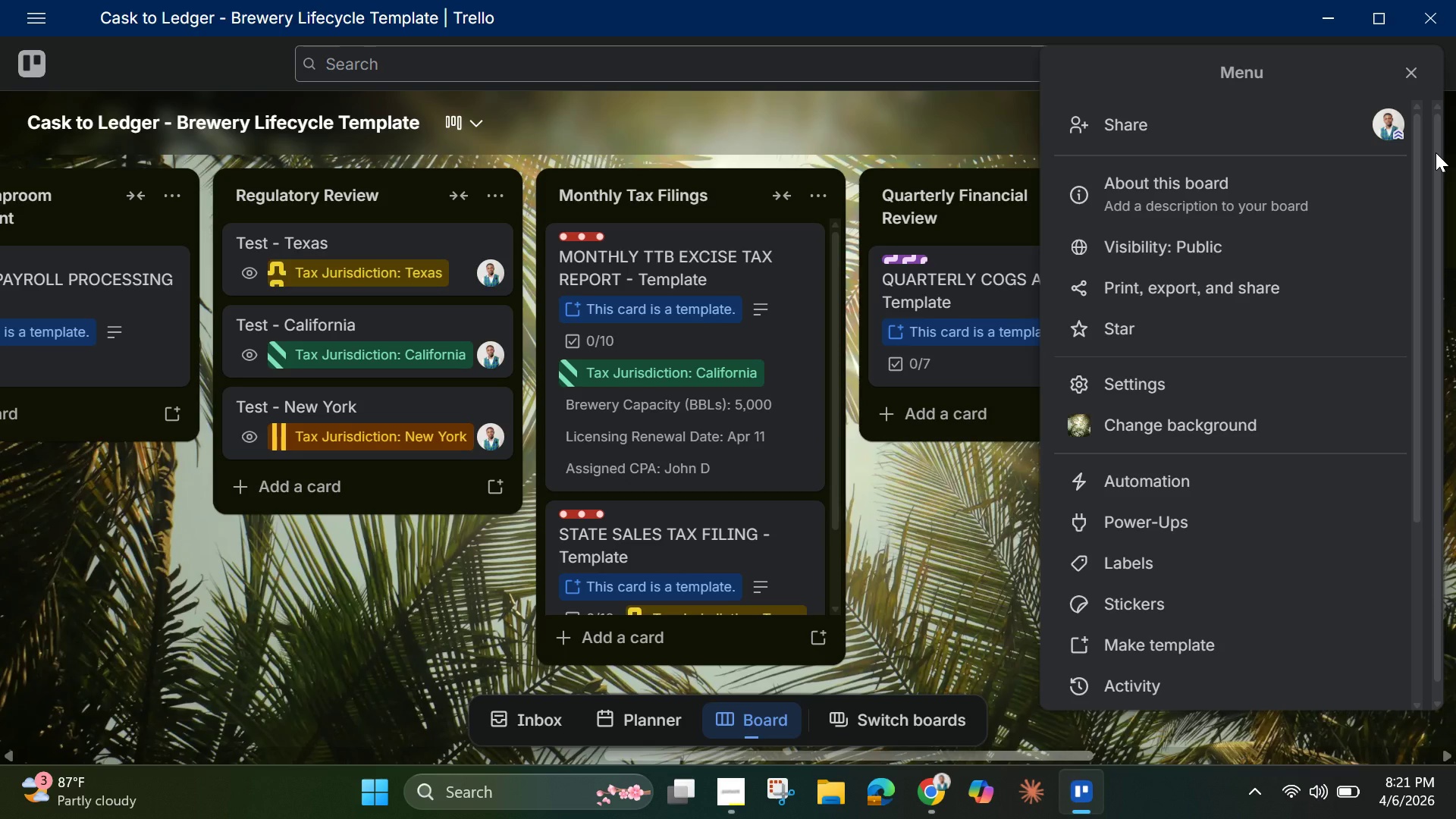 
left_click([1202, 564])
 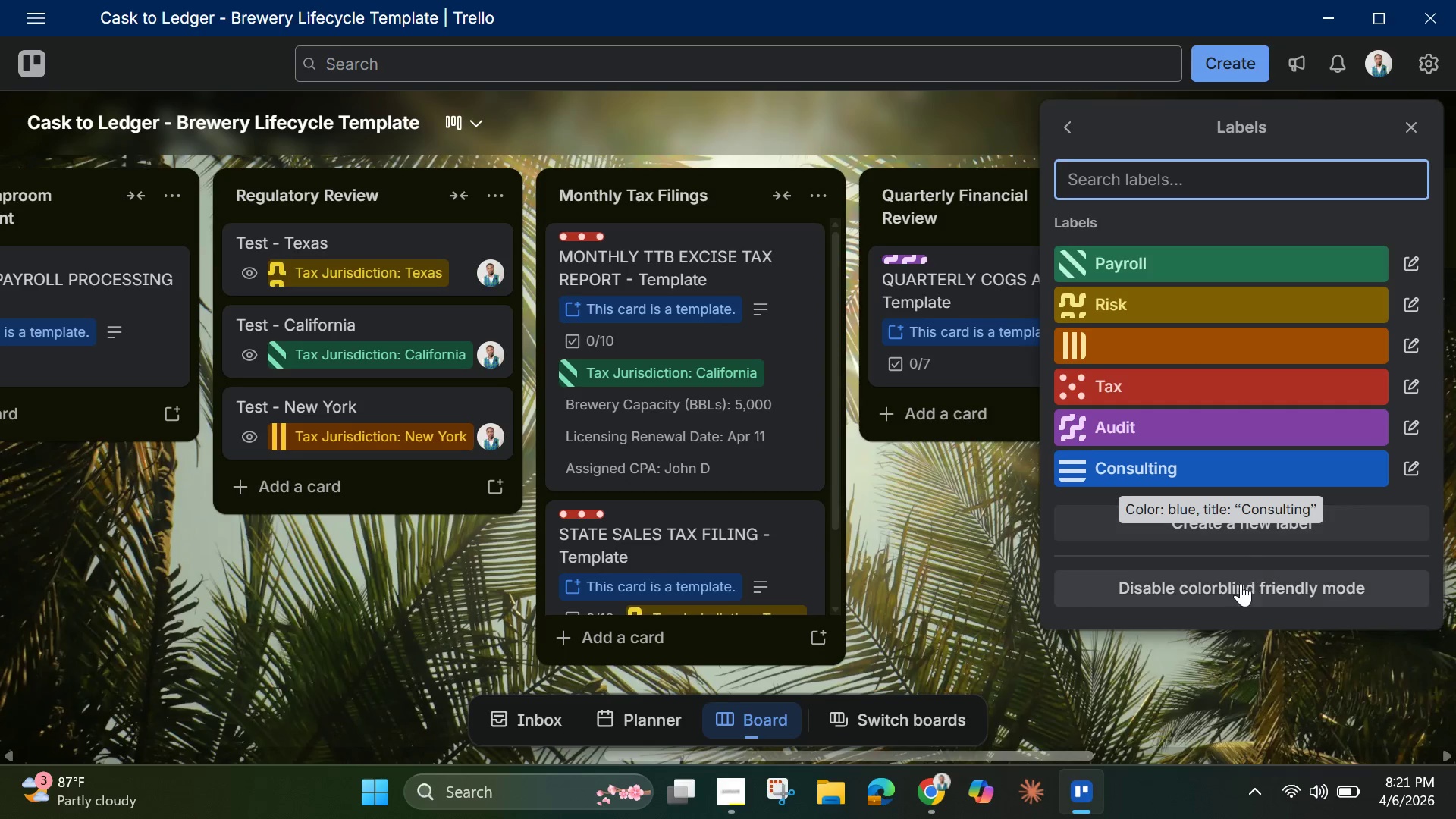 
left_click([1237, 531])
 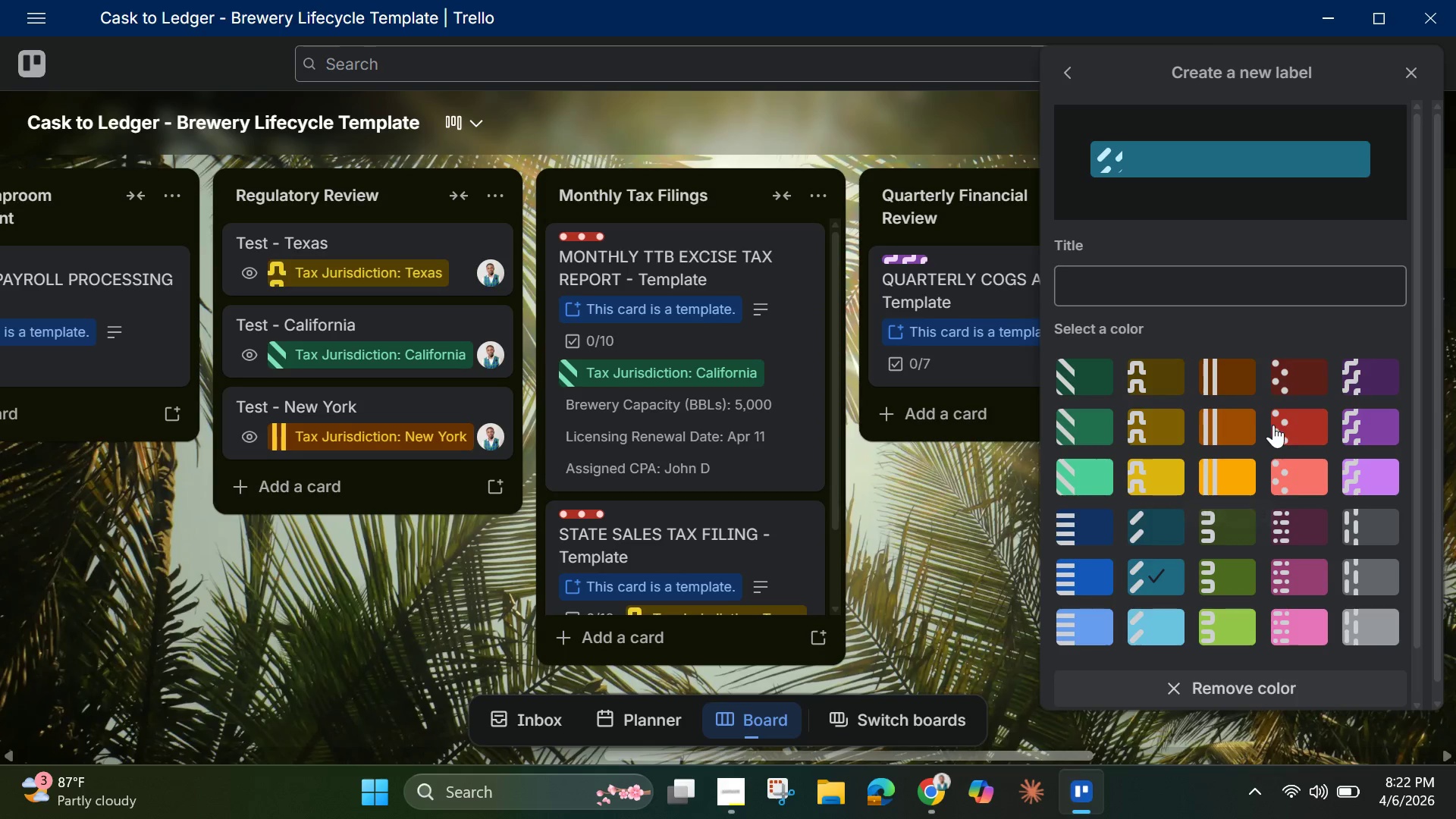 
left_click([1288, 428])
 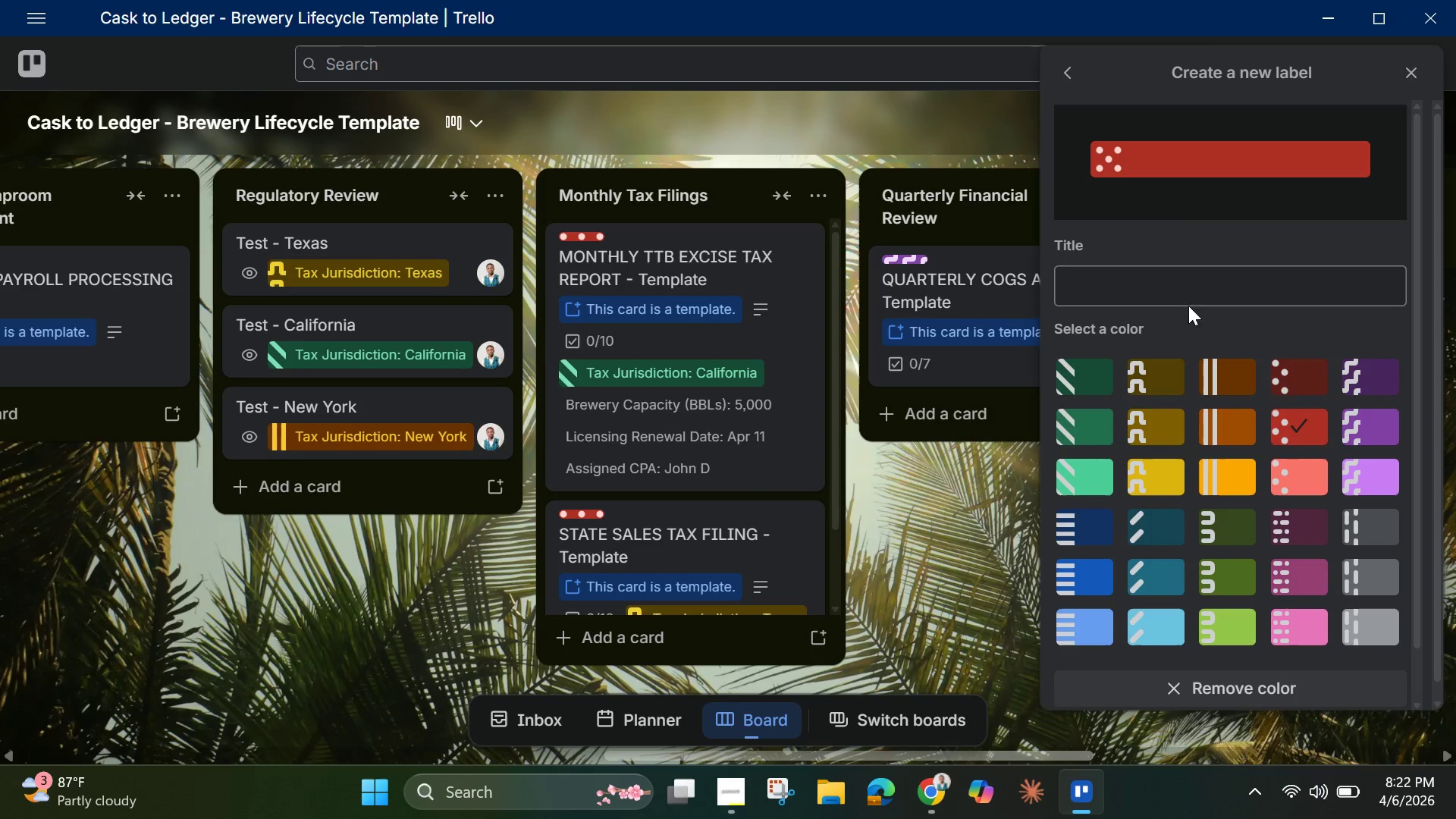 
left_click([1182, 298])
 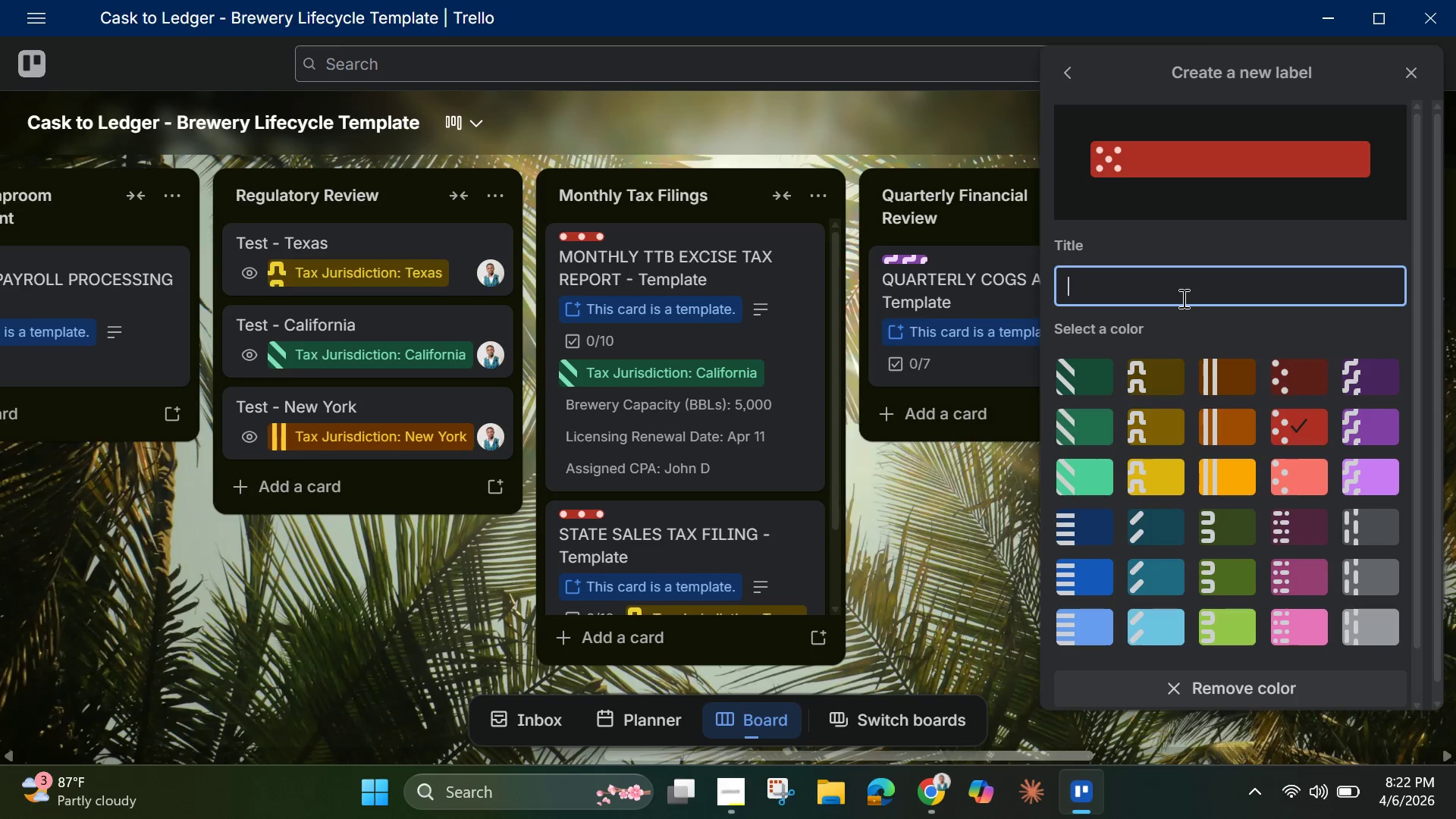 
type(Risk)
 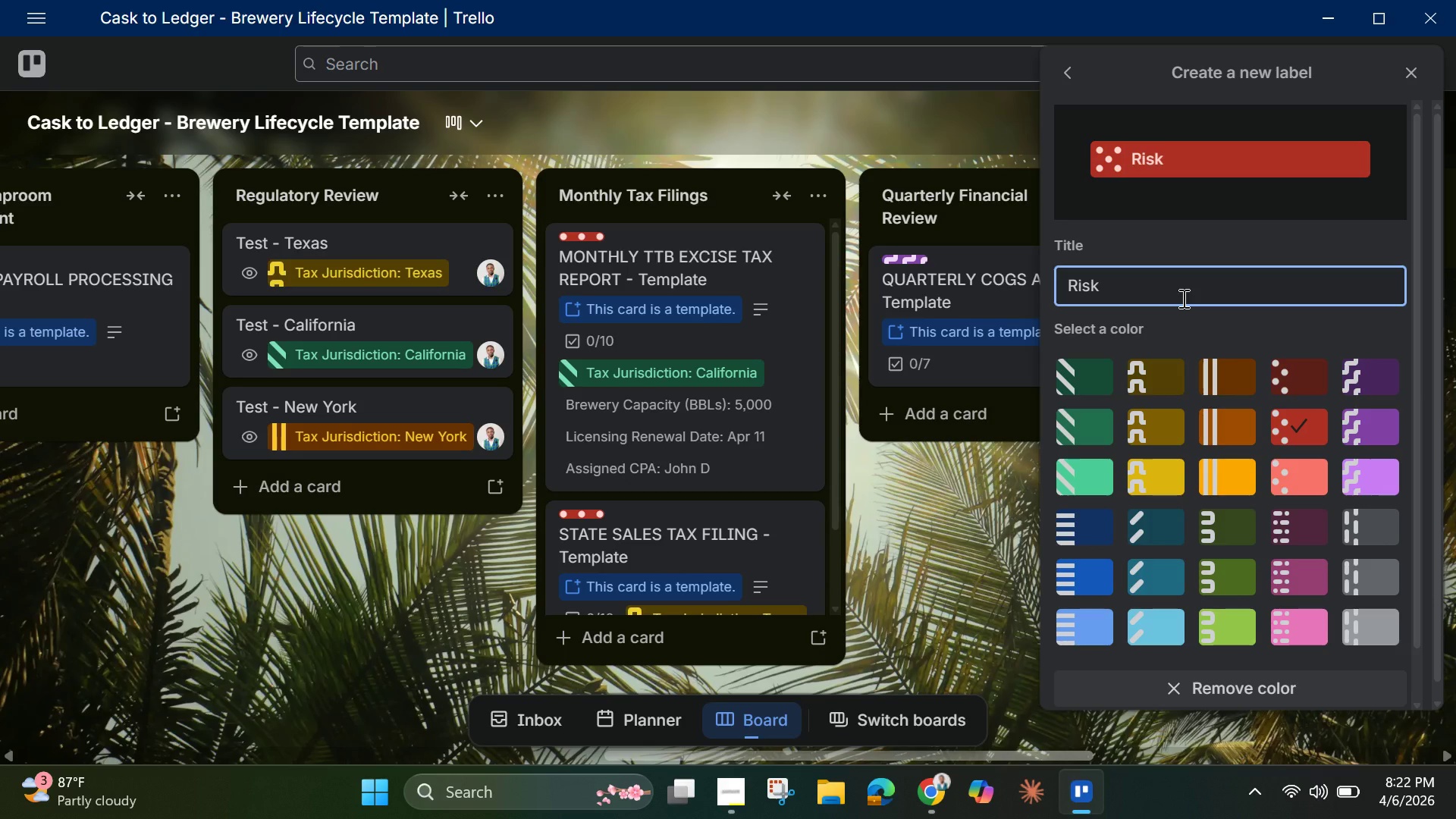 
key(Enter)
 